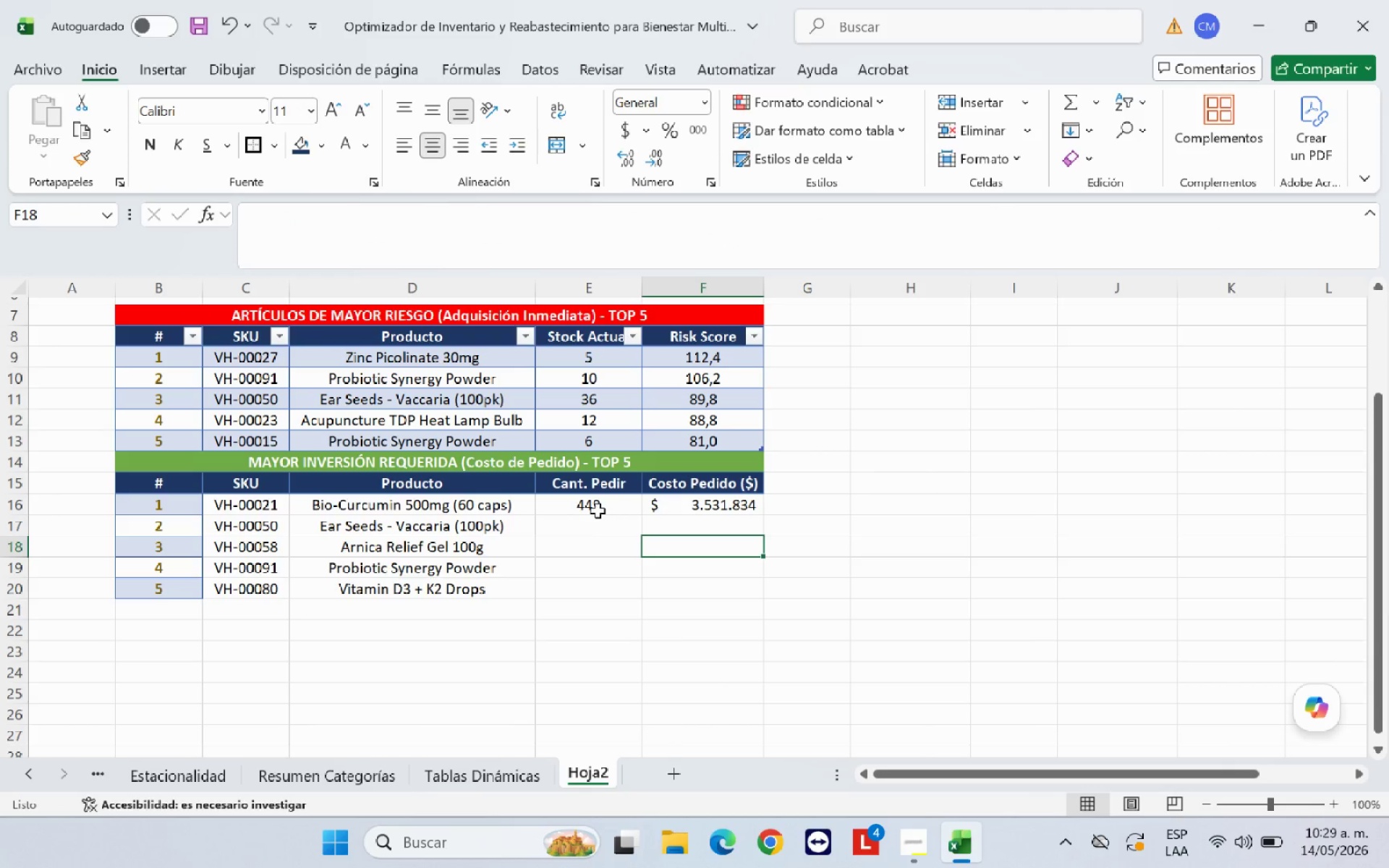 
left_click([598, 509])
 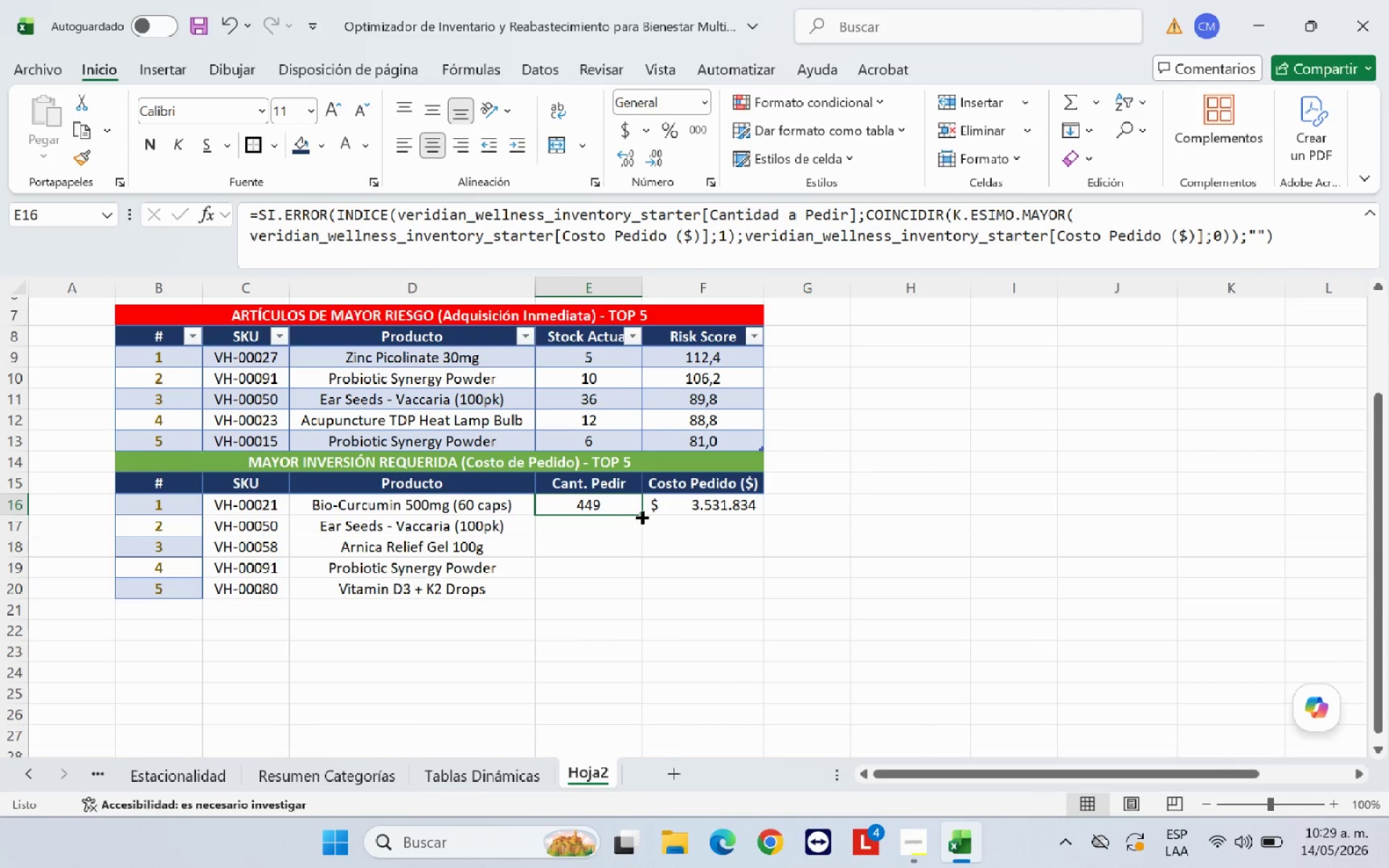 
left_click_drag(start_coordinate=[640, 516], to_coordinate=[631, 594])
 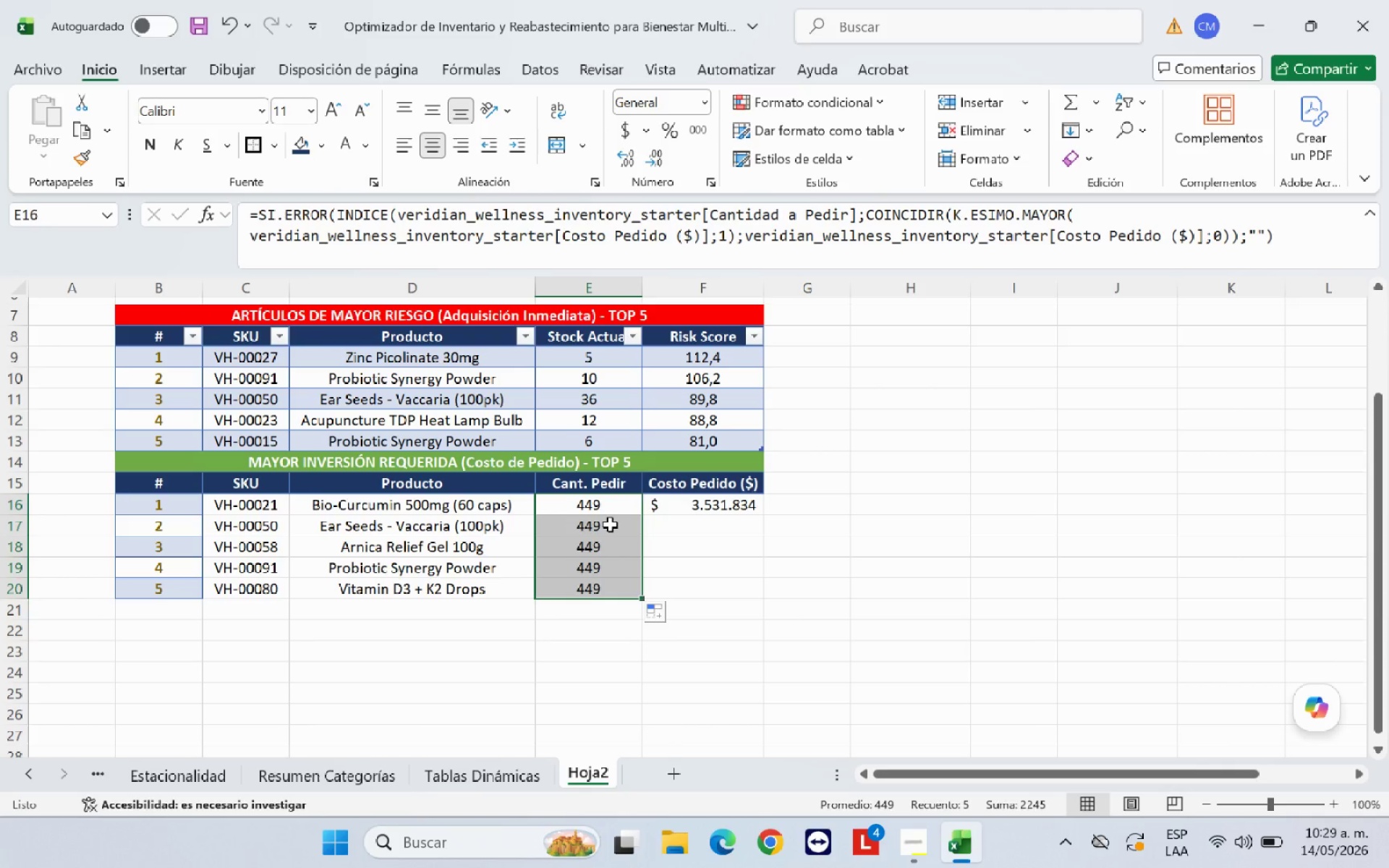 
left_click([610, 524])
 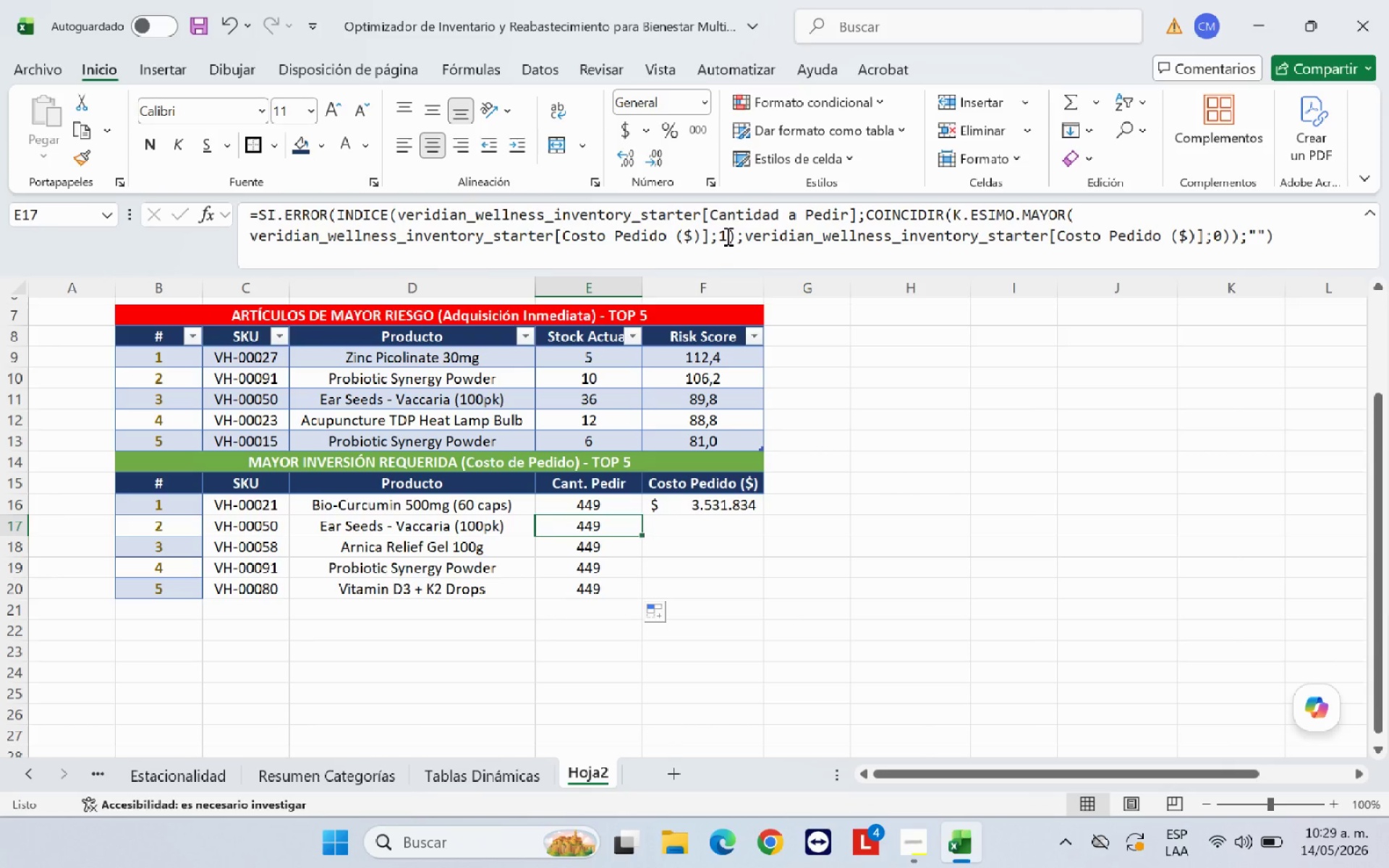 
left_click([724, 235])
 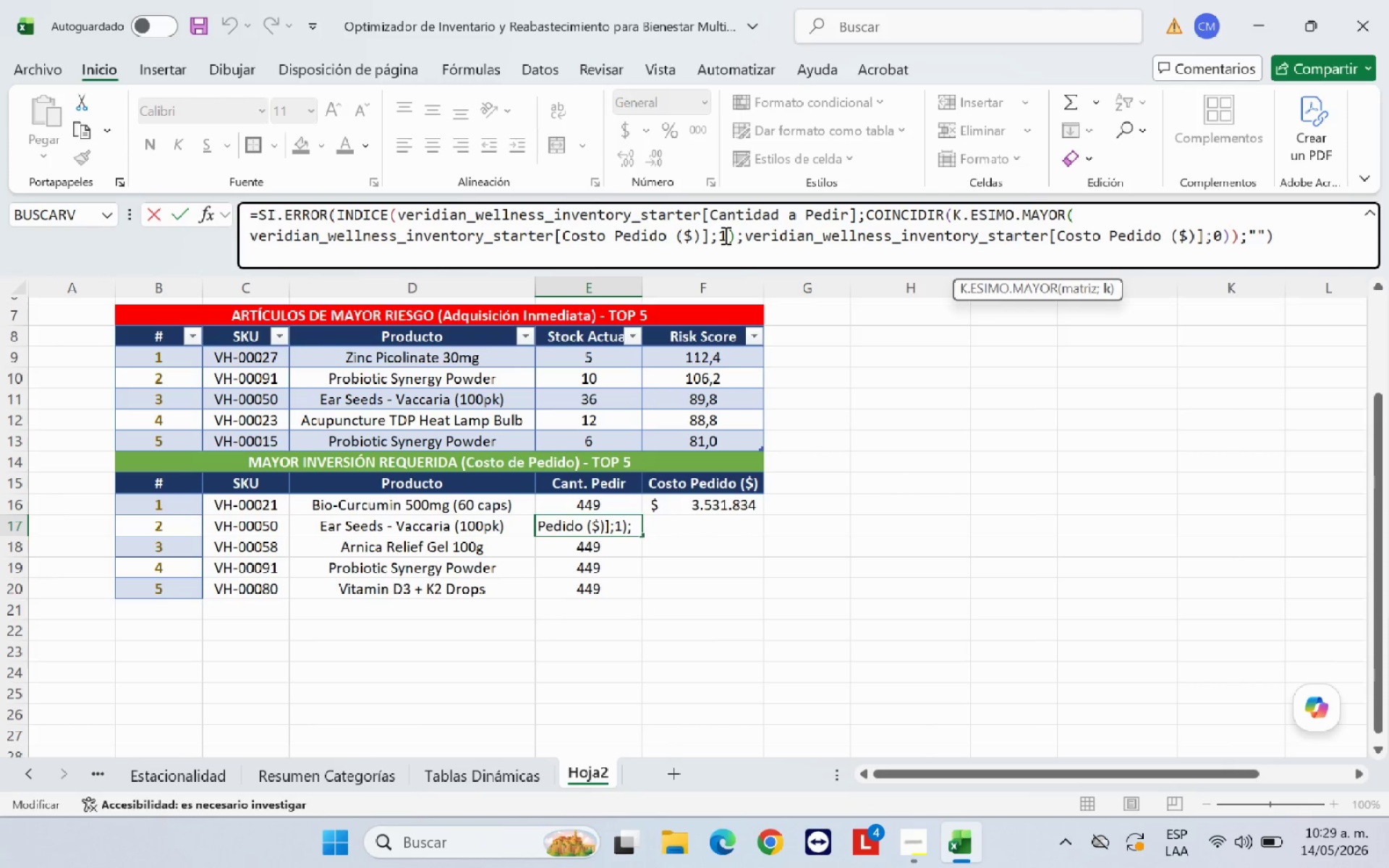 
key(Backspace)
 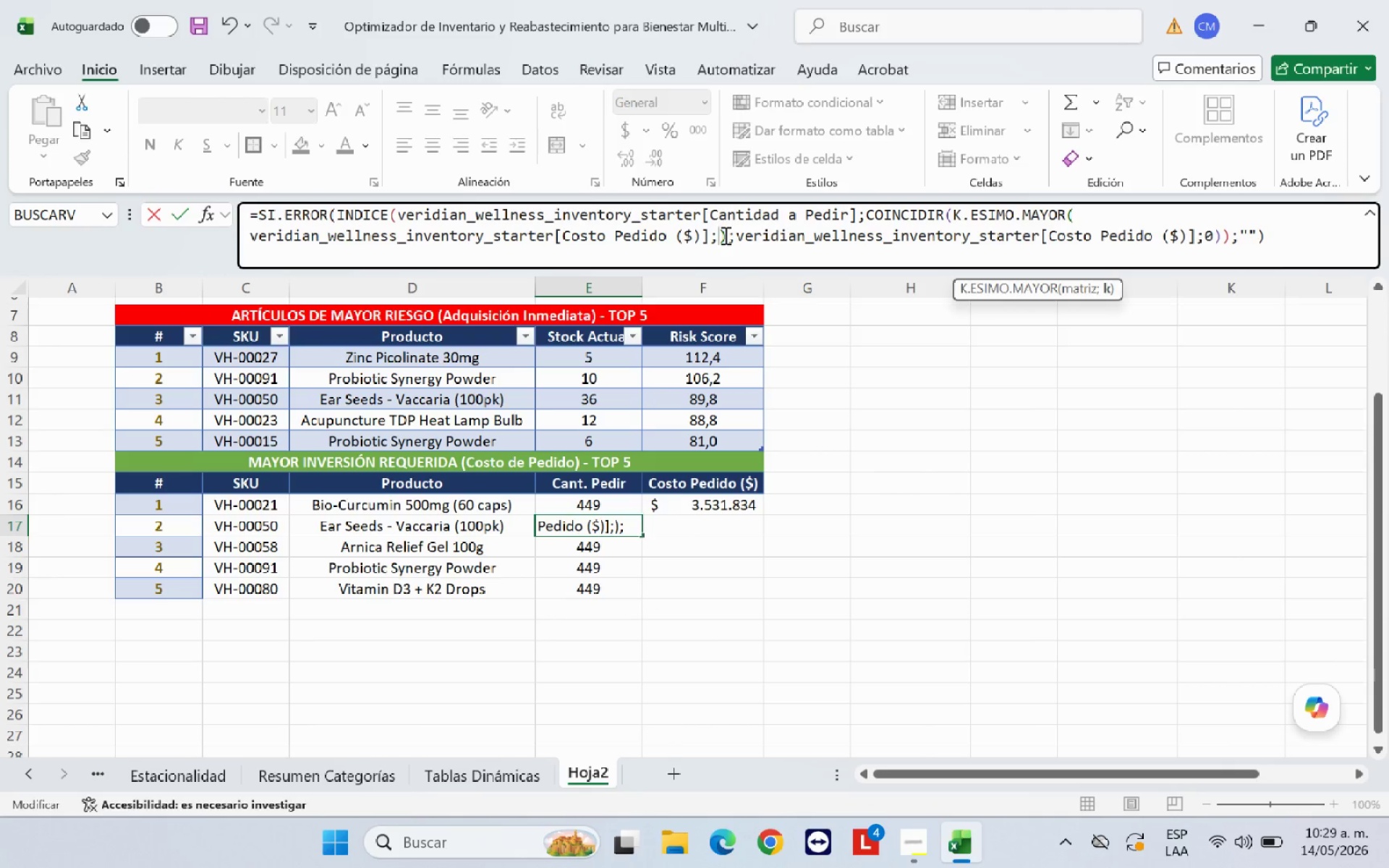 
key(2)
 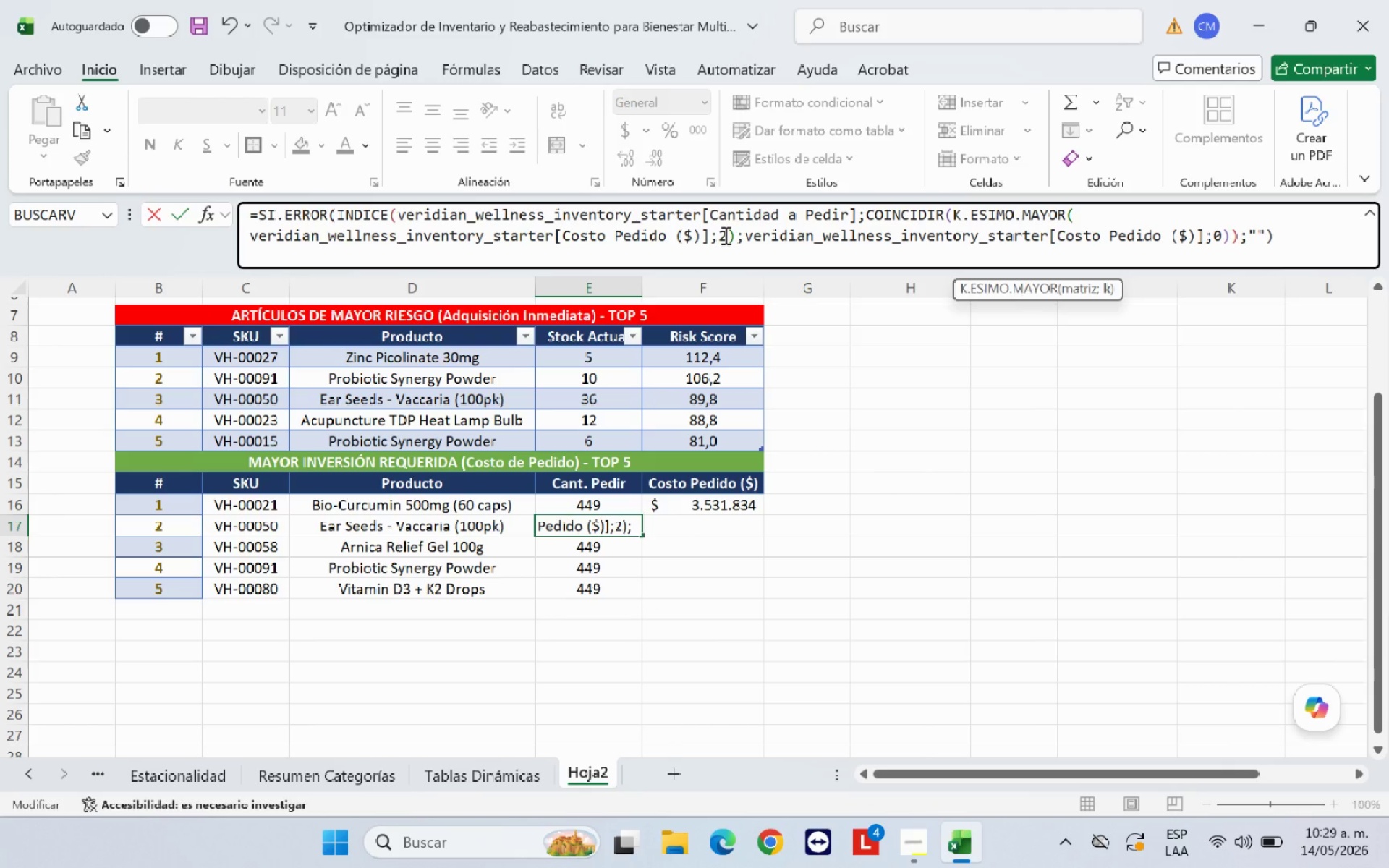 
key(Enter)
 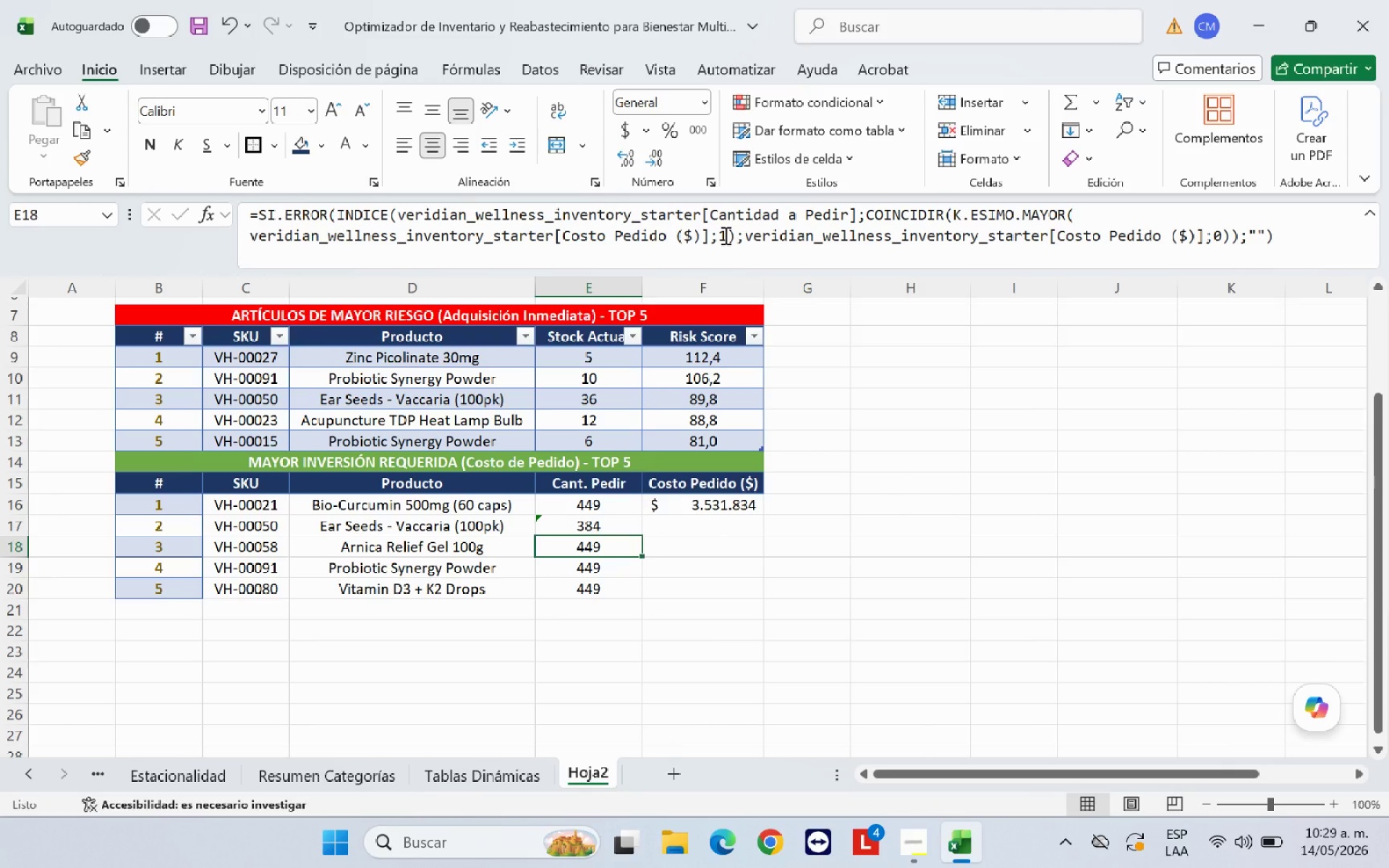 
left_click([724, 235])
 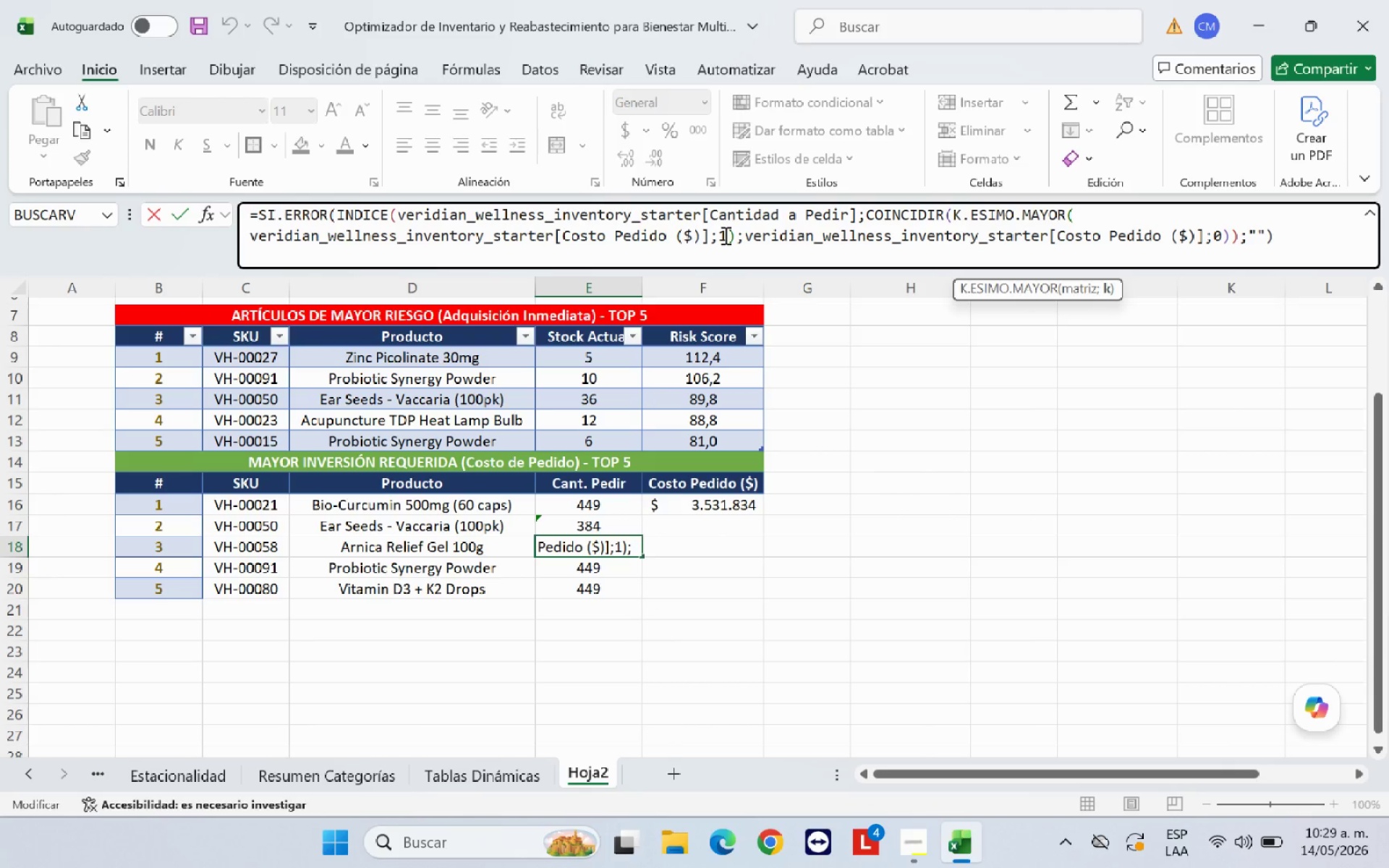 
key(Backspace)
 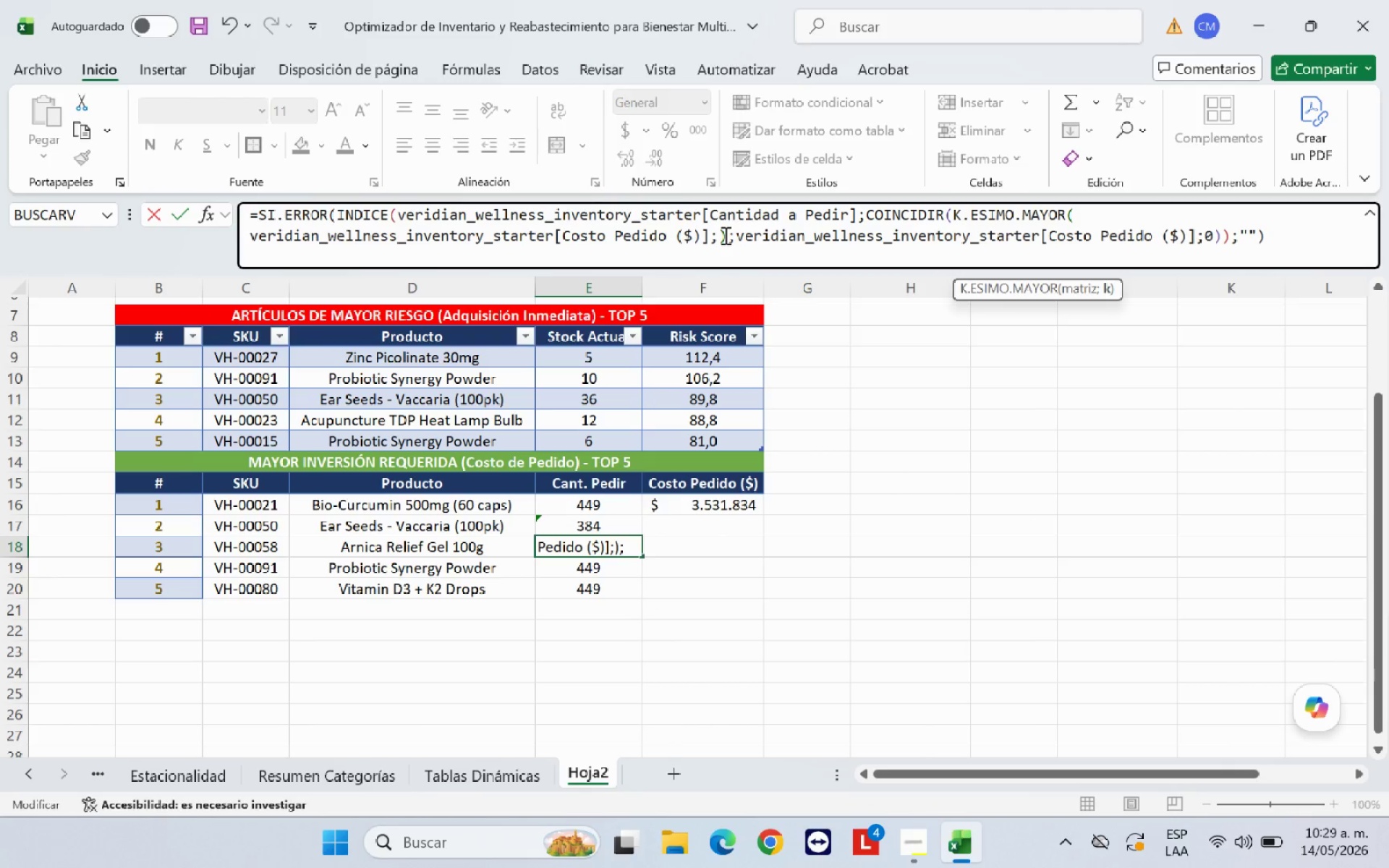 
key(3)
 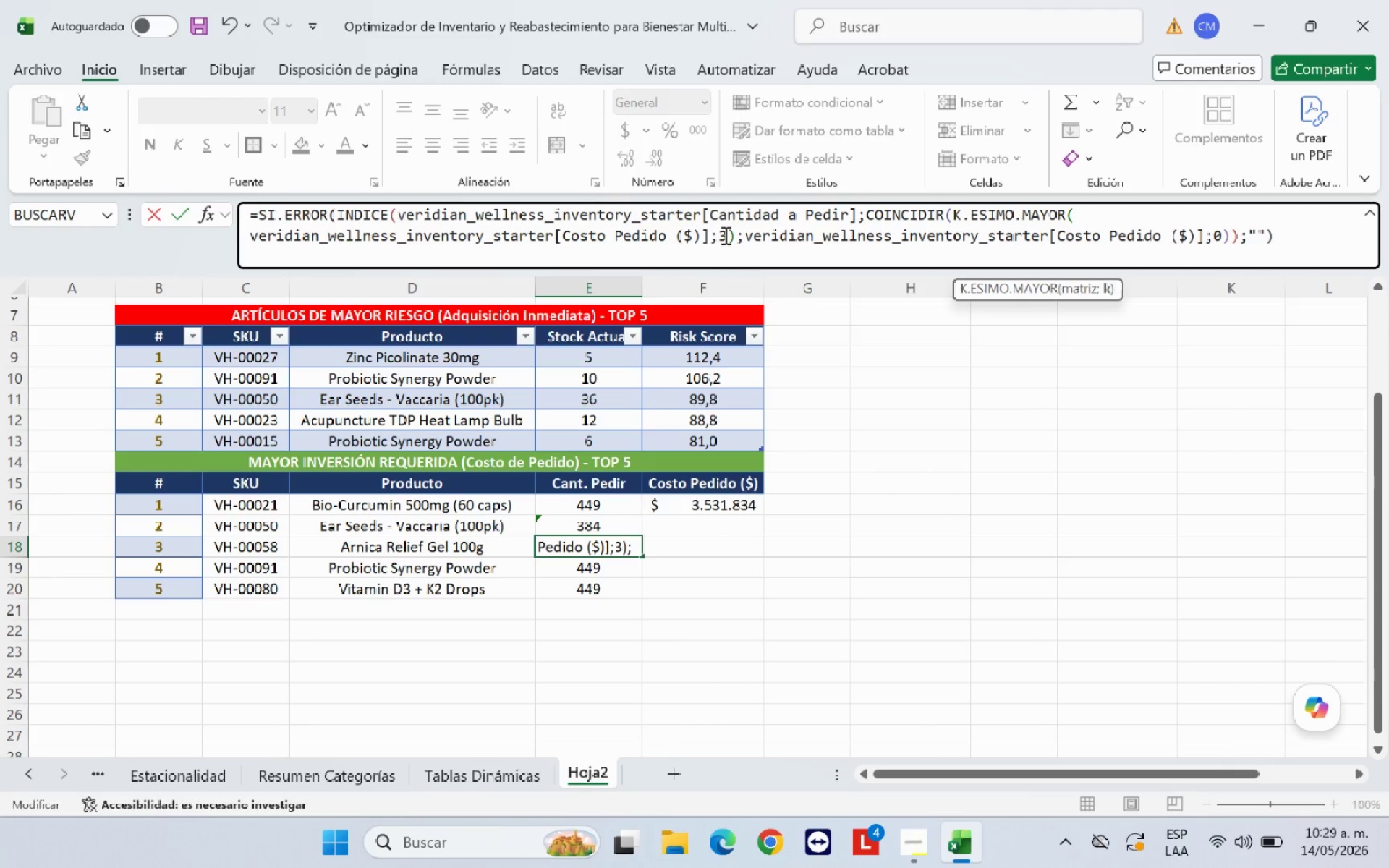 
key(Enter)
 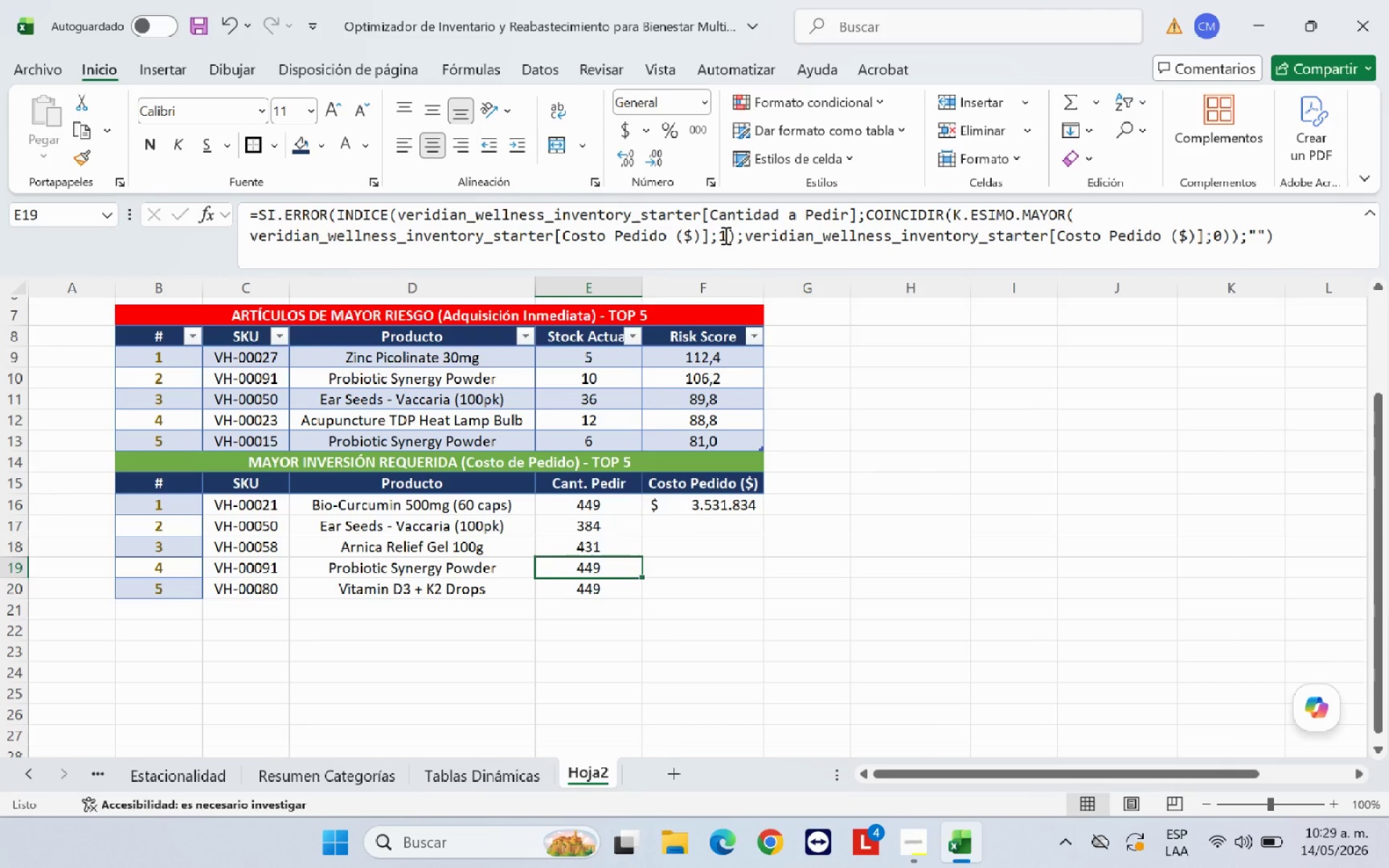 
left_click([724, 235])
 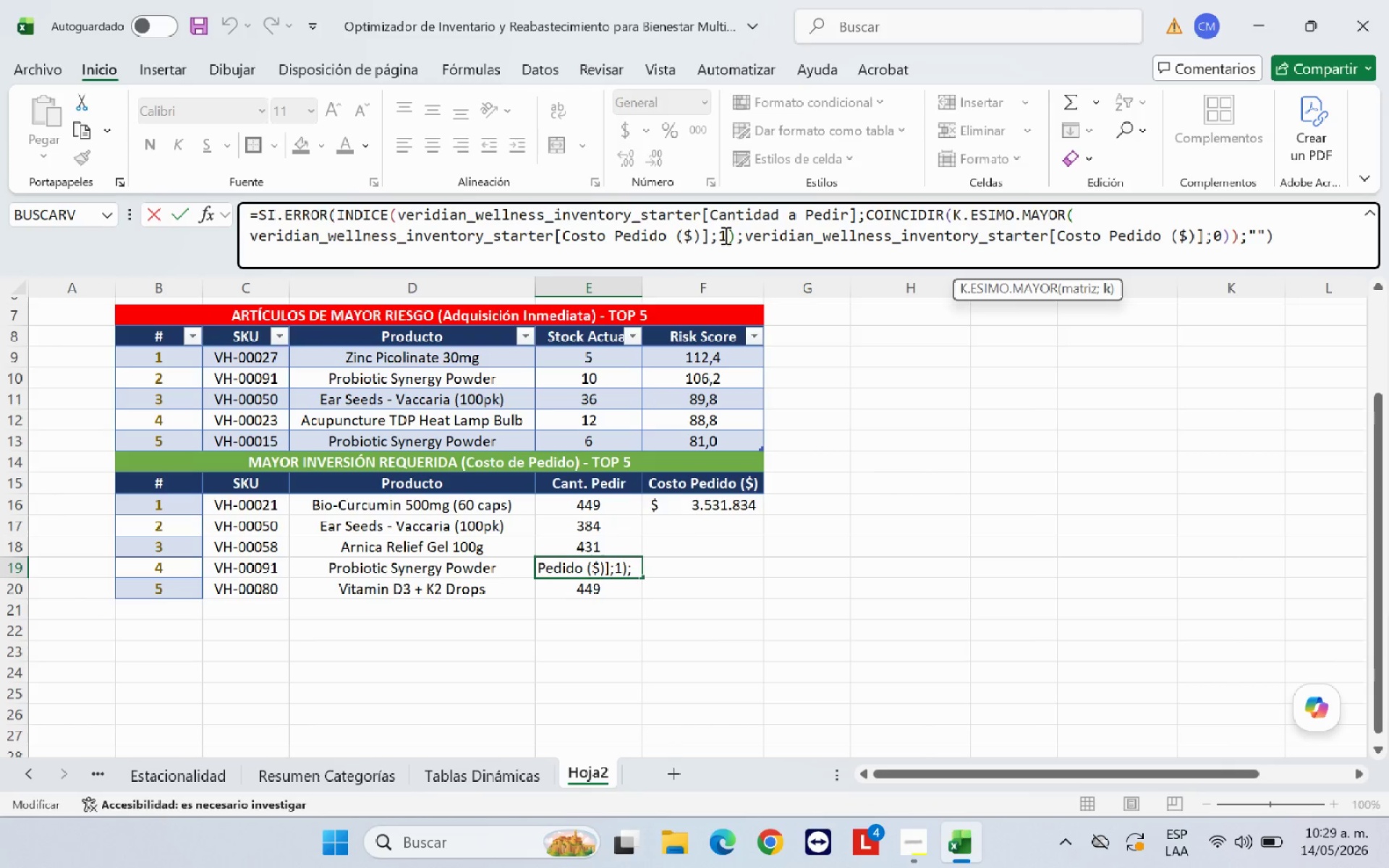 
key(Backspace)
 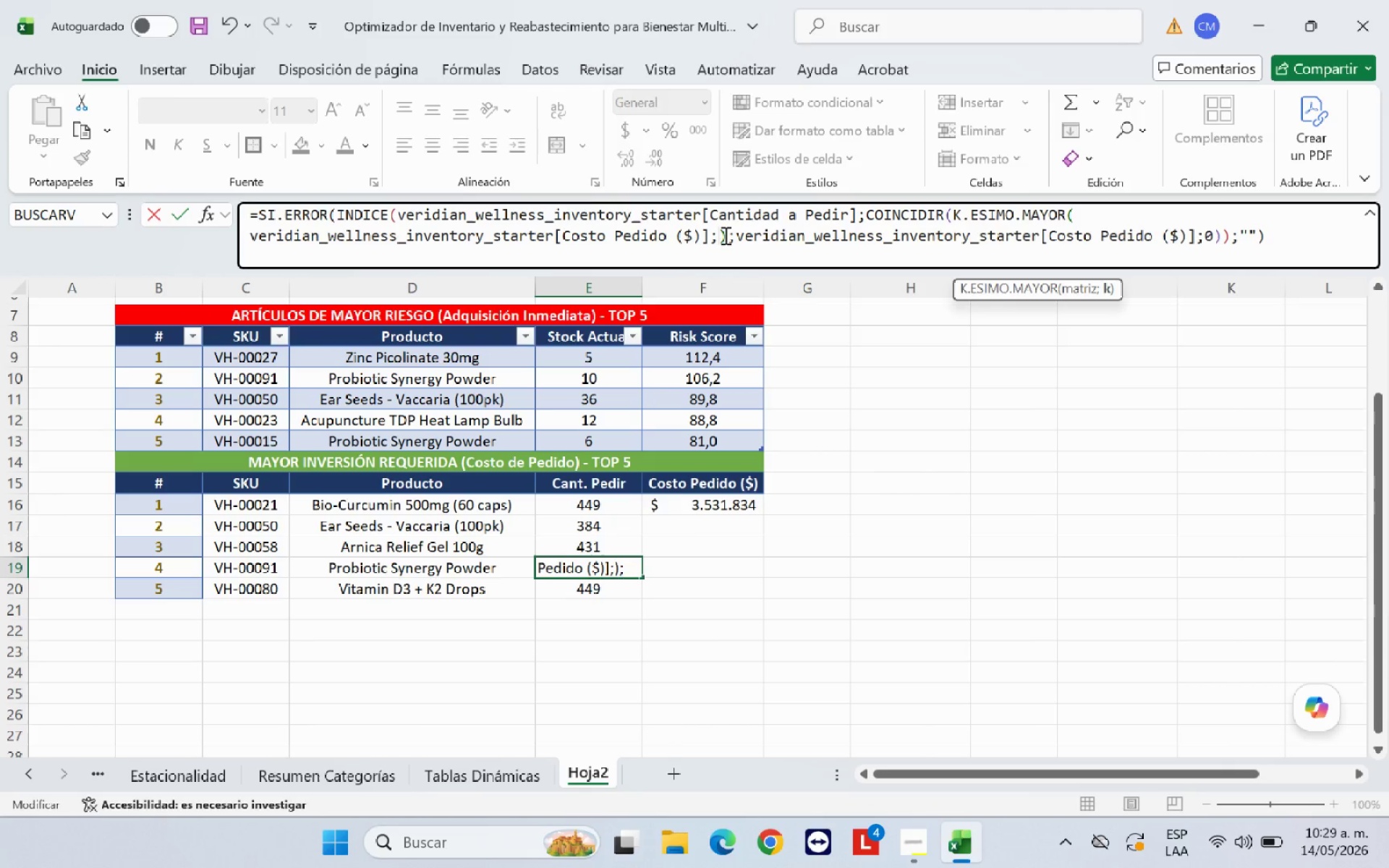 
key(4)
 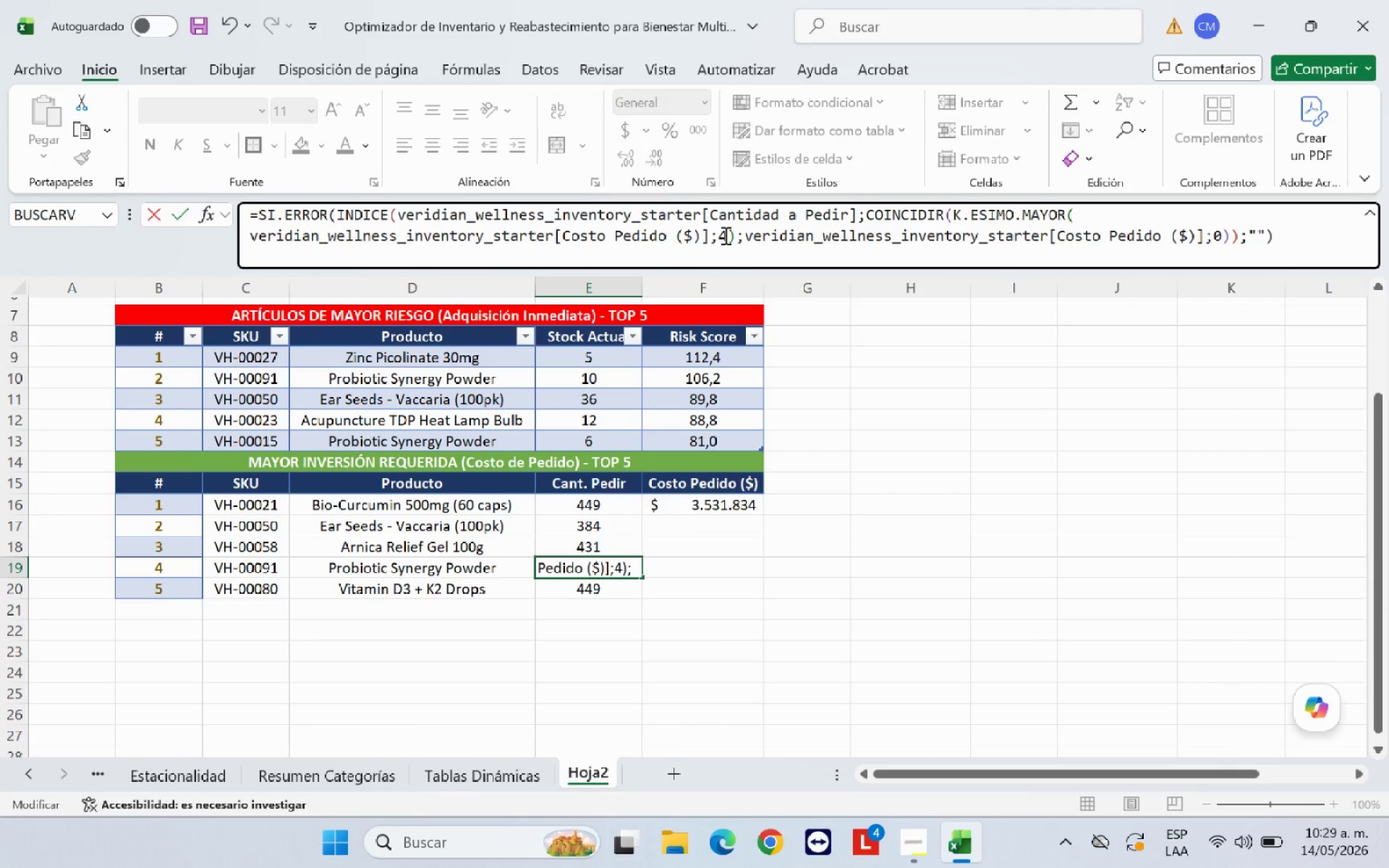 
key(Enter)
 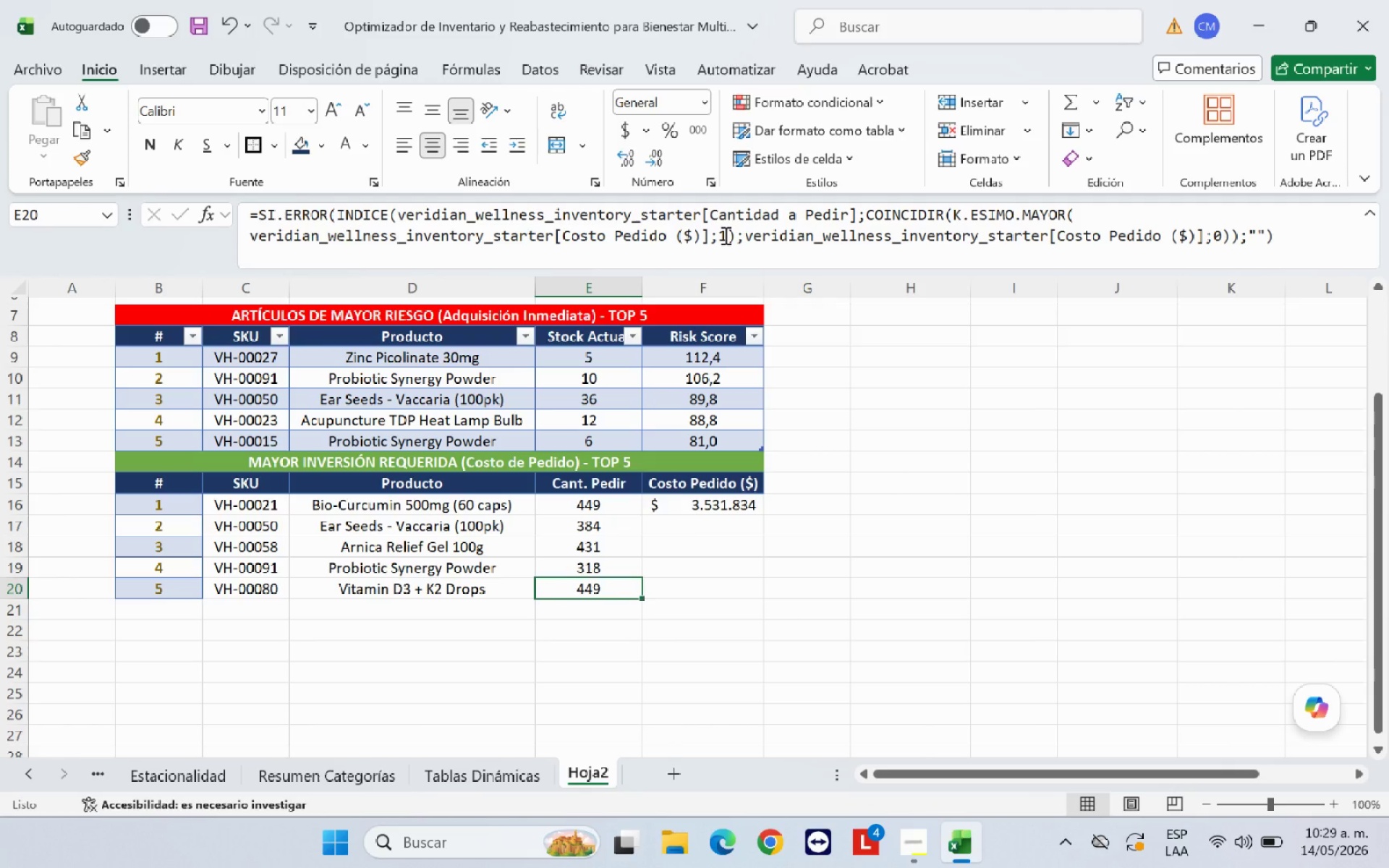 
left_click([724, 235])
 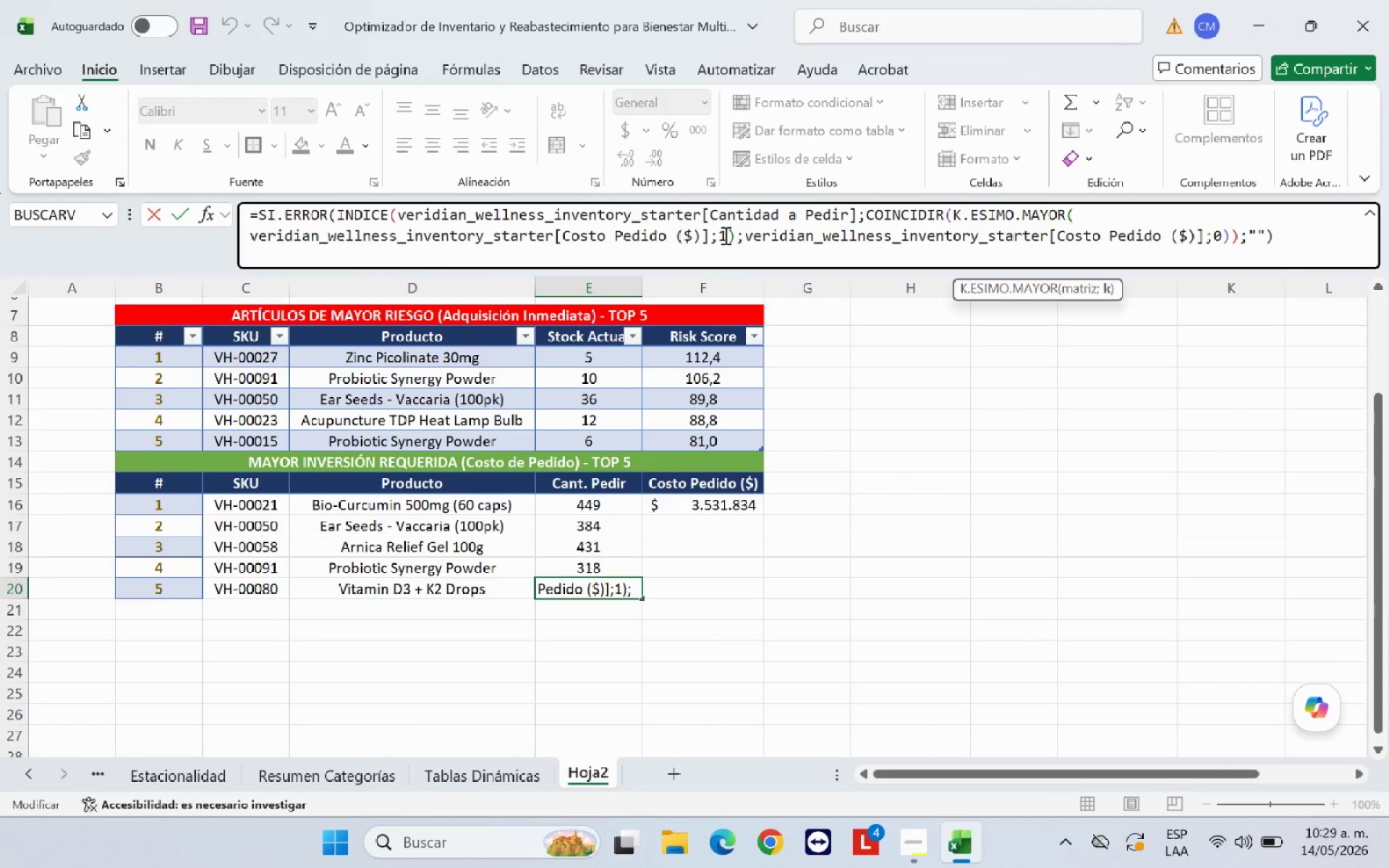 
key(Backspace)
 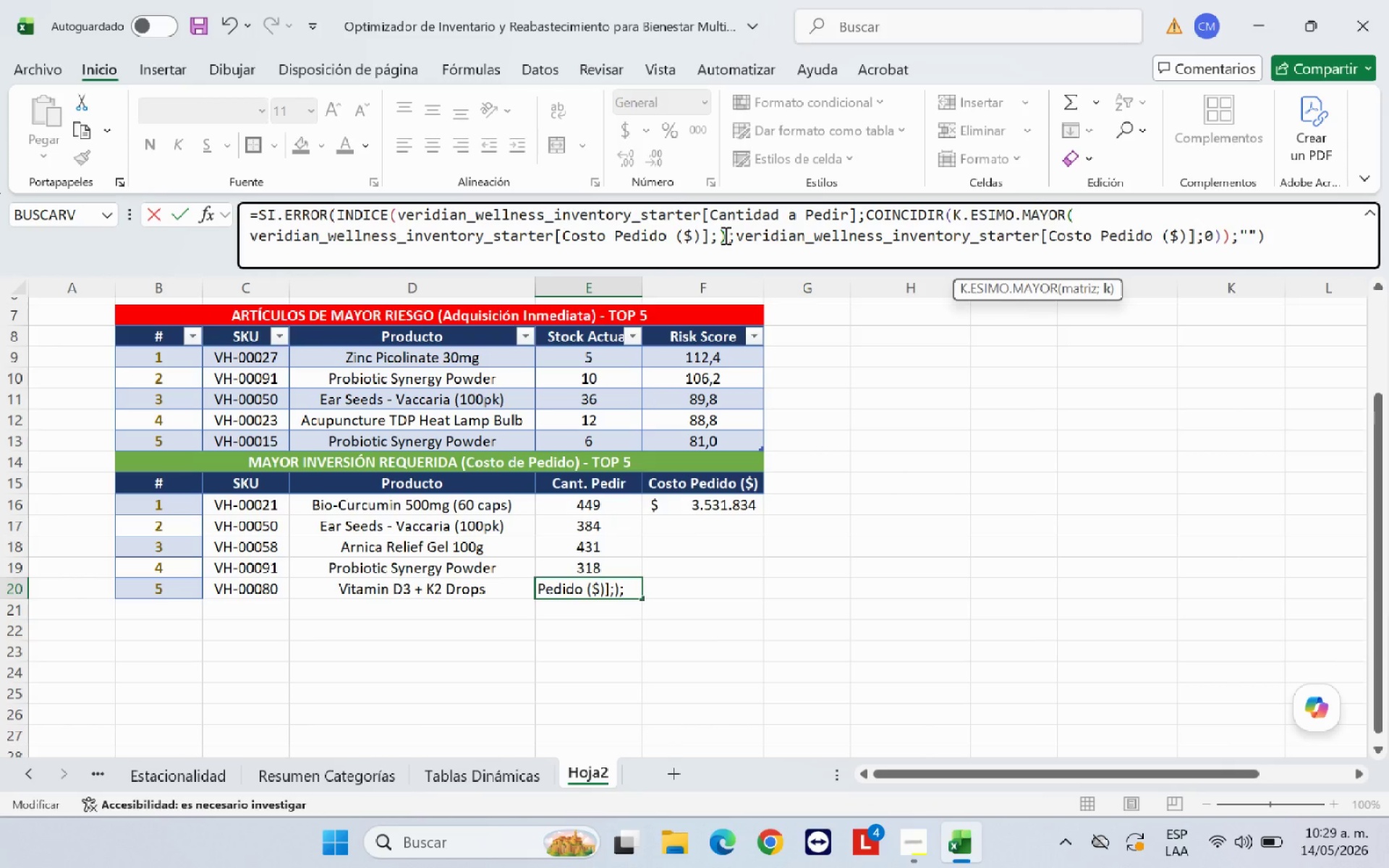 
key(5)
 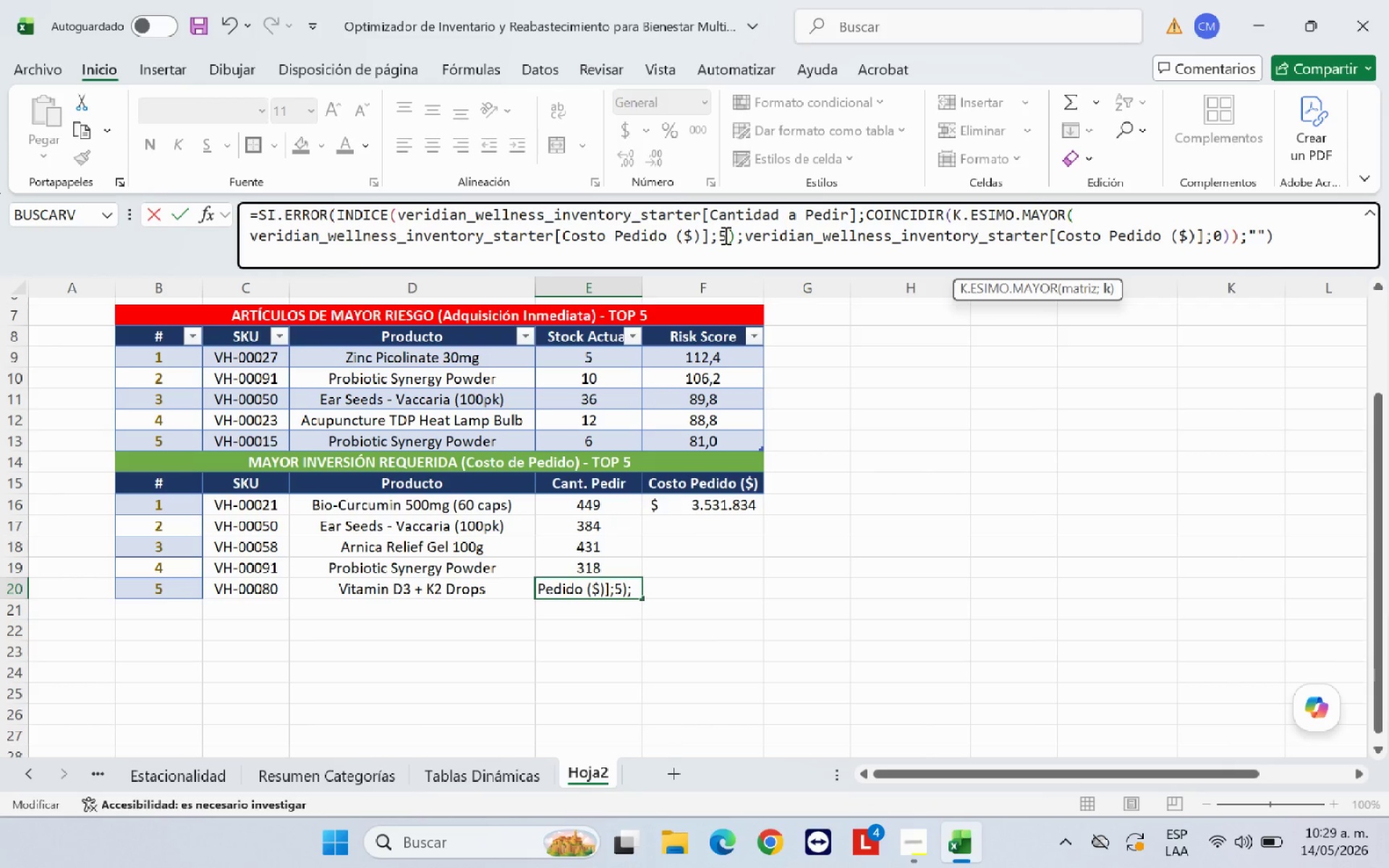 
key(Enter)
 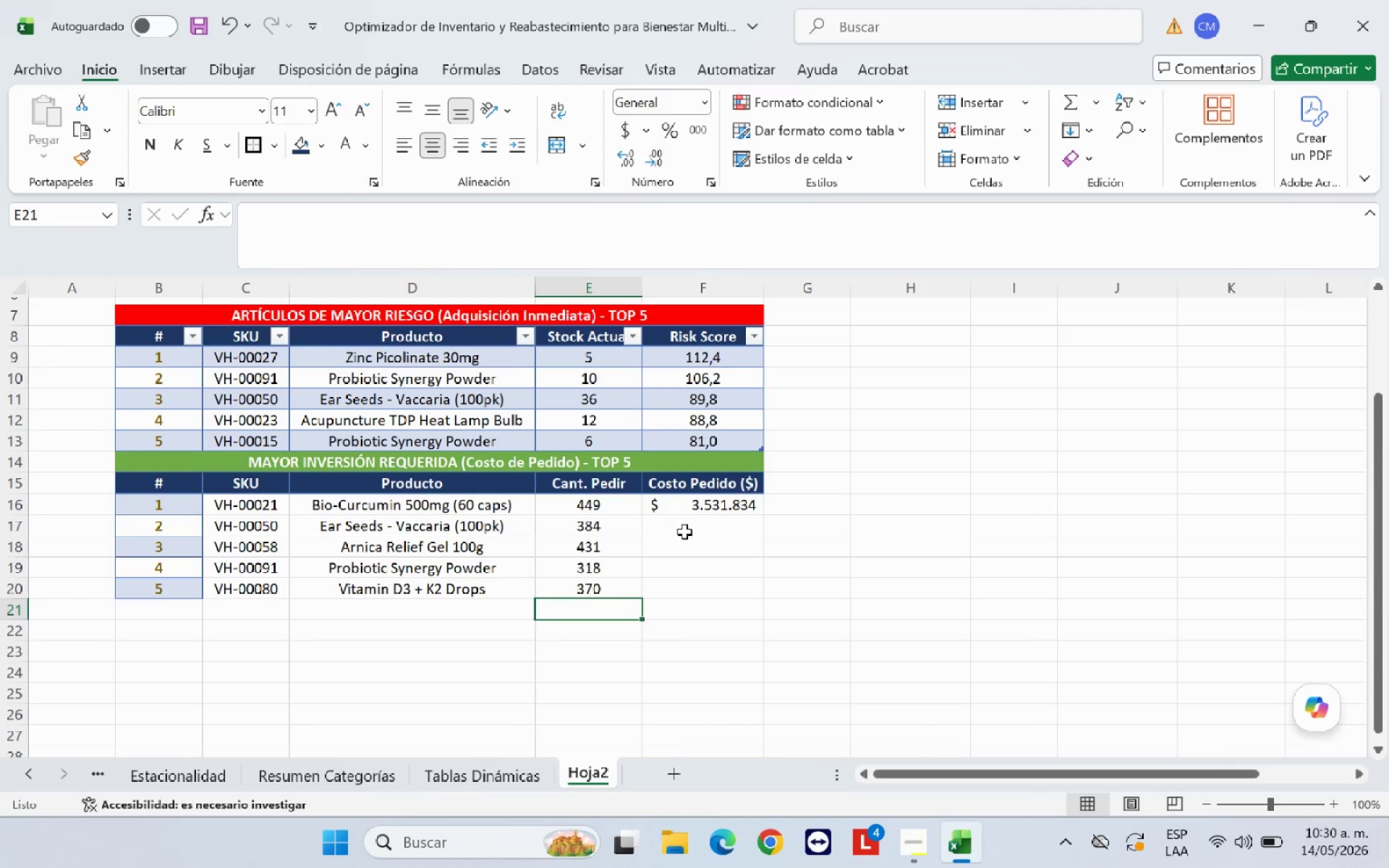 
left_click([710, 507])
 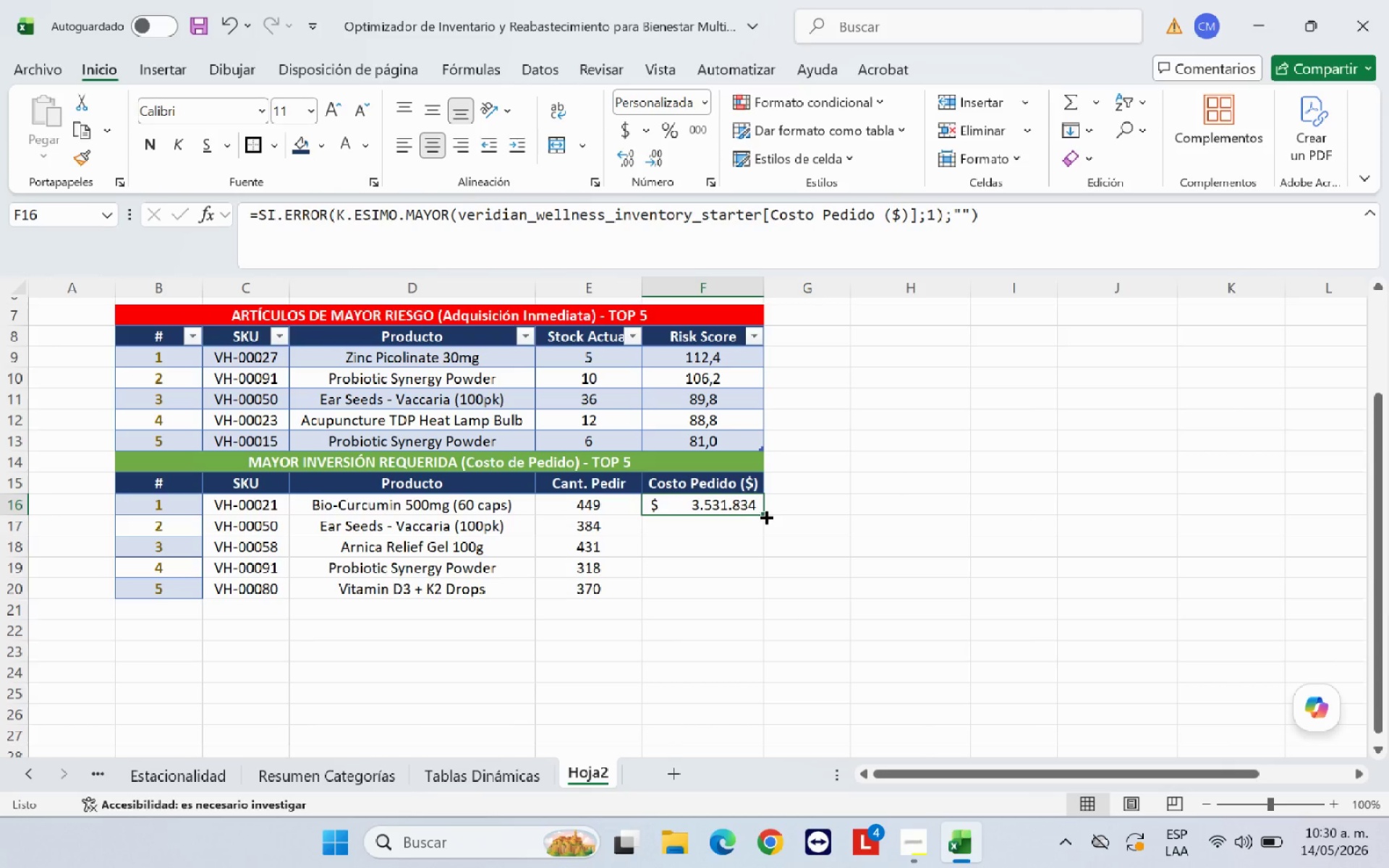 
left_click_drag(start_coordinate=[761, 516], to_coordinate=[761, 597])
 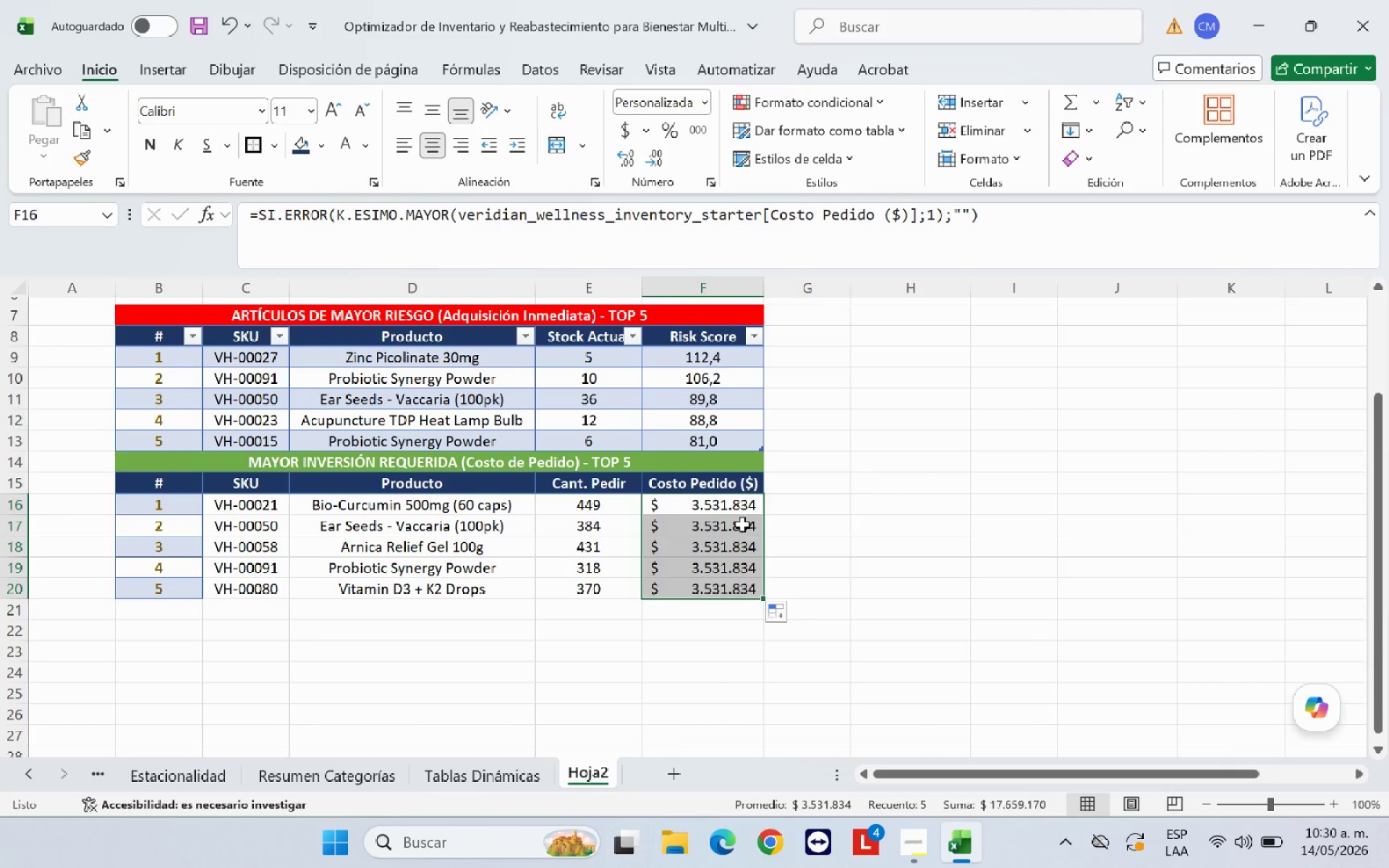 
left_click([742, 524])
 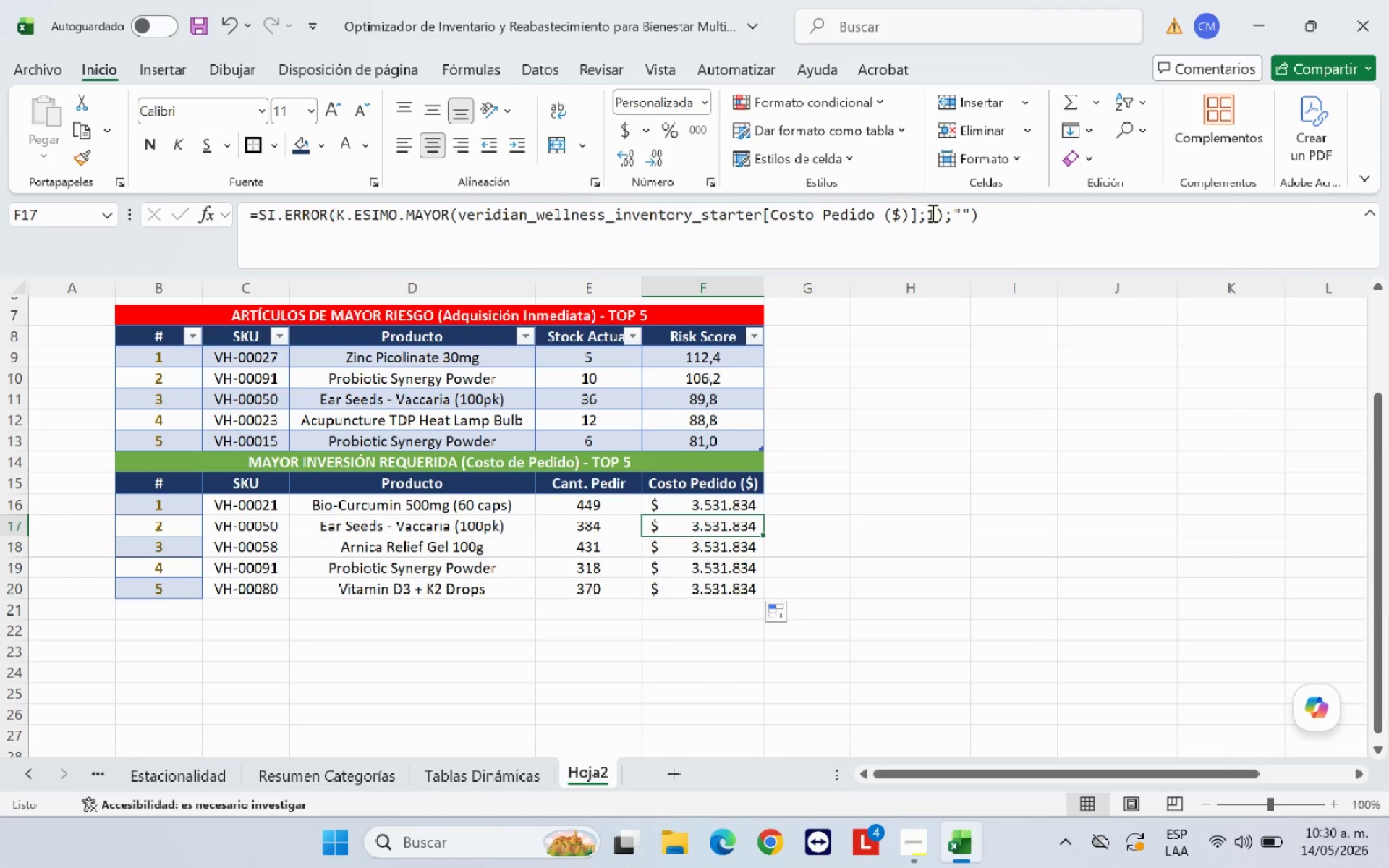 
left_click([932, 213])
 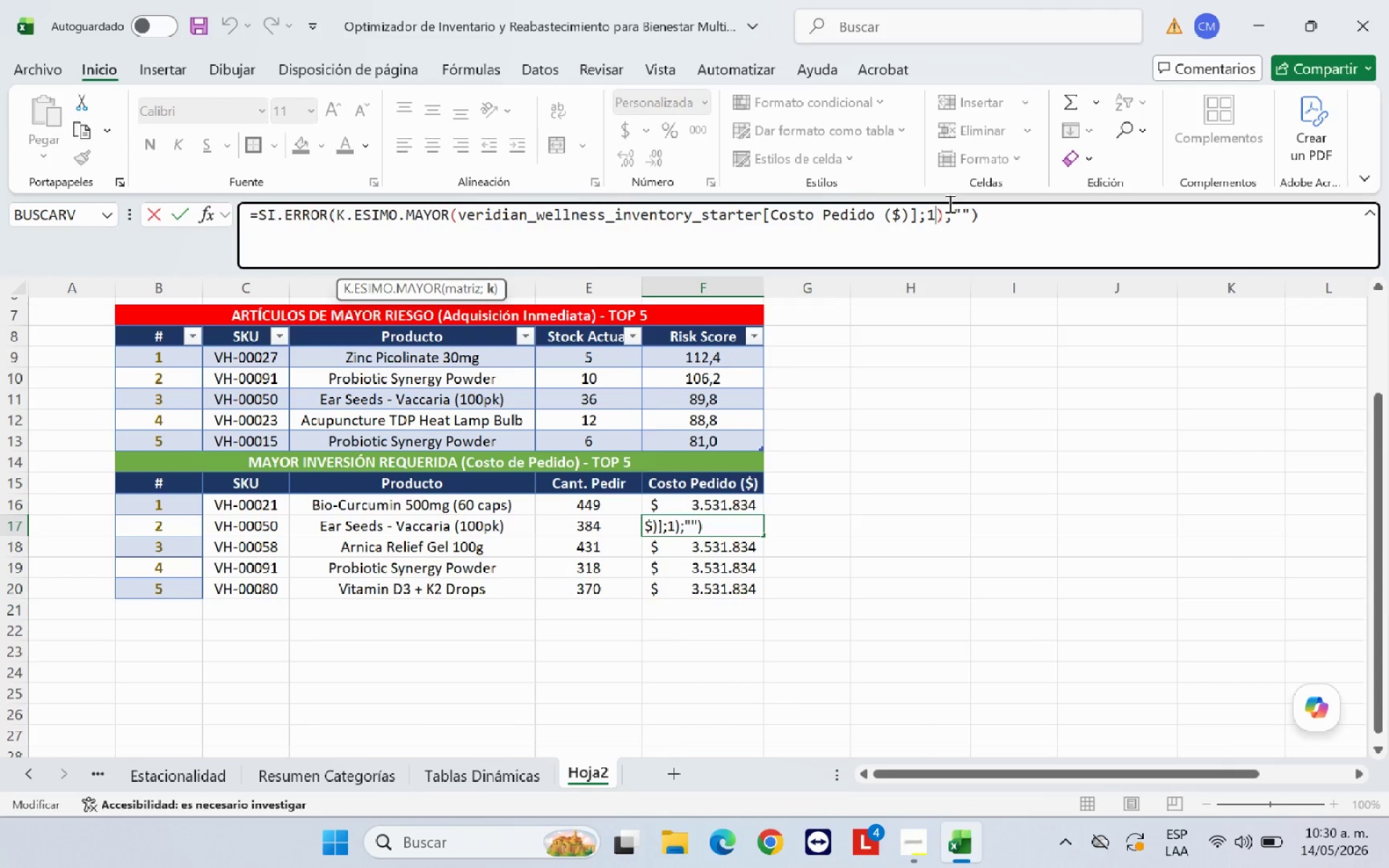 
key(Backspace)
 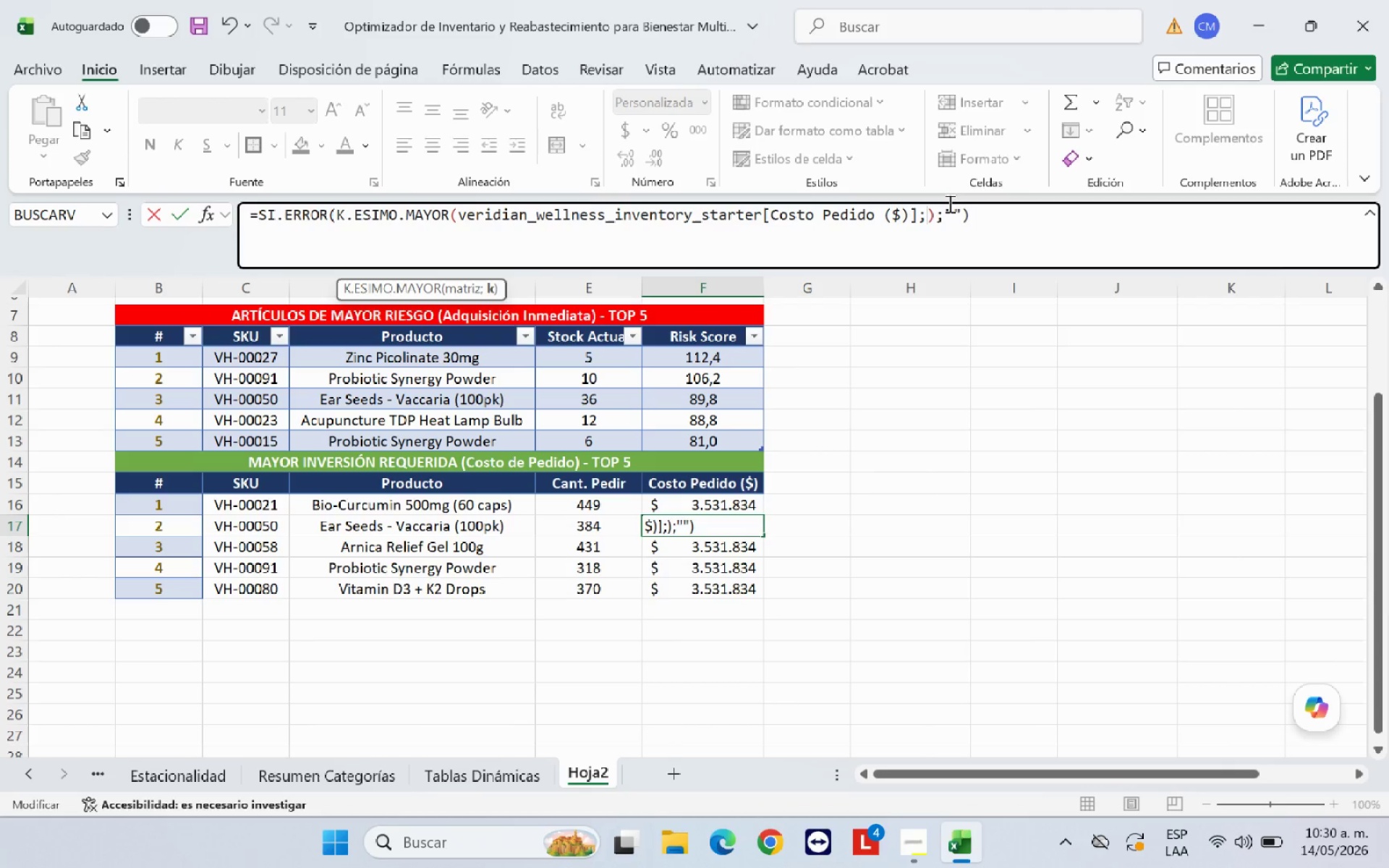 
key(2)
 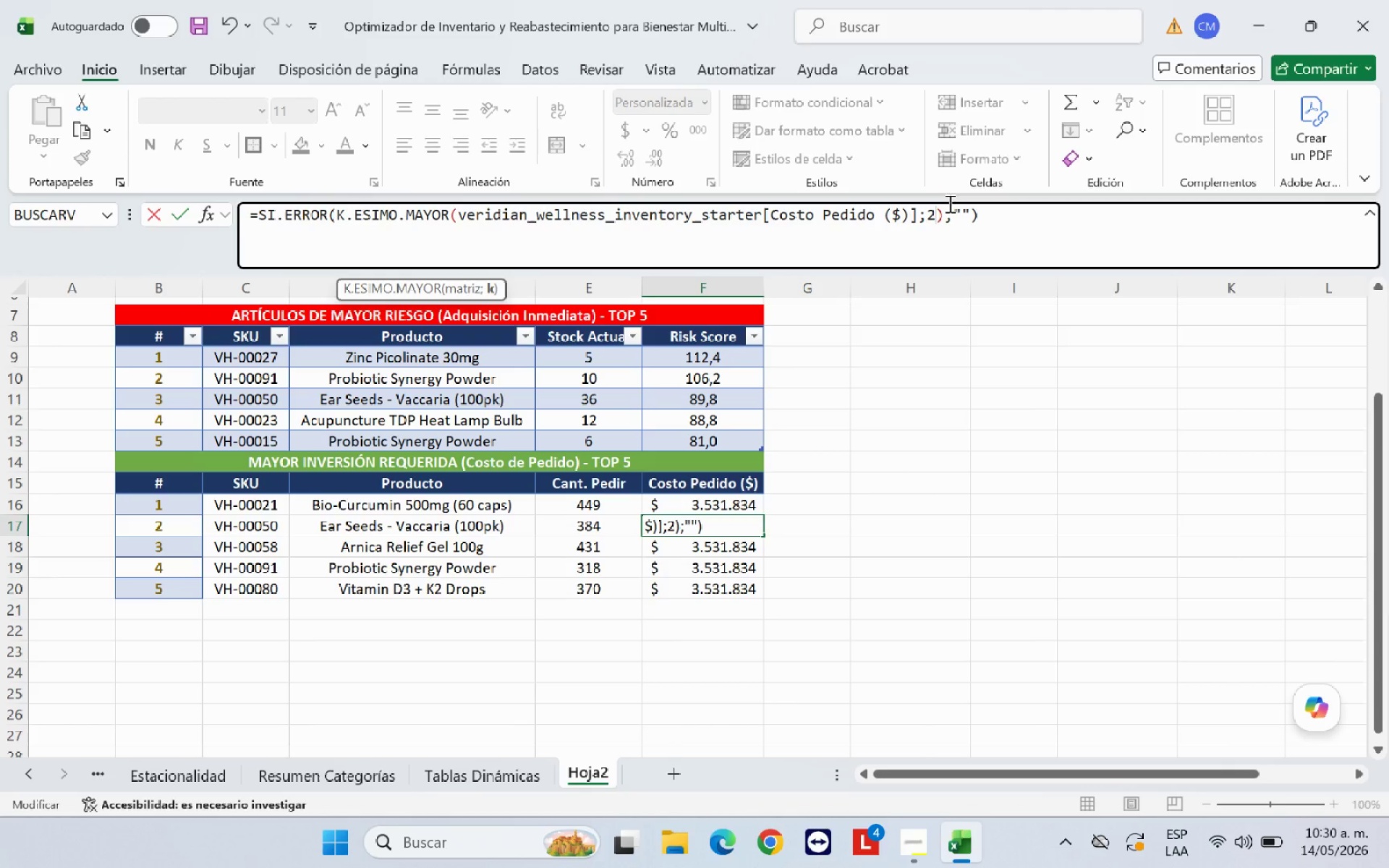 
key(Enter)
 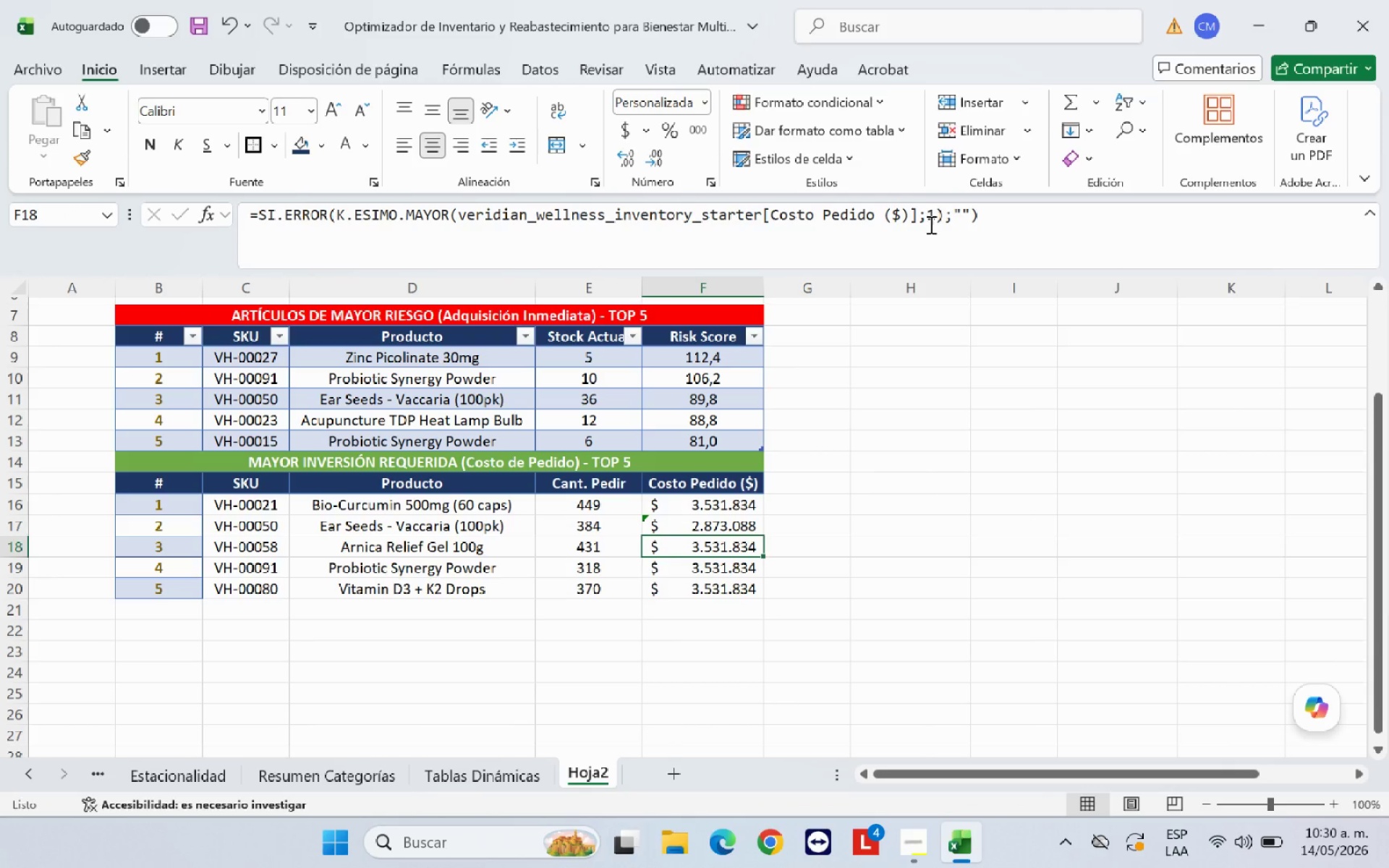 
left_click([936, 221])
 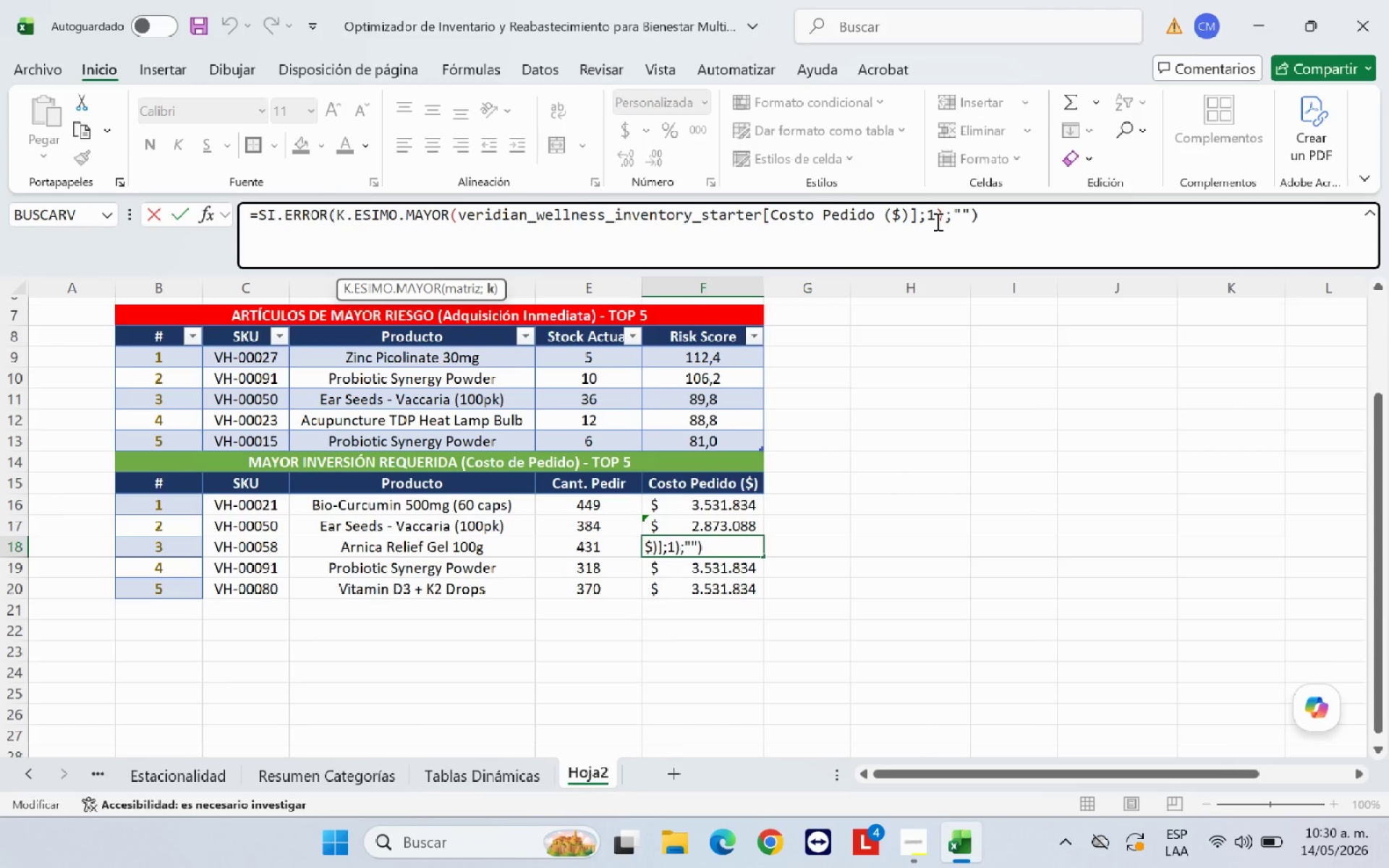 
key(Backspace)
 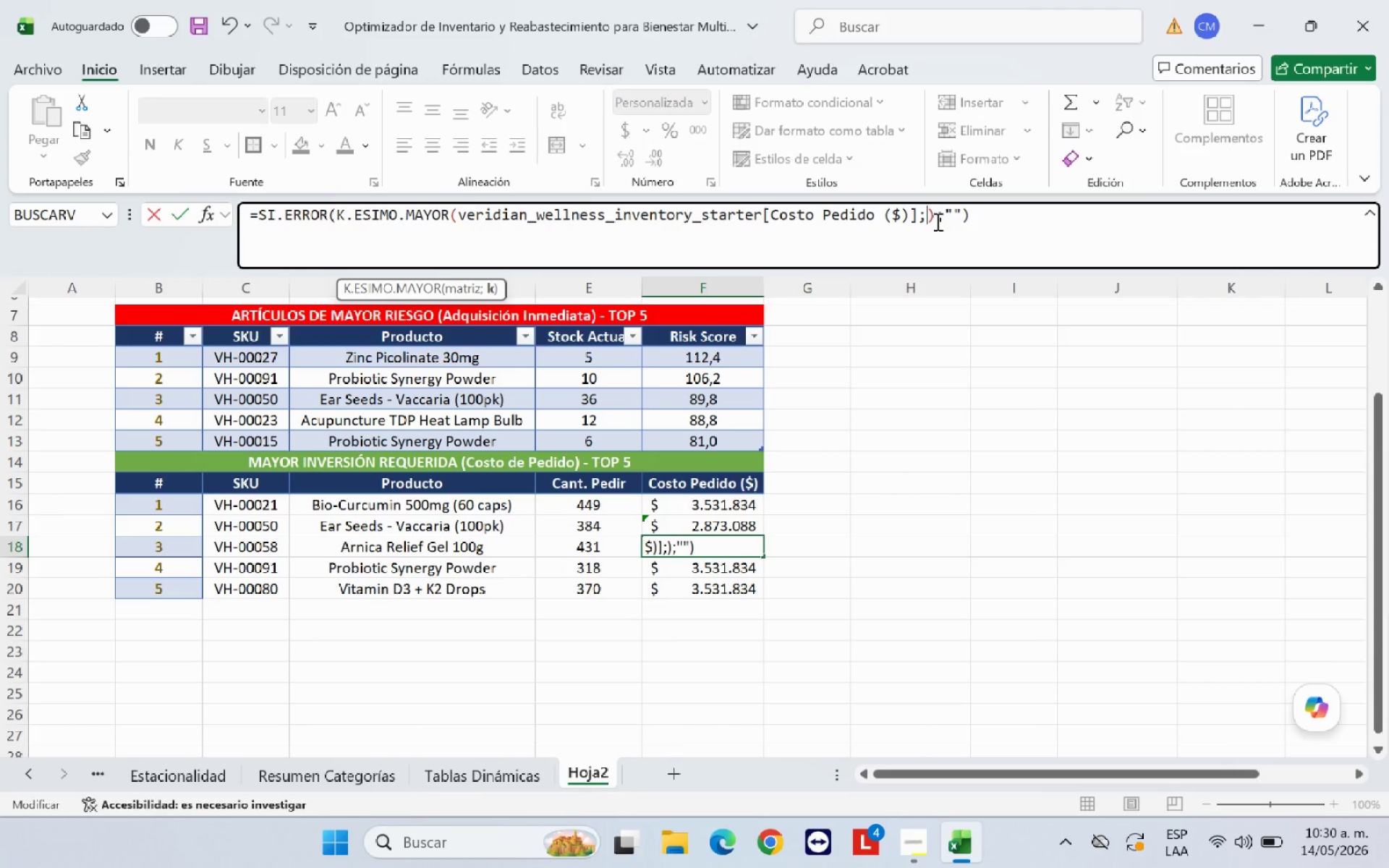 
key(3)
 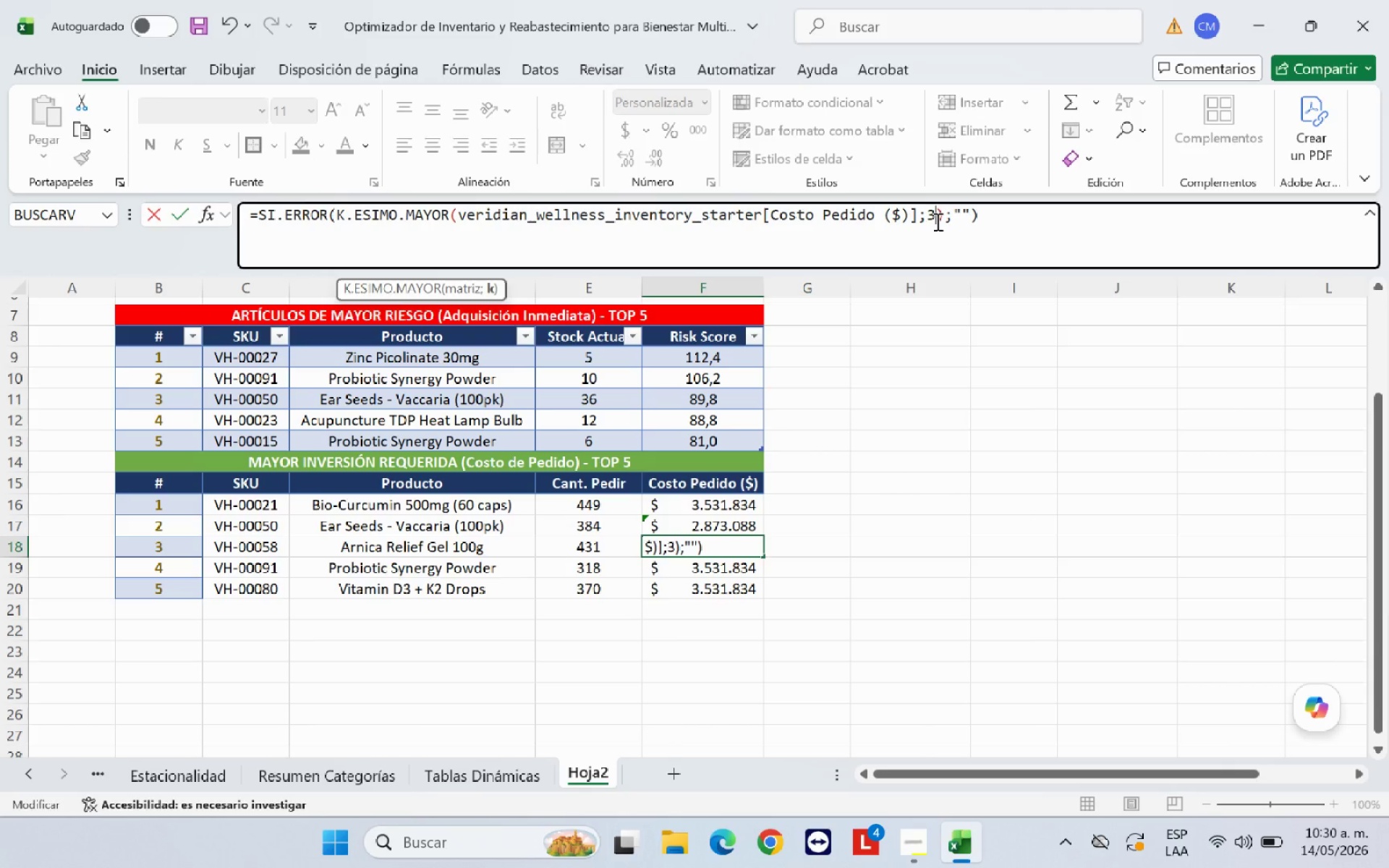 
key(Enter)
 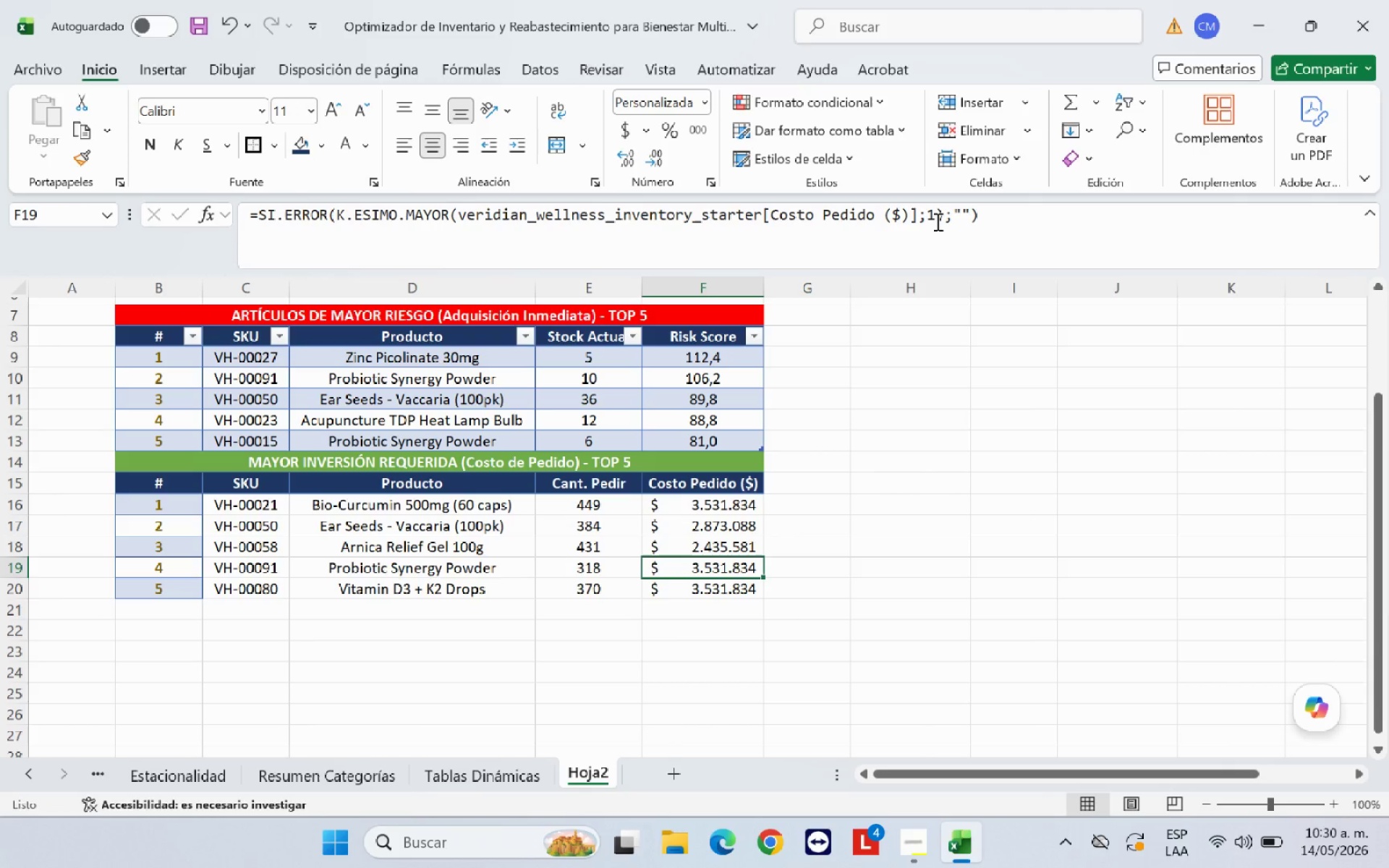 
left_click([936, 221])
 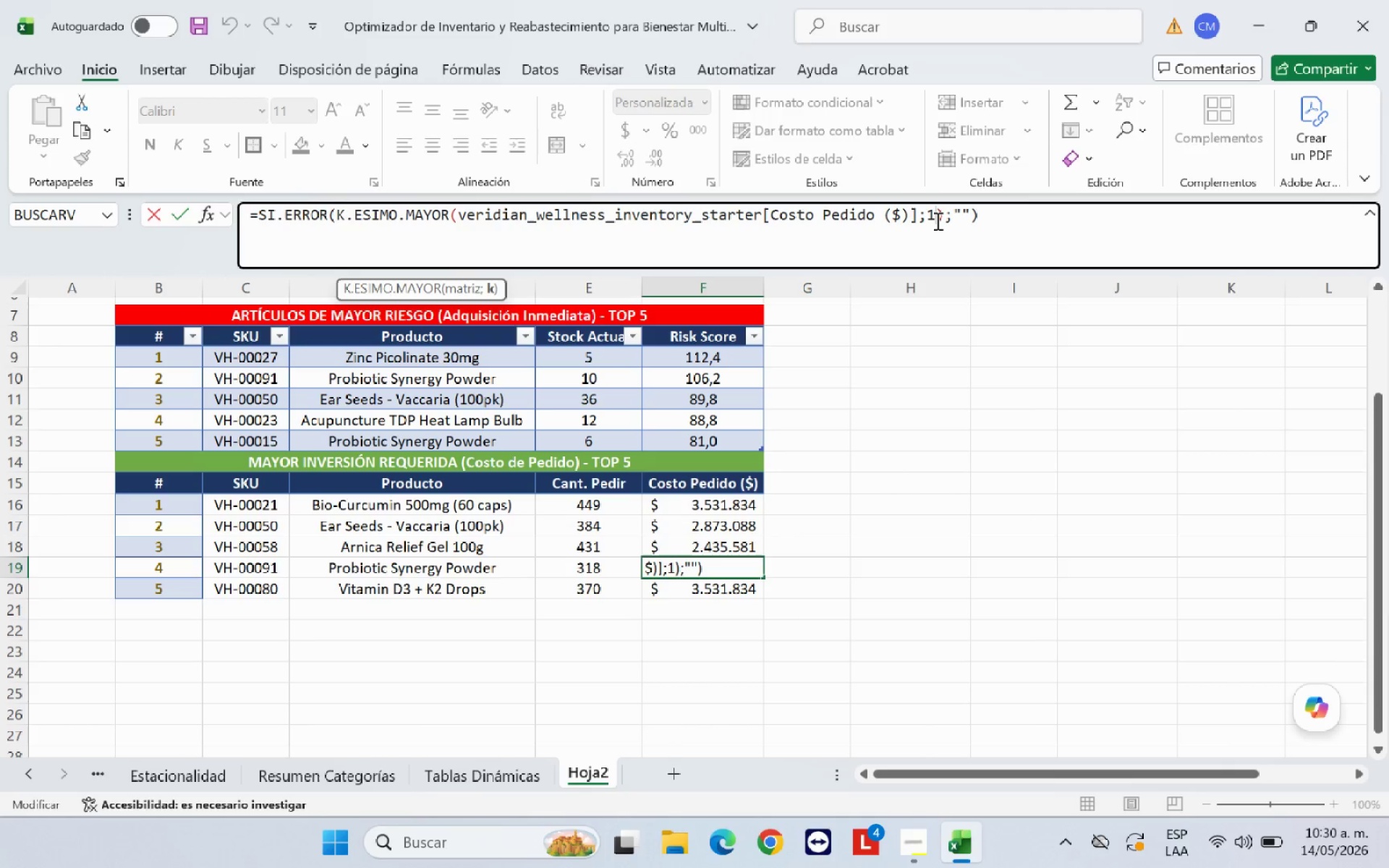 
key(Backspace)
 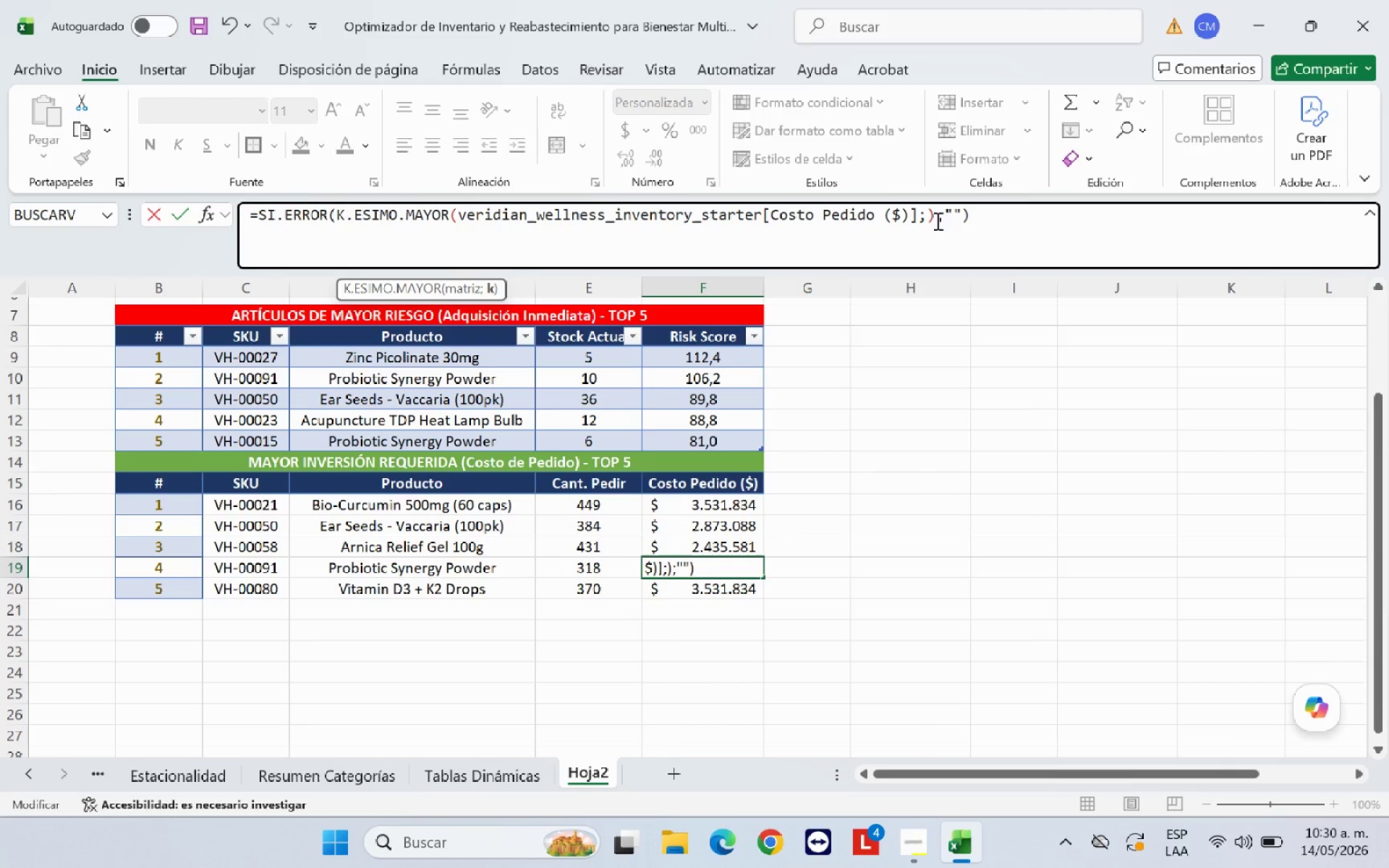 
key(4)
 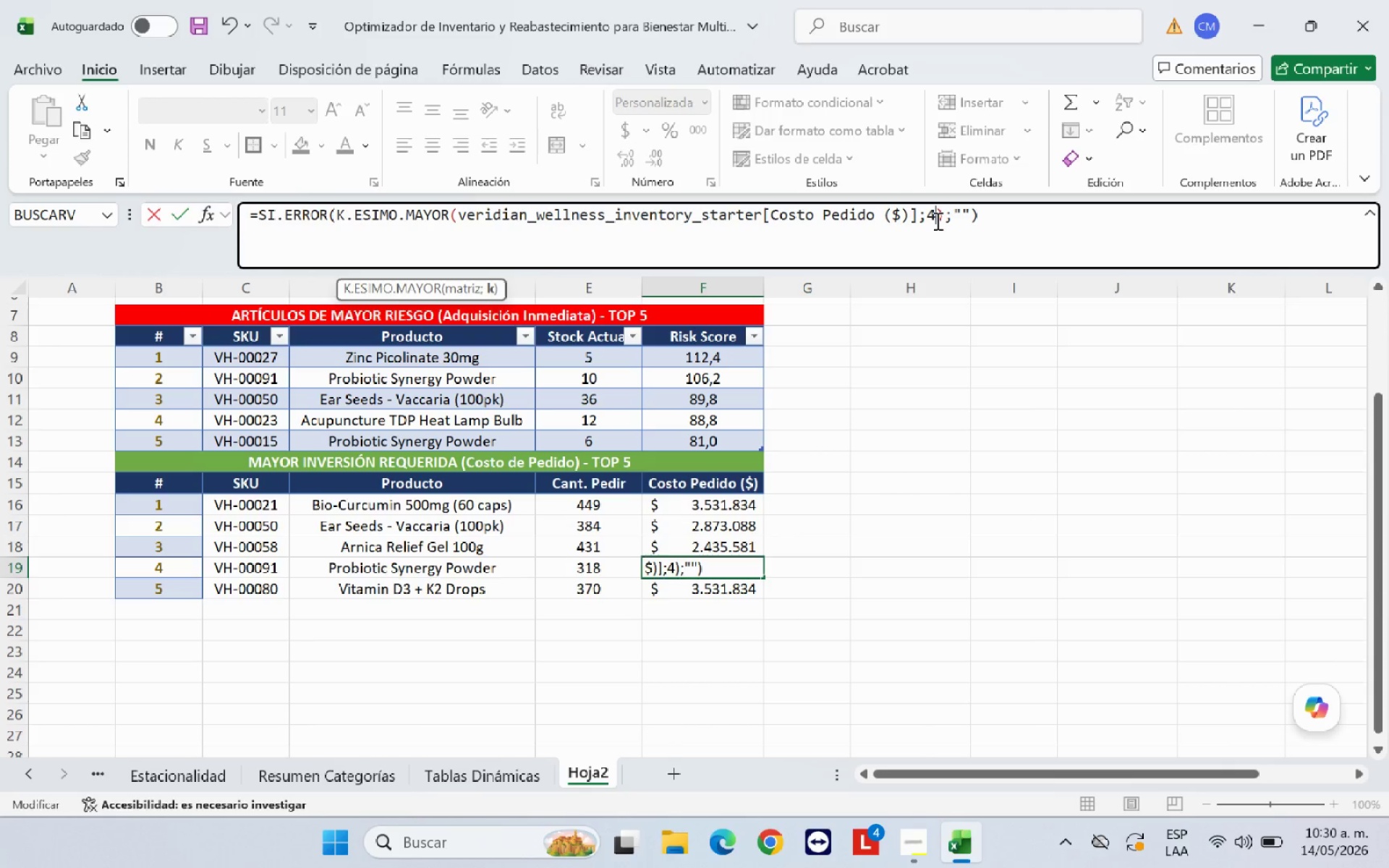 
key(Enter)
 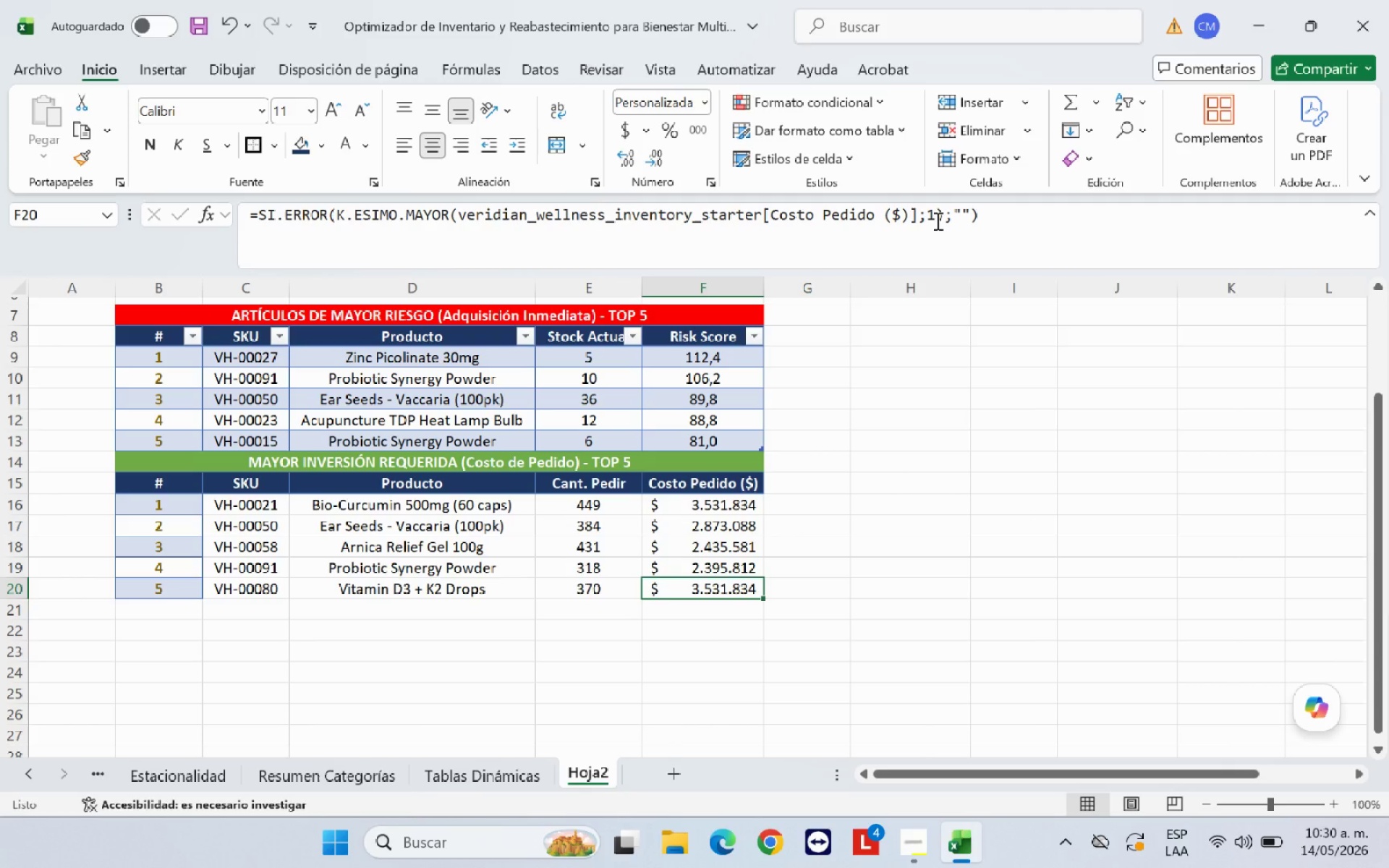 
left_click([936, 221])
 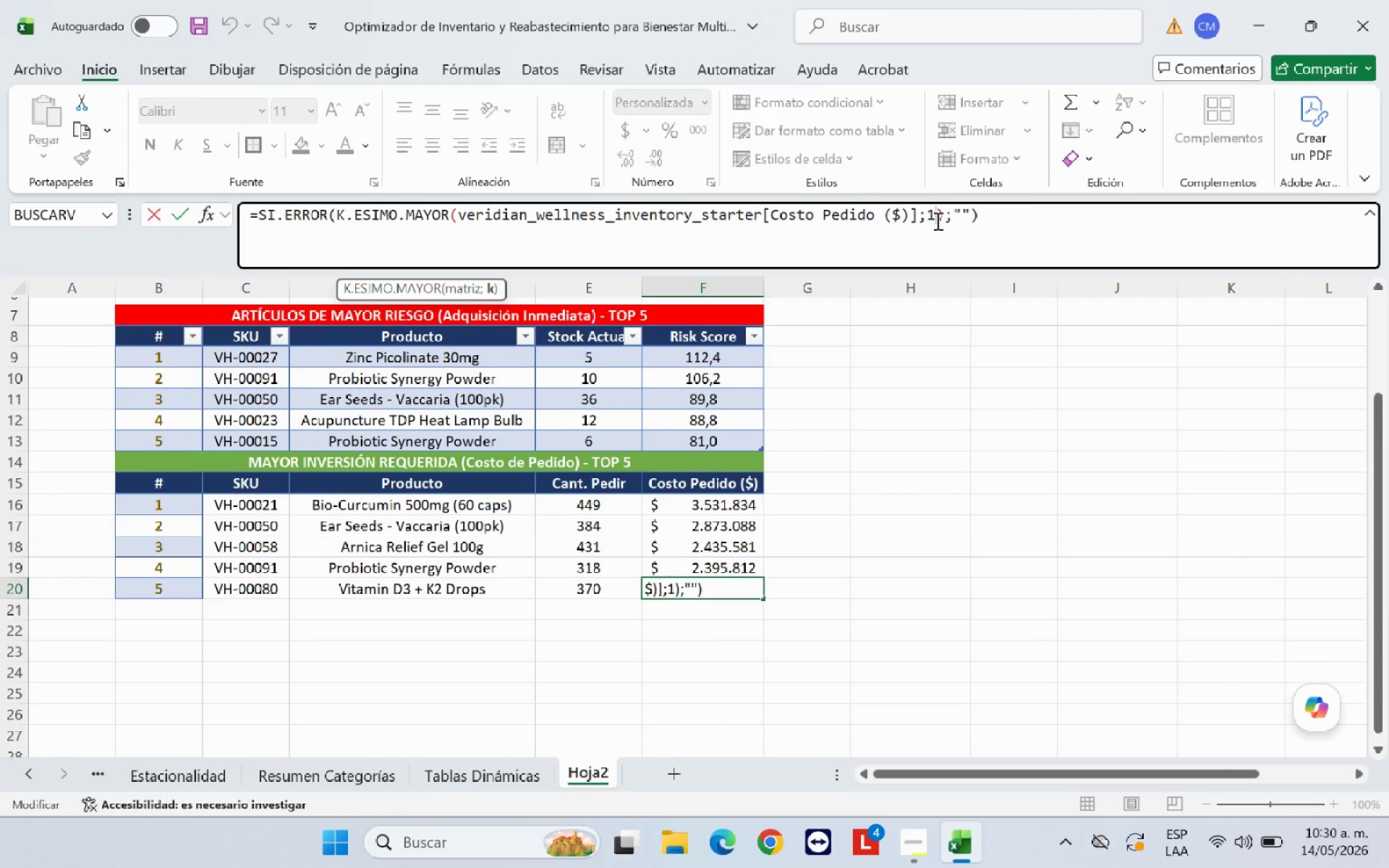 
key(Backspace)
 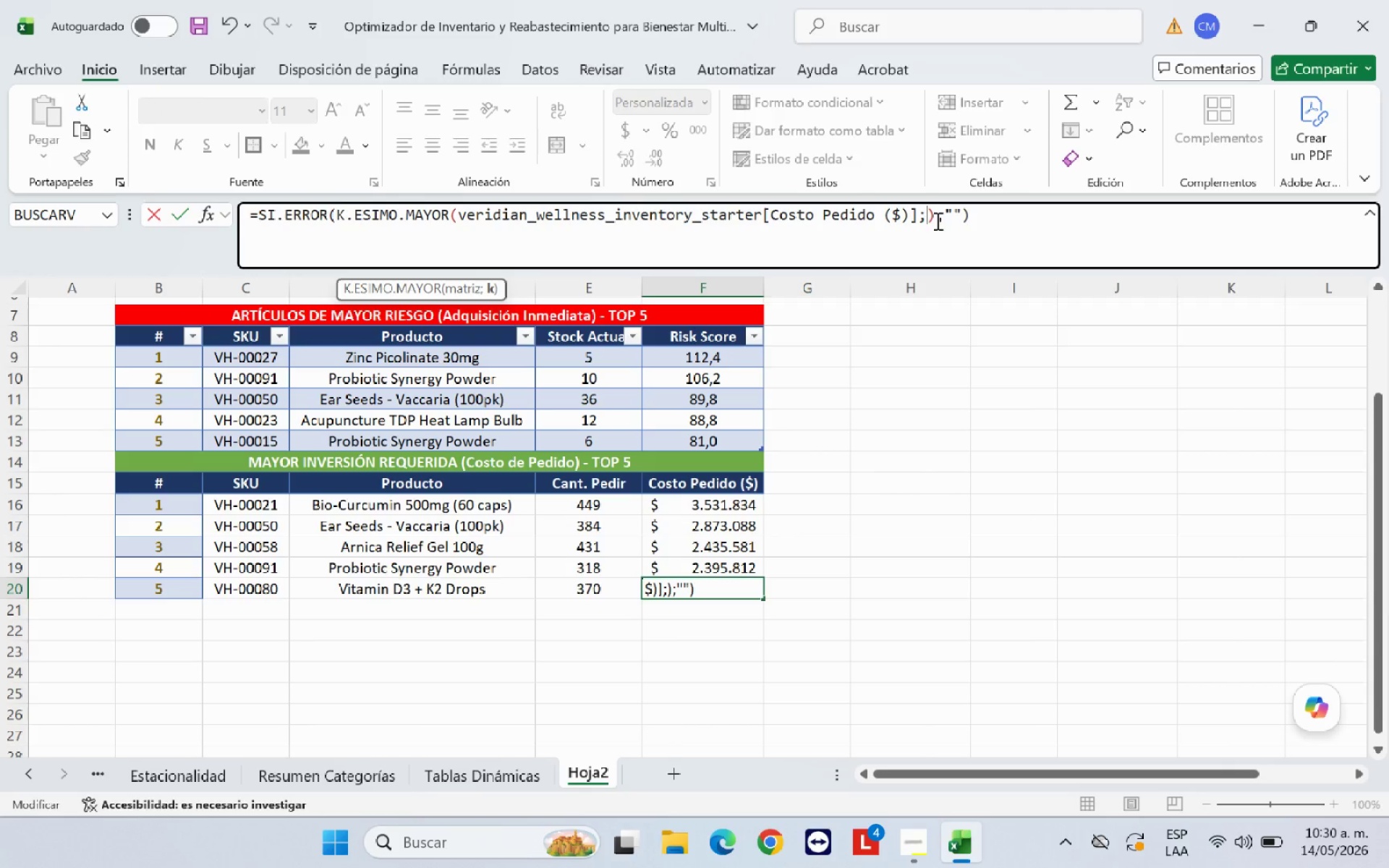 
key(5)
 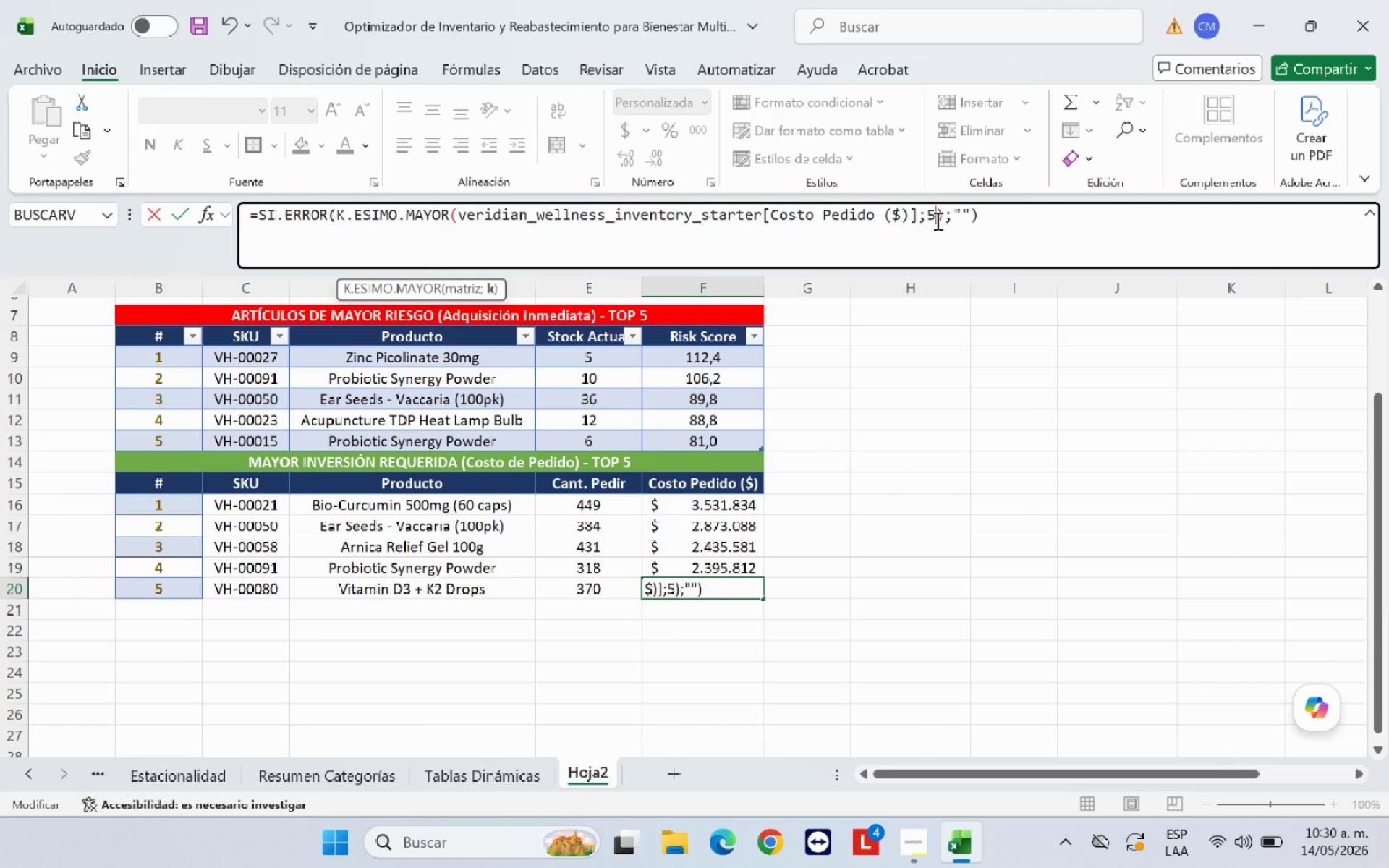 
key(Enter)
 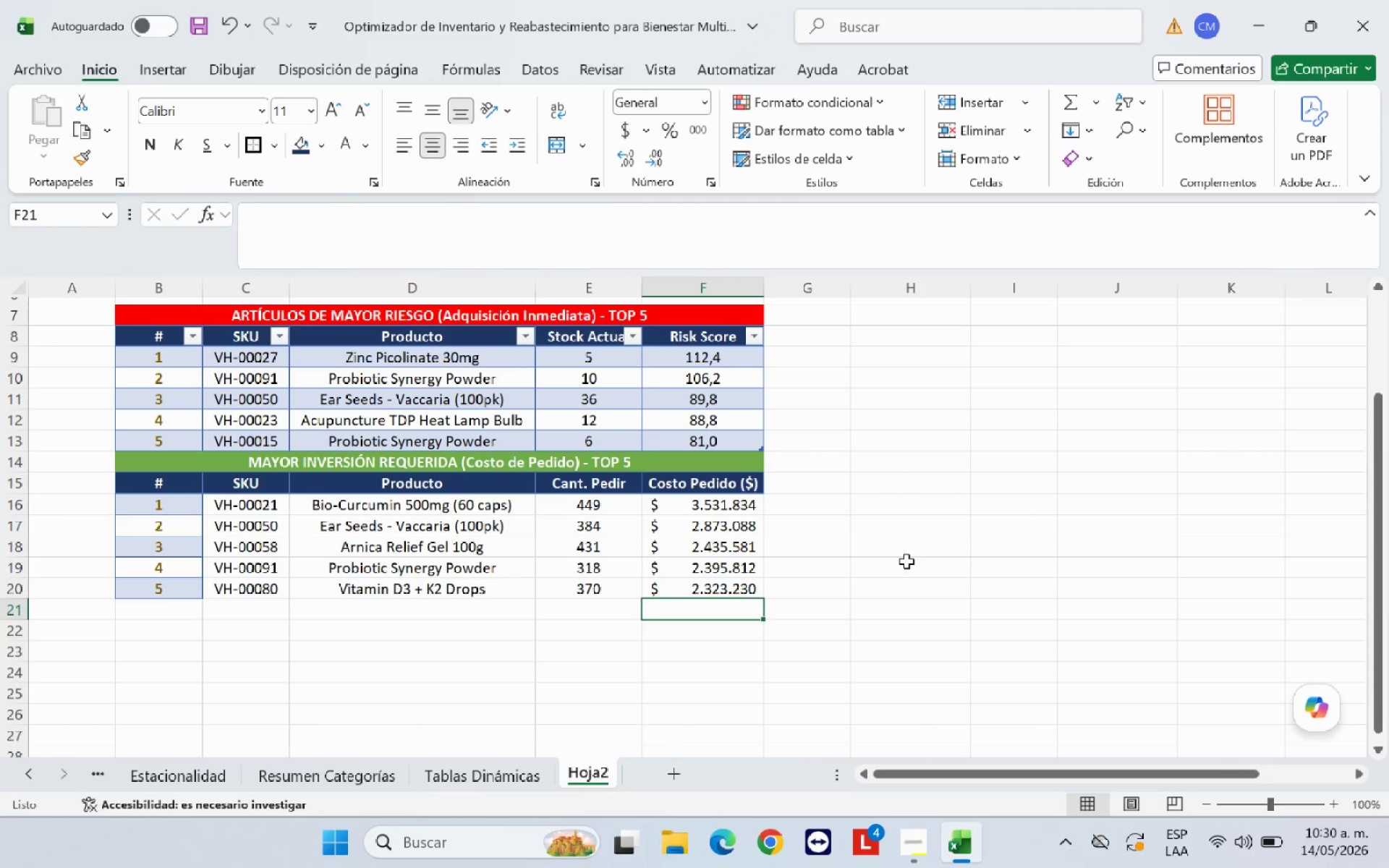 
left_click([914, 553])
 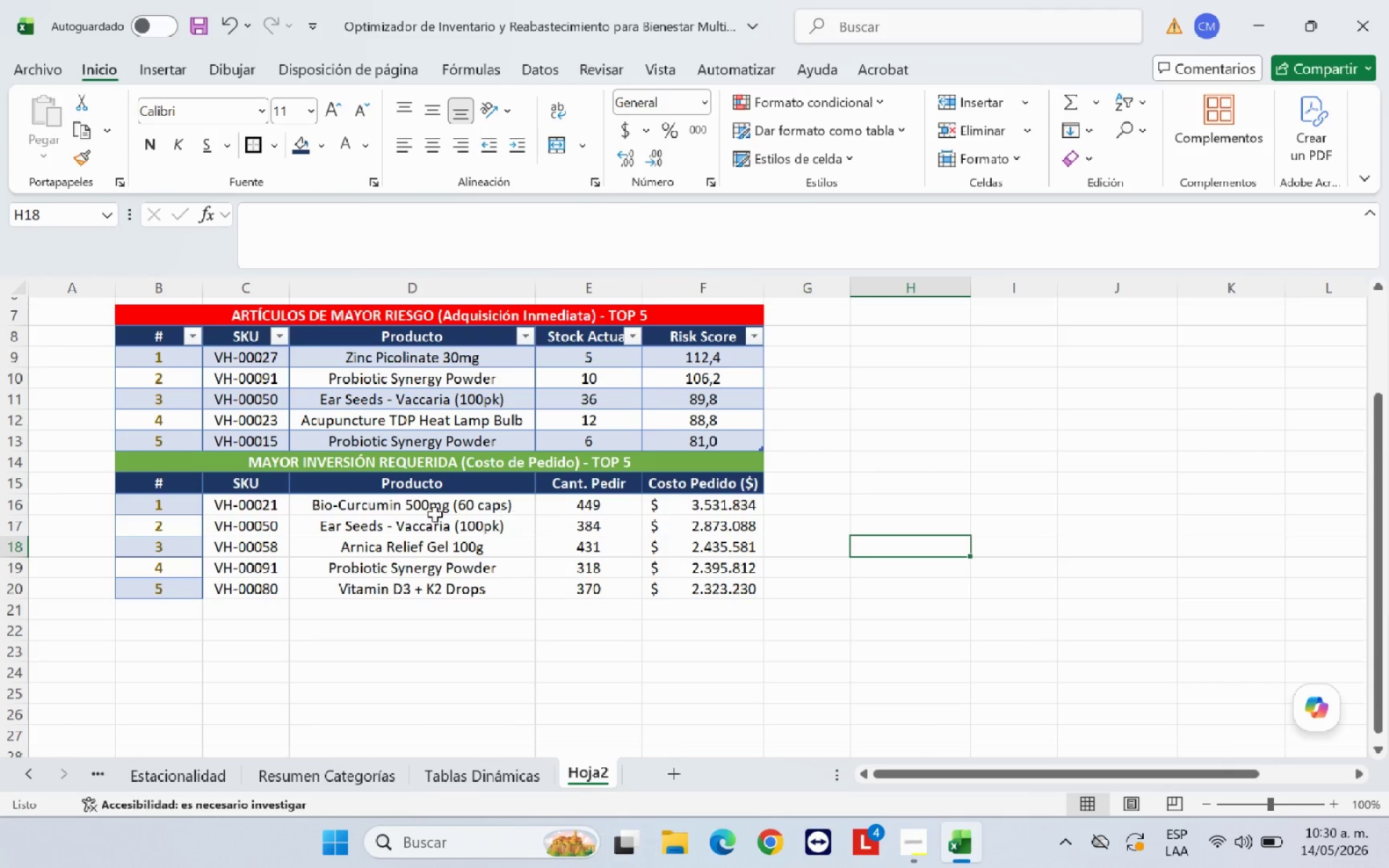 
wait(7.77)
 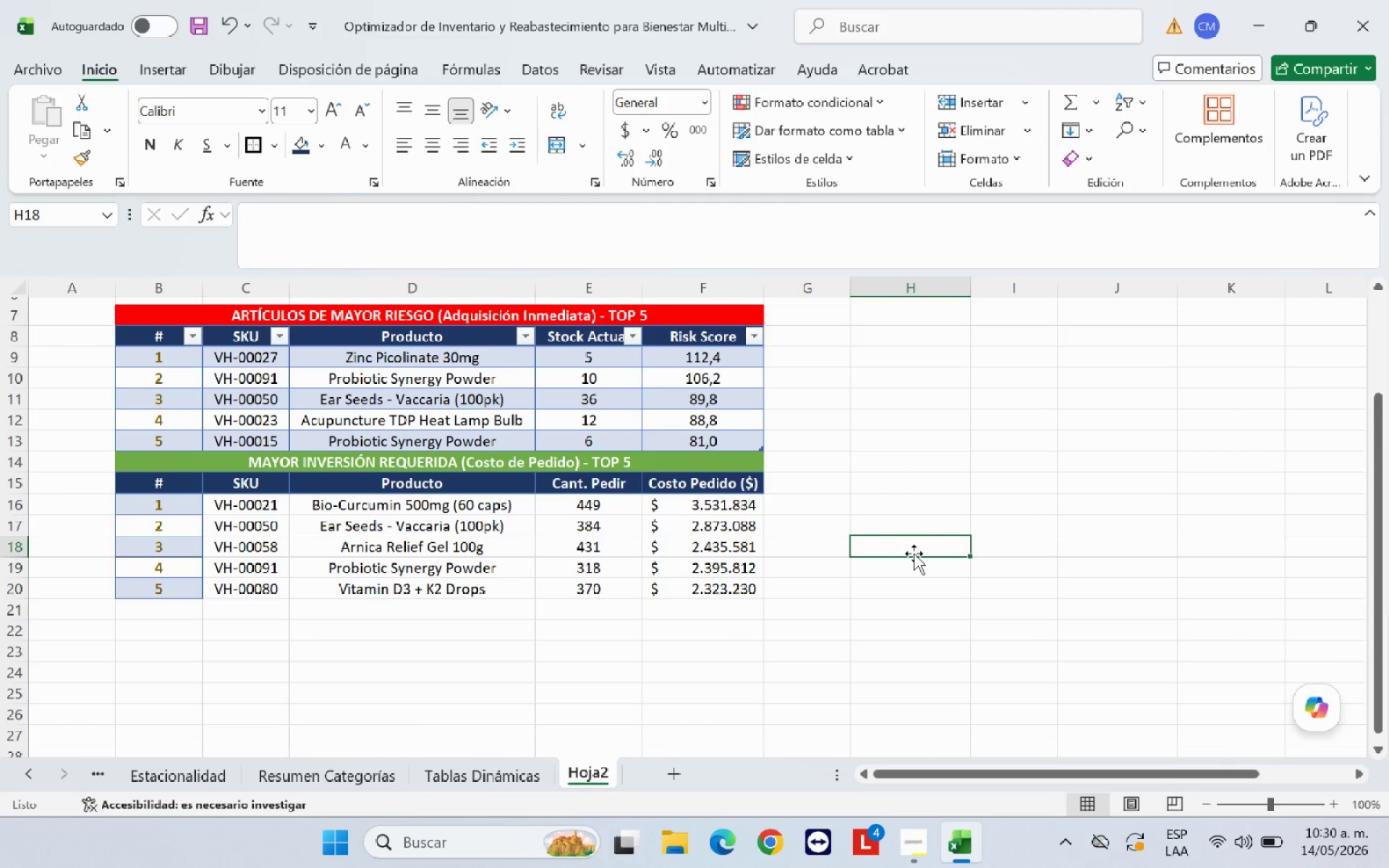 
left_click_drag(start_coordinate=[186, 491], to_coordinate=[681, 587])
 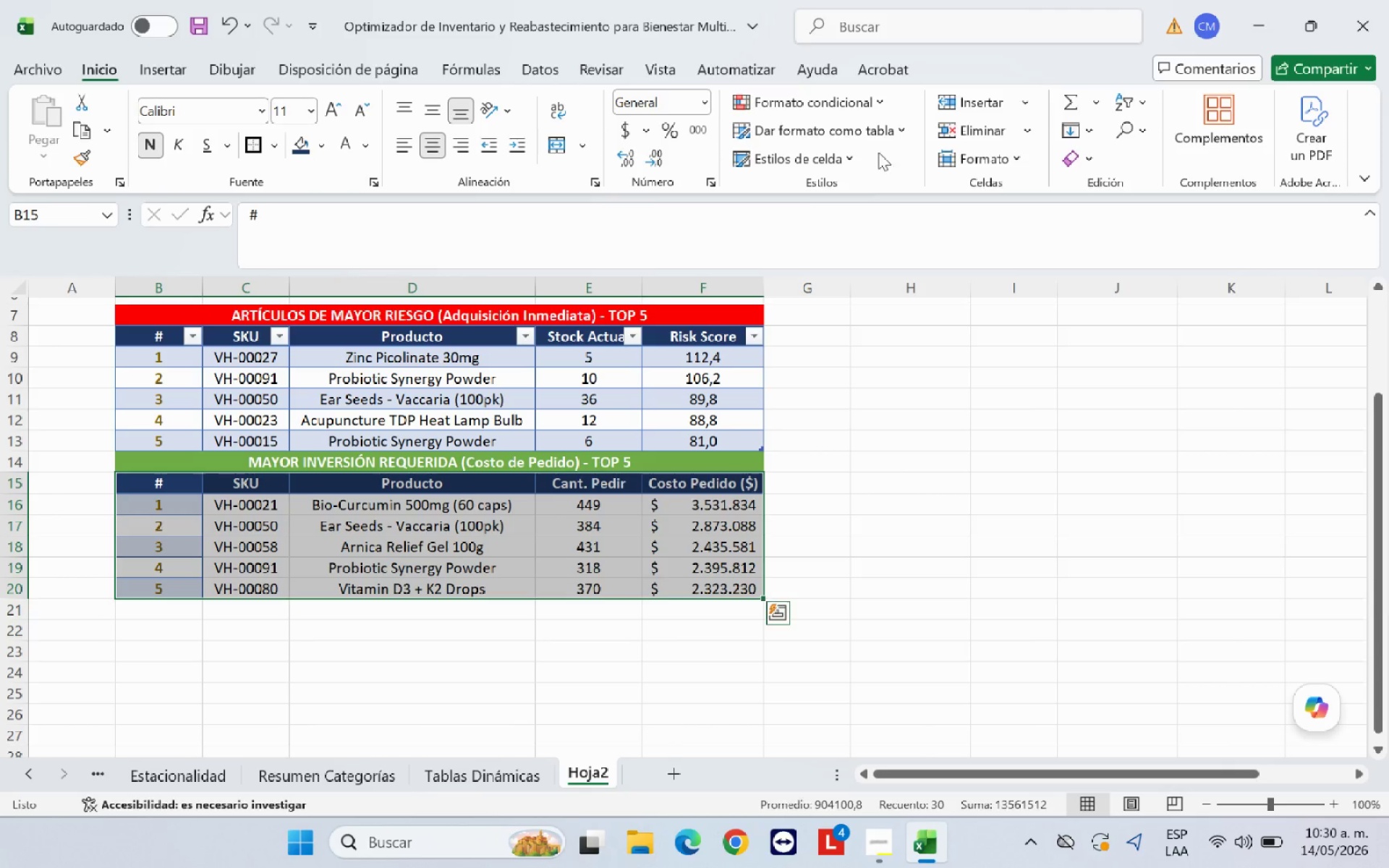 
left_click([893, 135])
 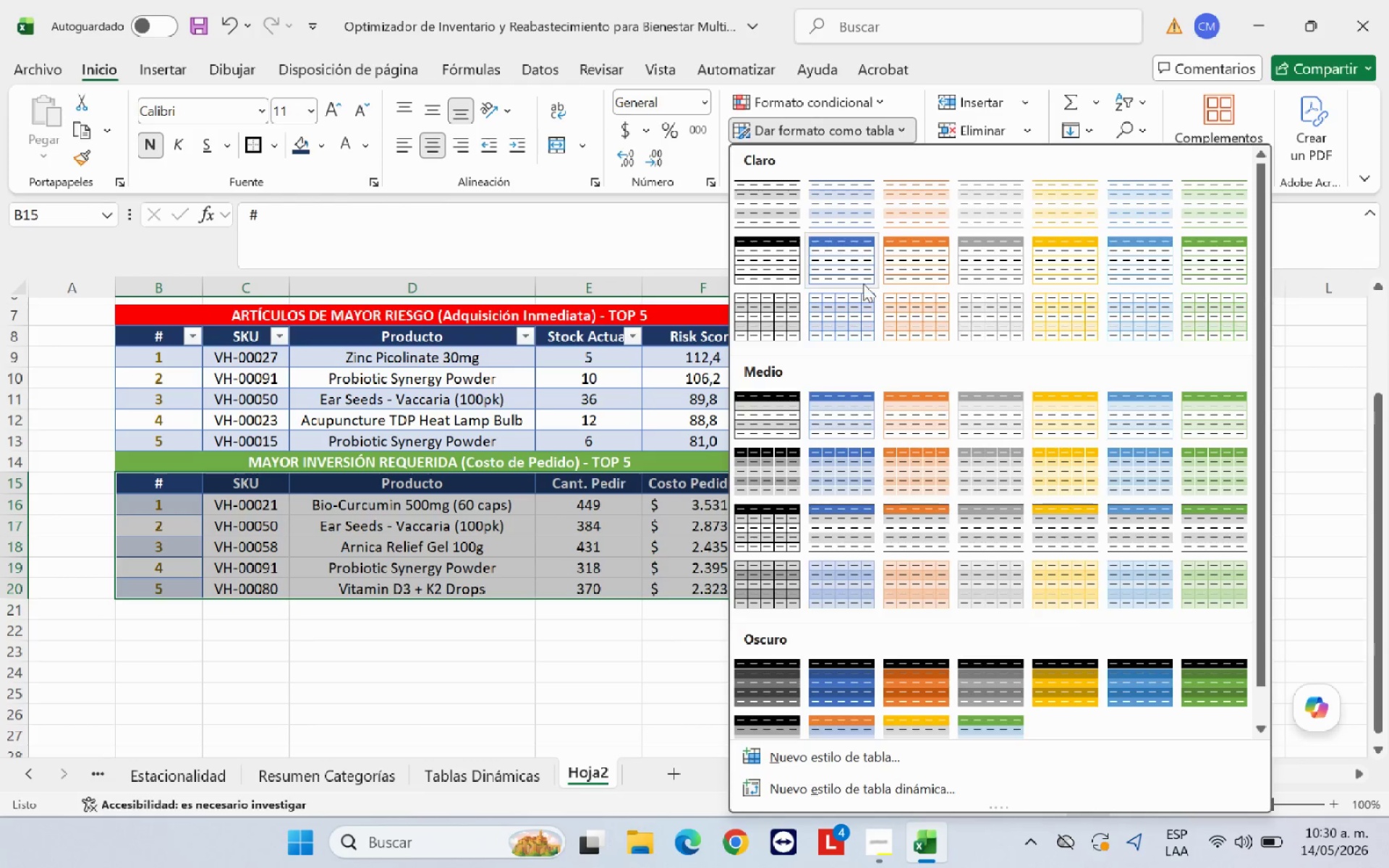 
left_click([844, 316])
 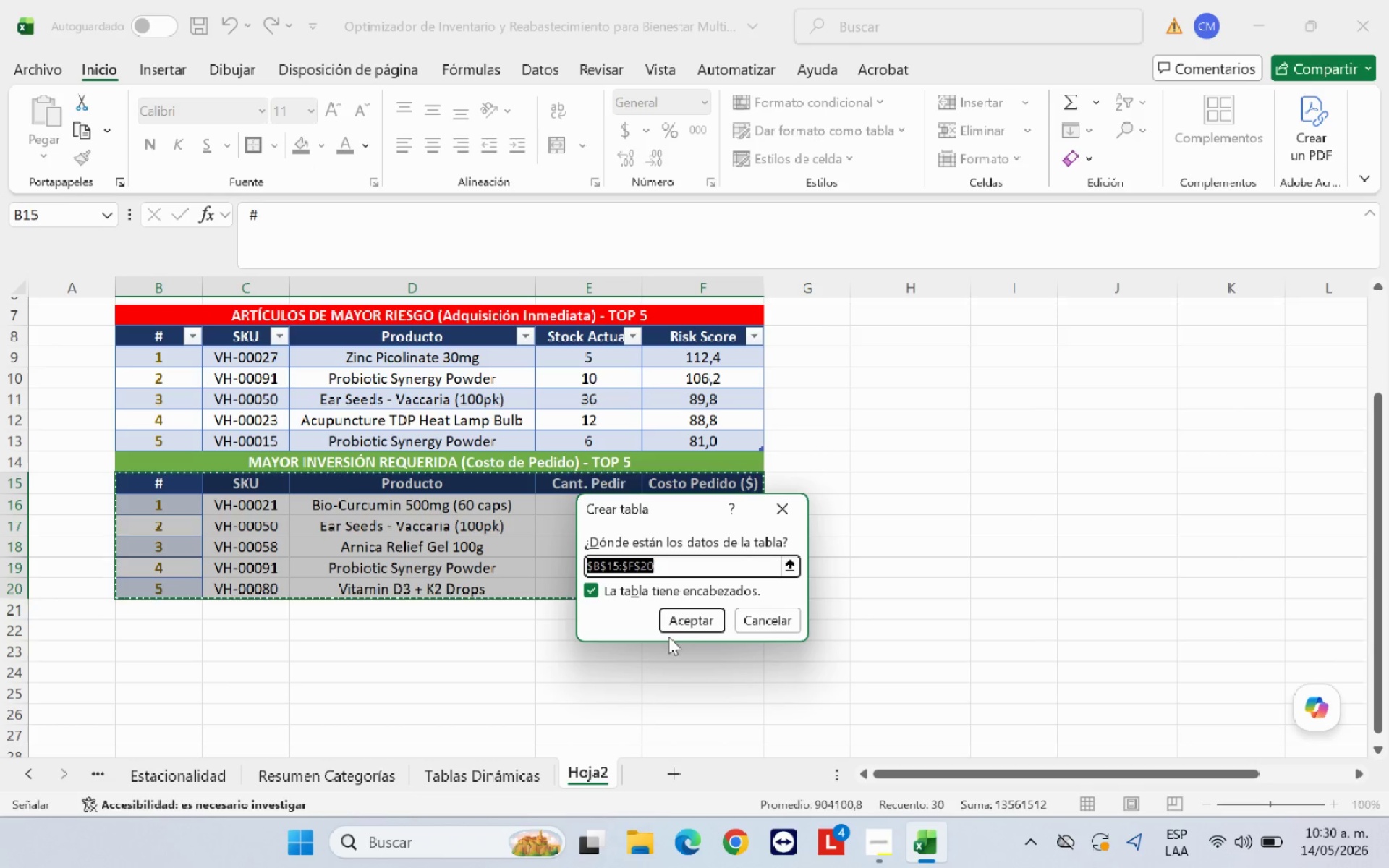 
left_click([685, 625])
 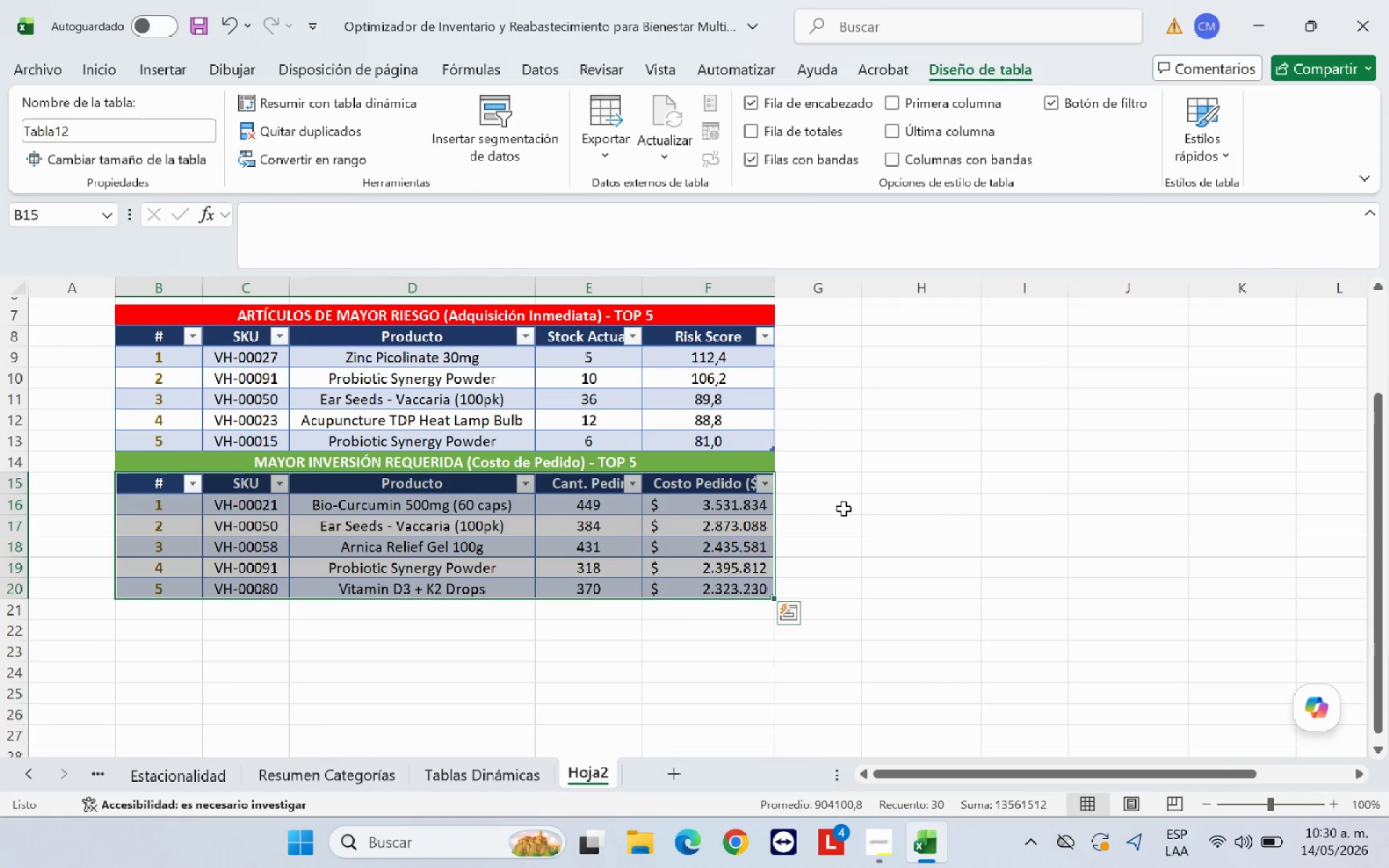 
left_click([844, 509])
 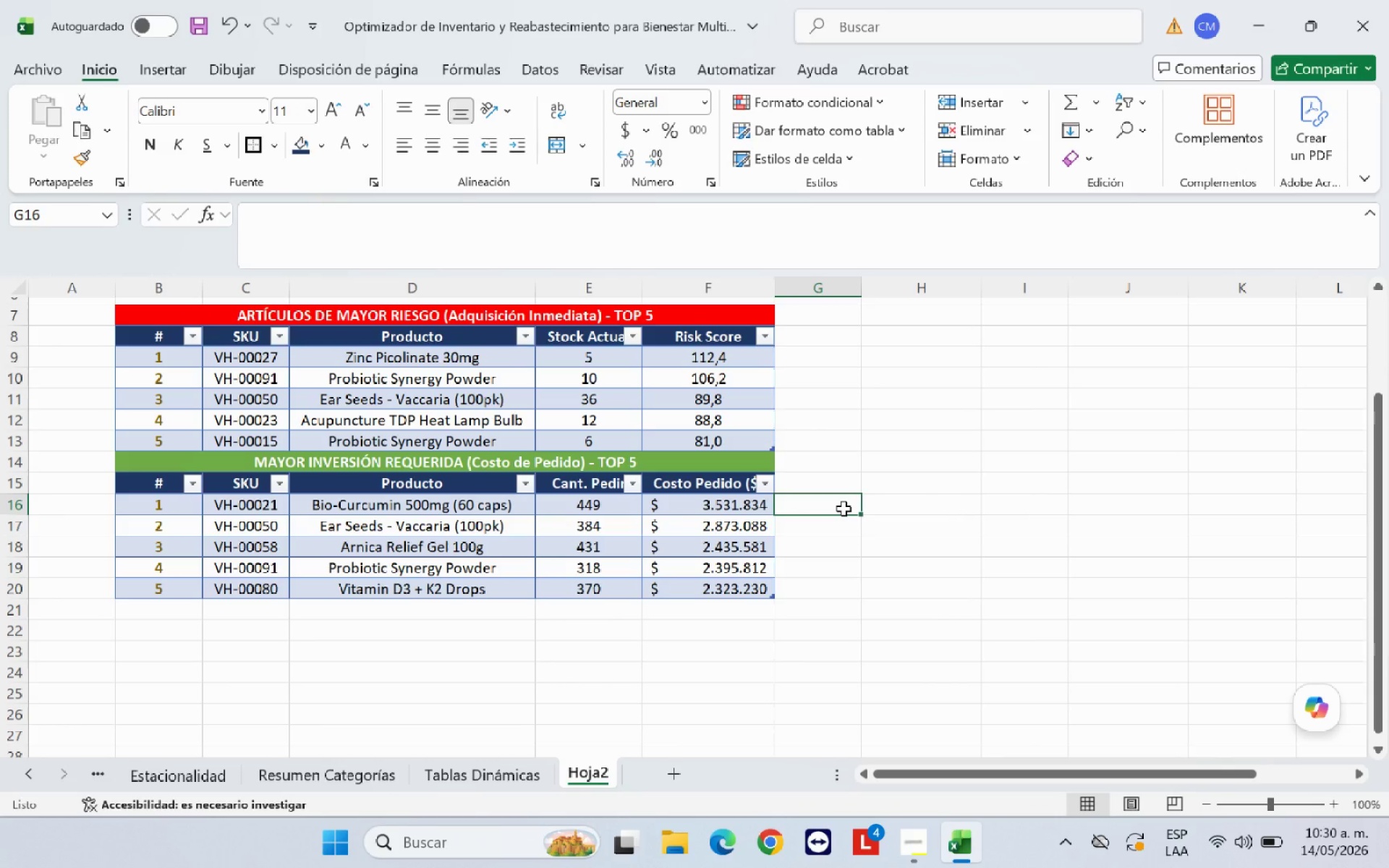 
scroll: coordinate [844, 509], scroll_direction: down, amount: 2.0
 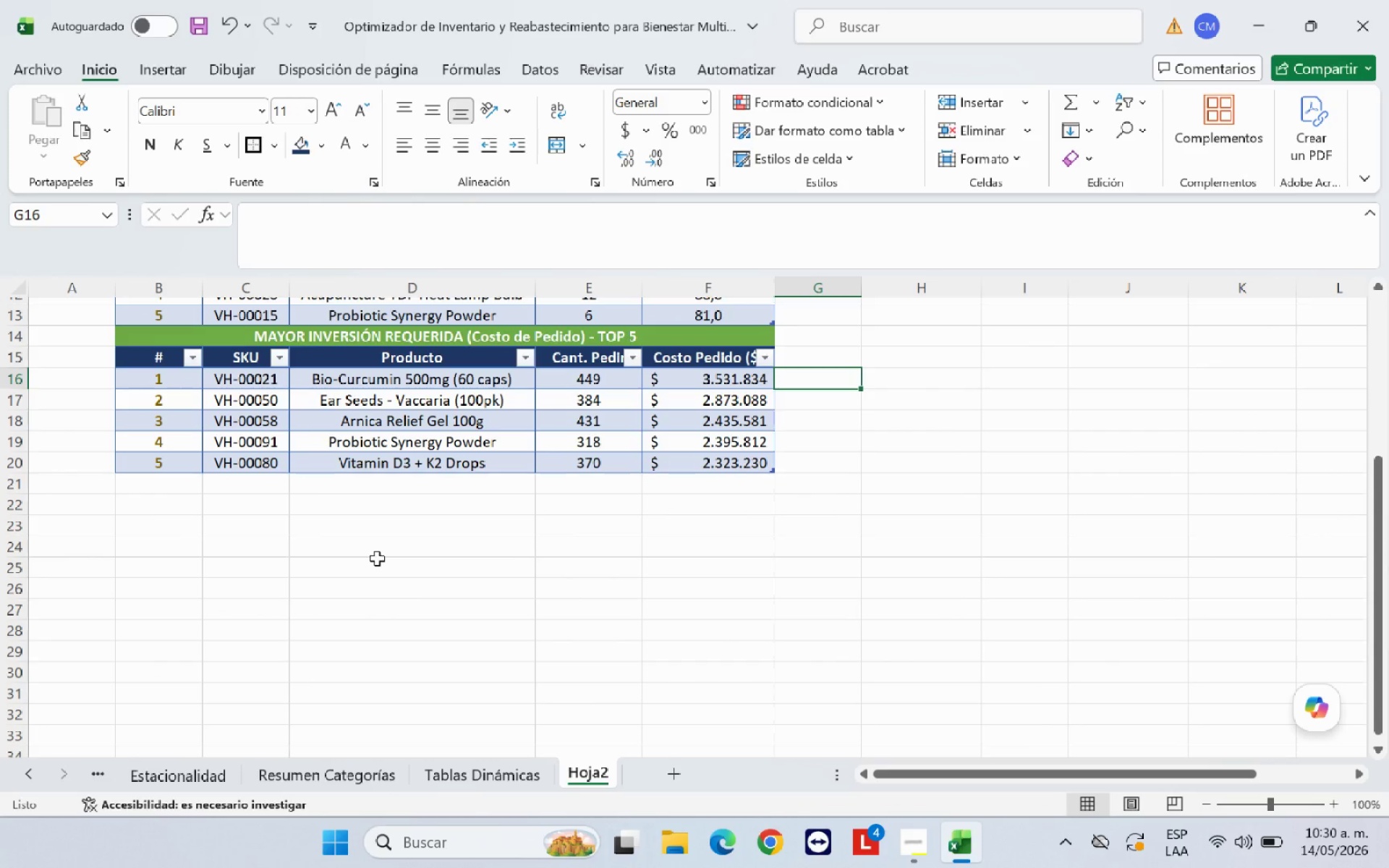 
left_click([377, 558])
 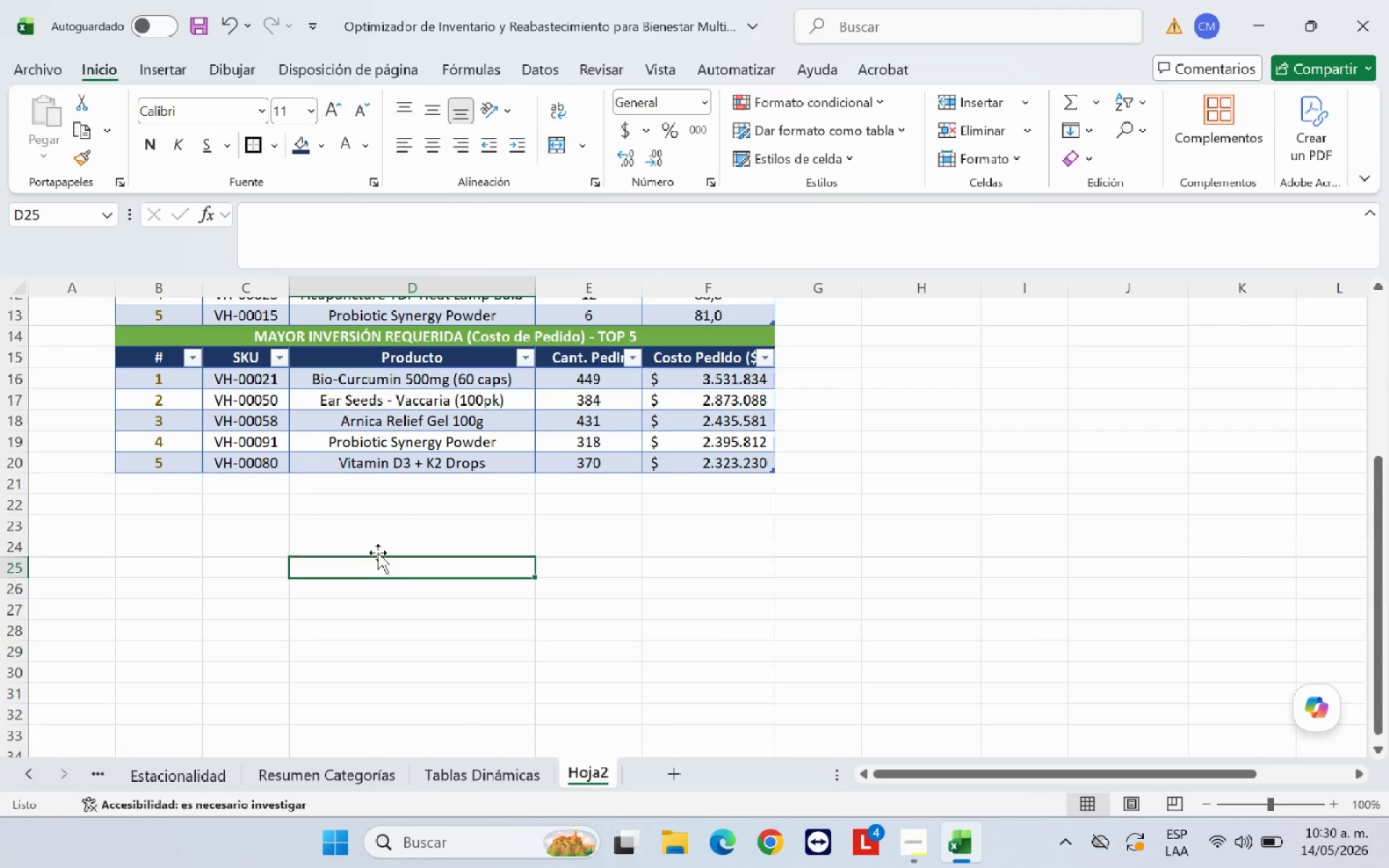 
wait(11.94)
 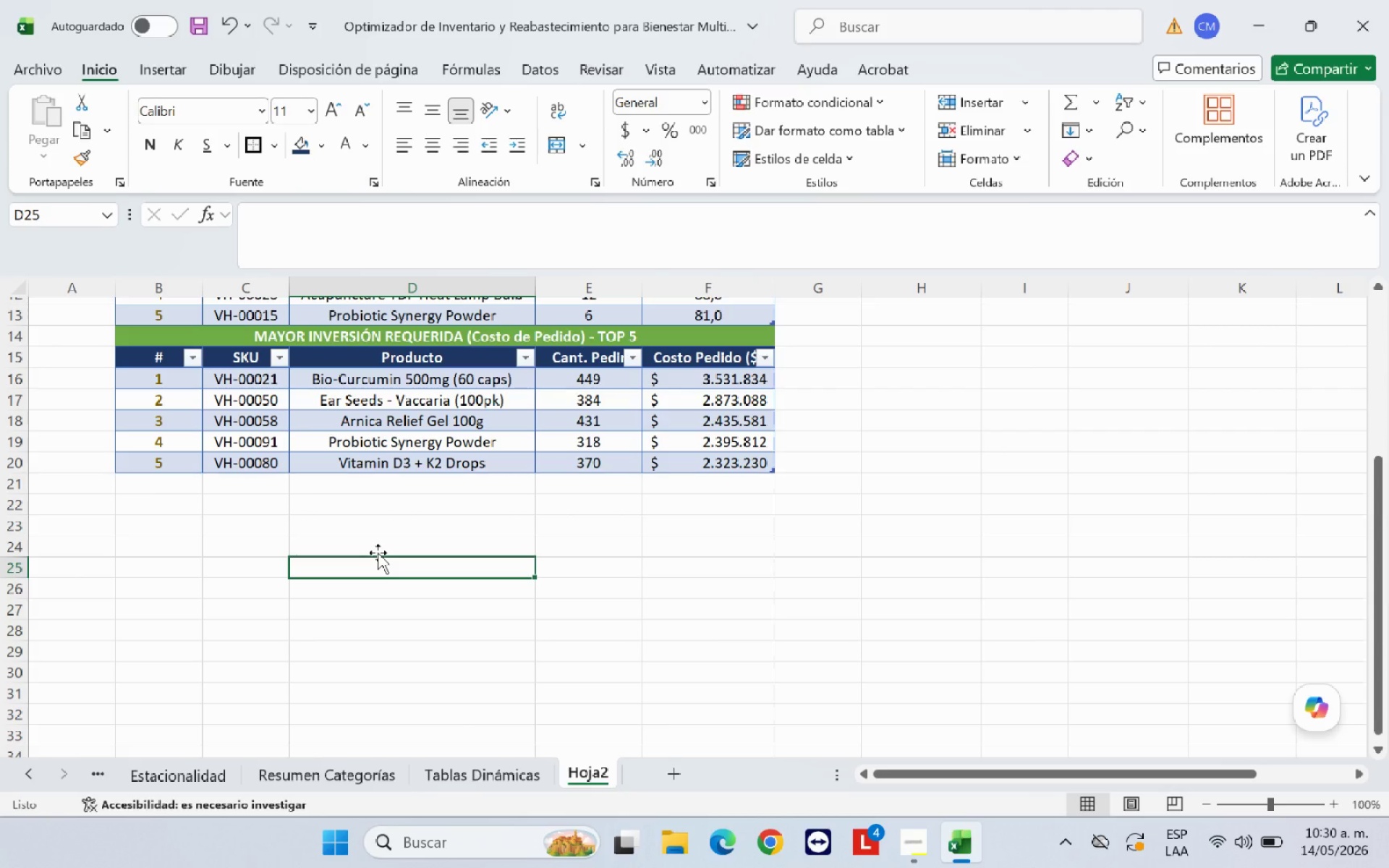 
left_click([134, 499])
 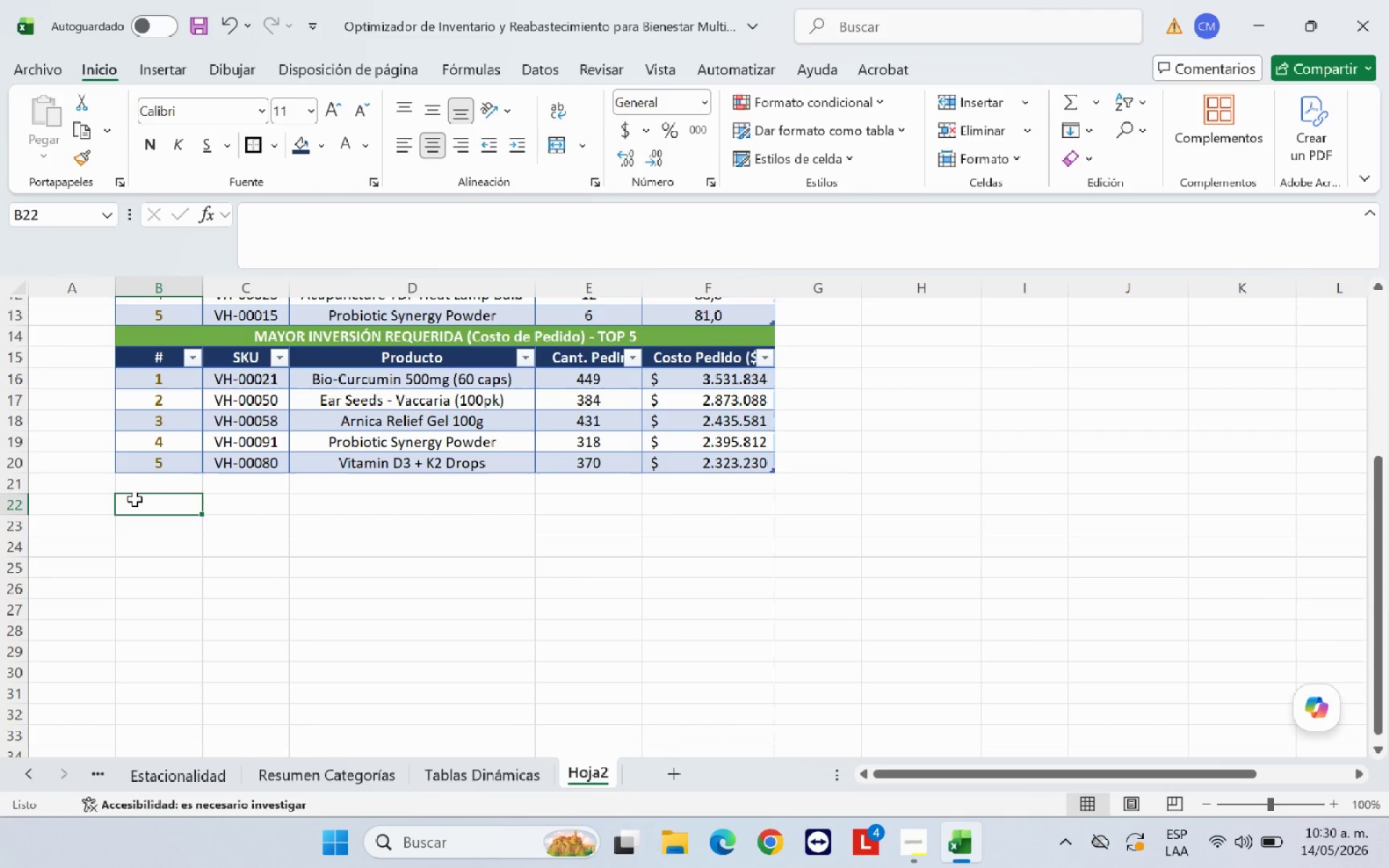 
type(COBERTURA POR CATEGORI;)
key(Backspace)
type(;IA - Dias Promedio vs Umbral Minimo *30 dias()
 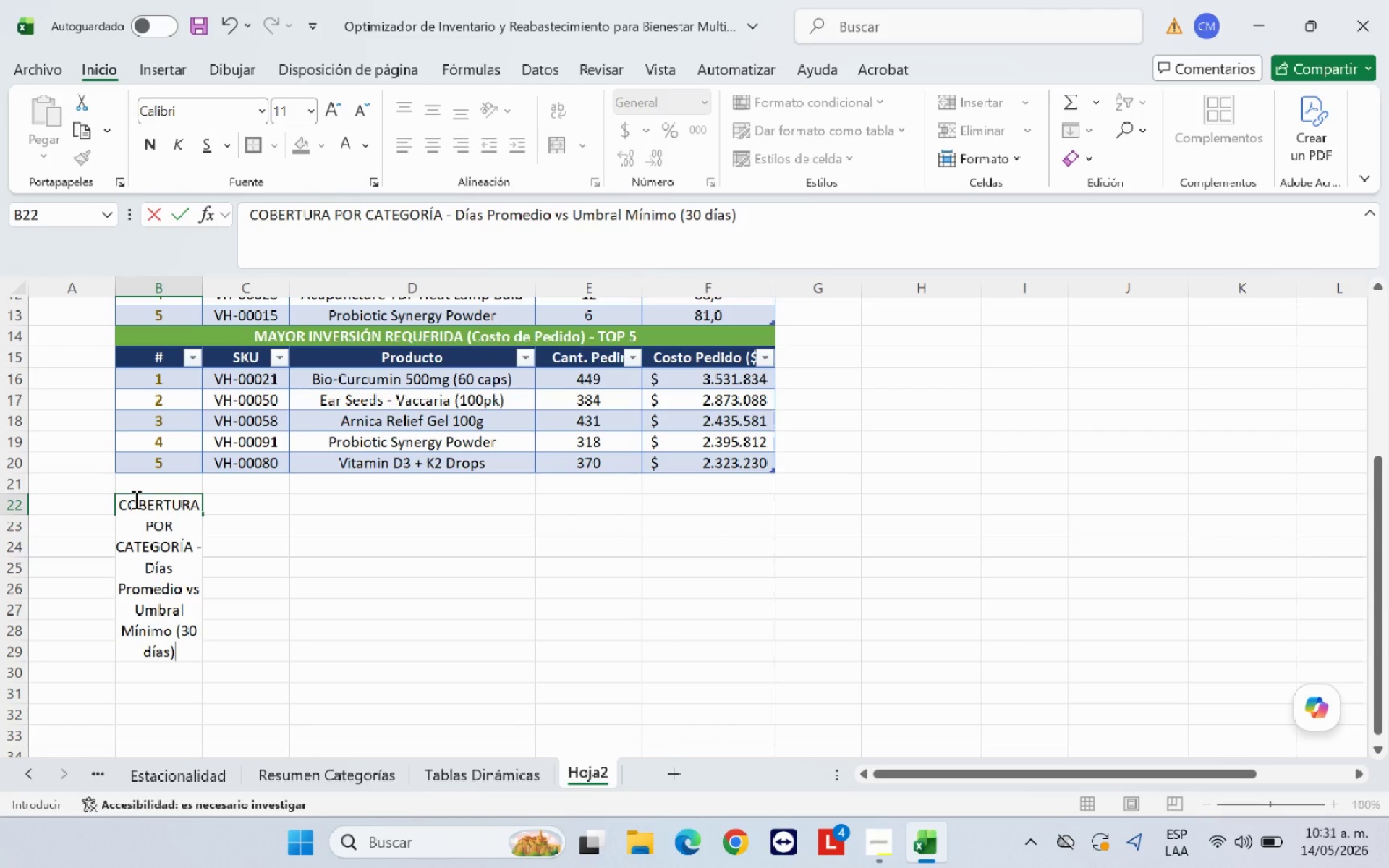 
key(Enter)
 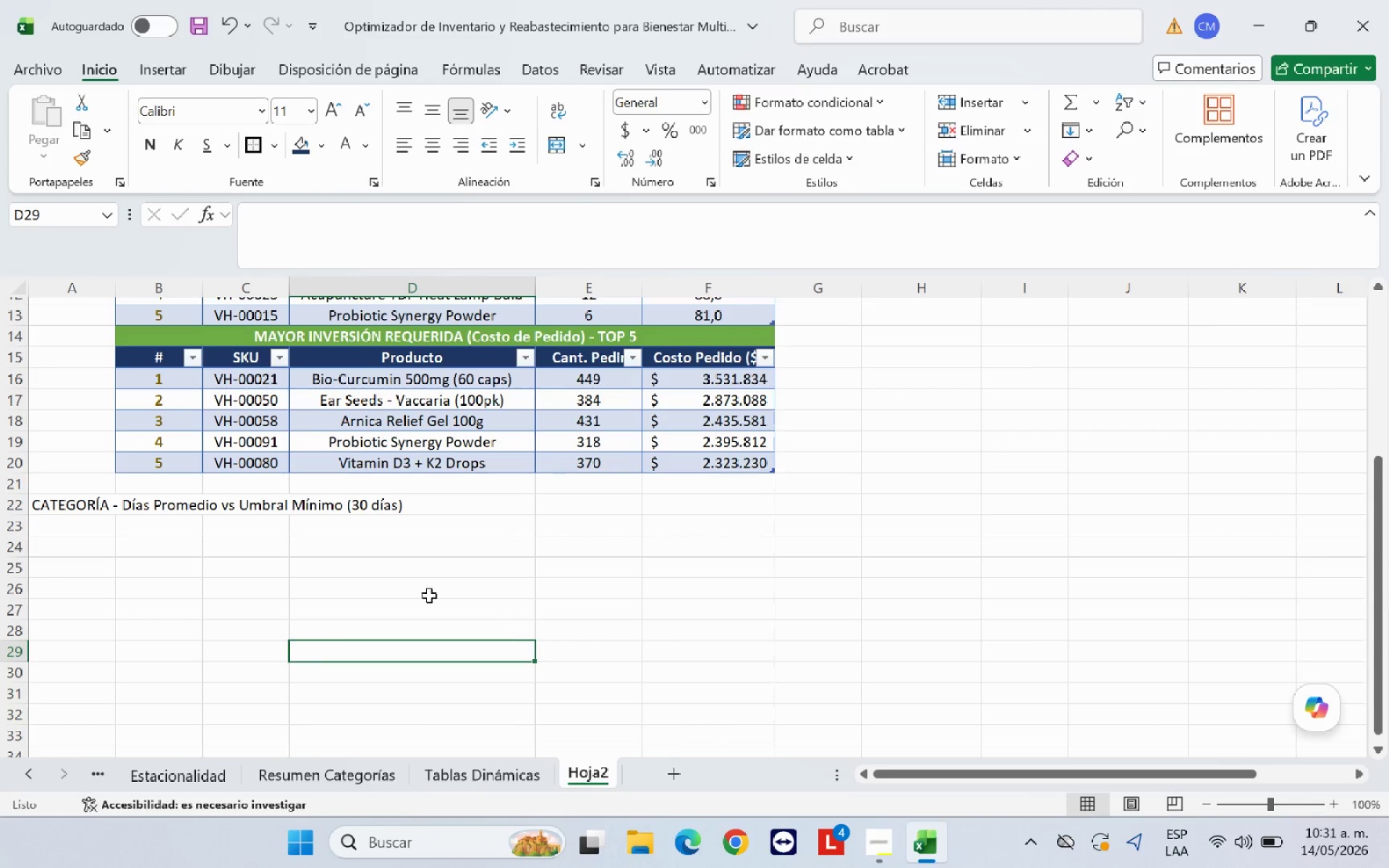 
left_click([171, 505])
 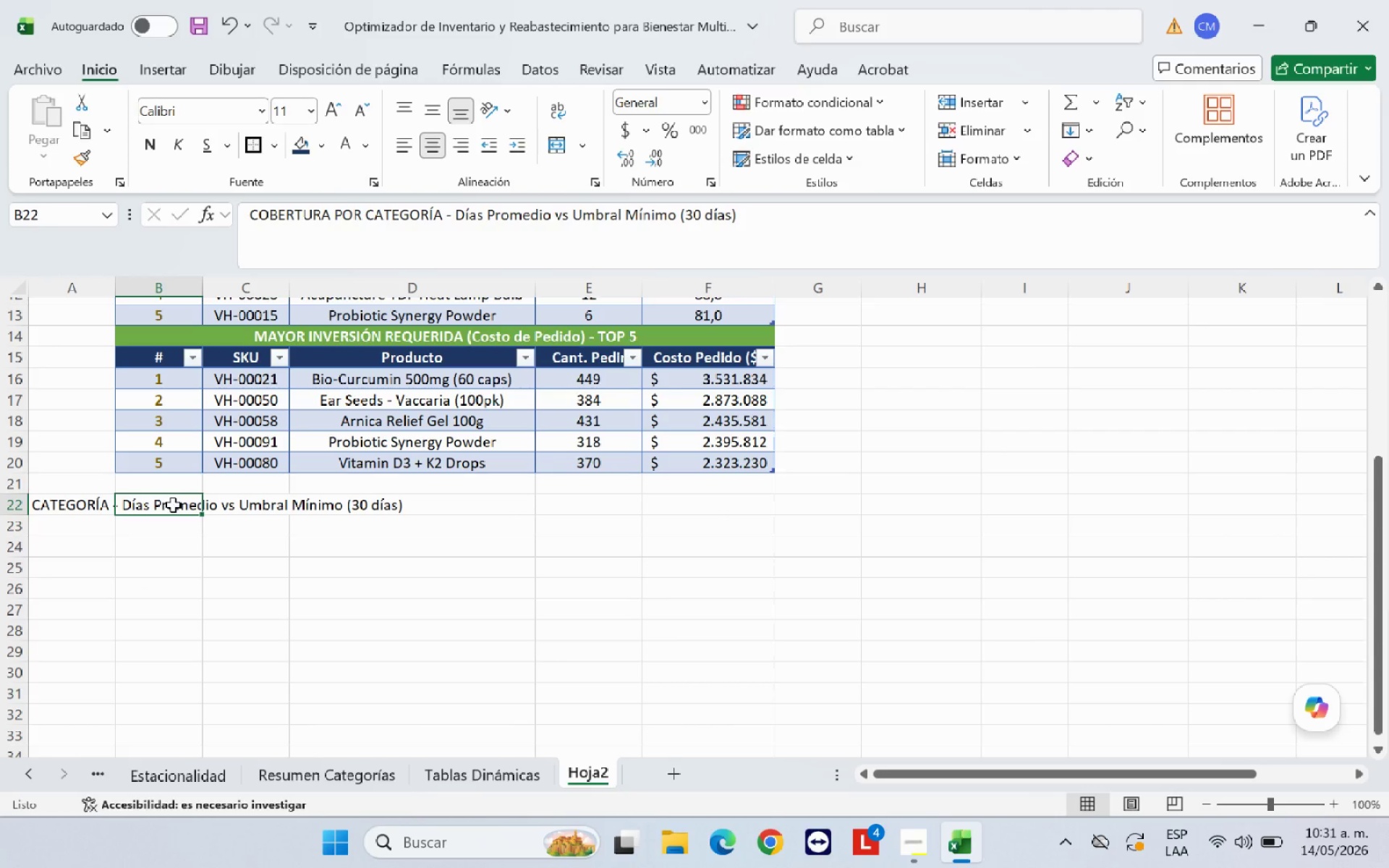 
left_click_drag(start_coordinate=[174, 505], to_coordinate=[742, 513])
 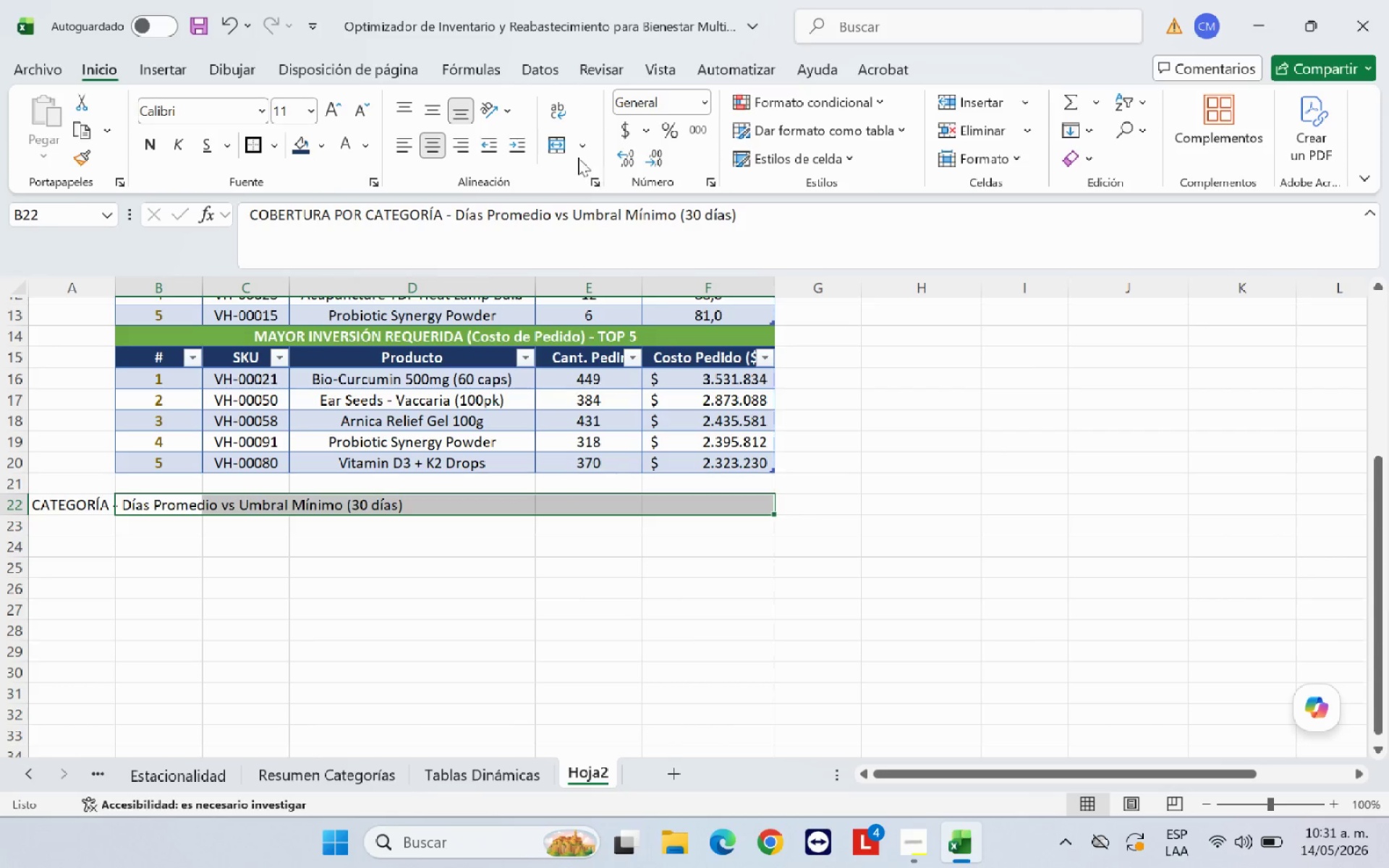 
left_click([560, 144])
 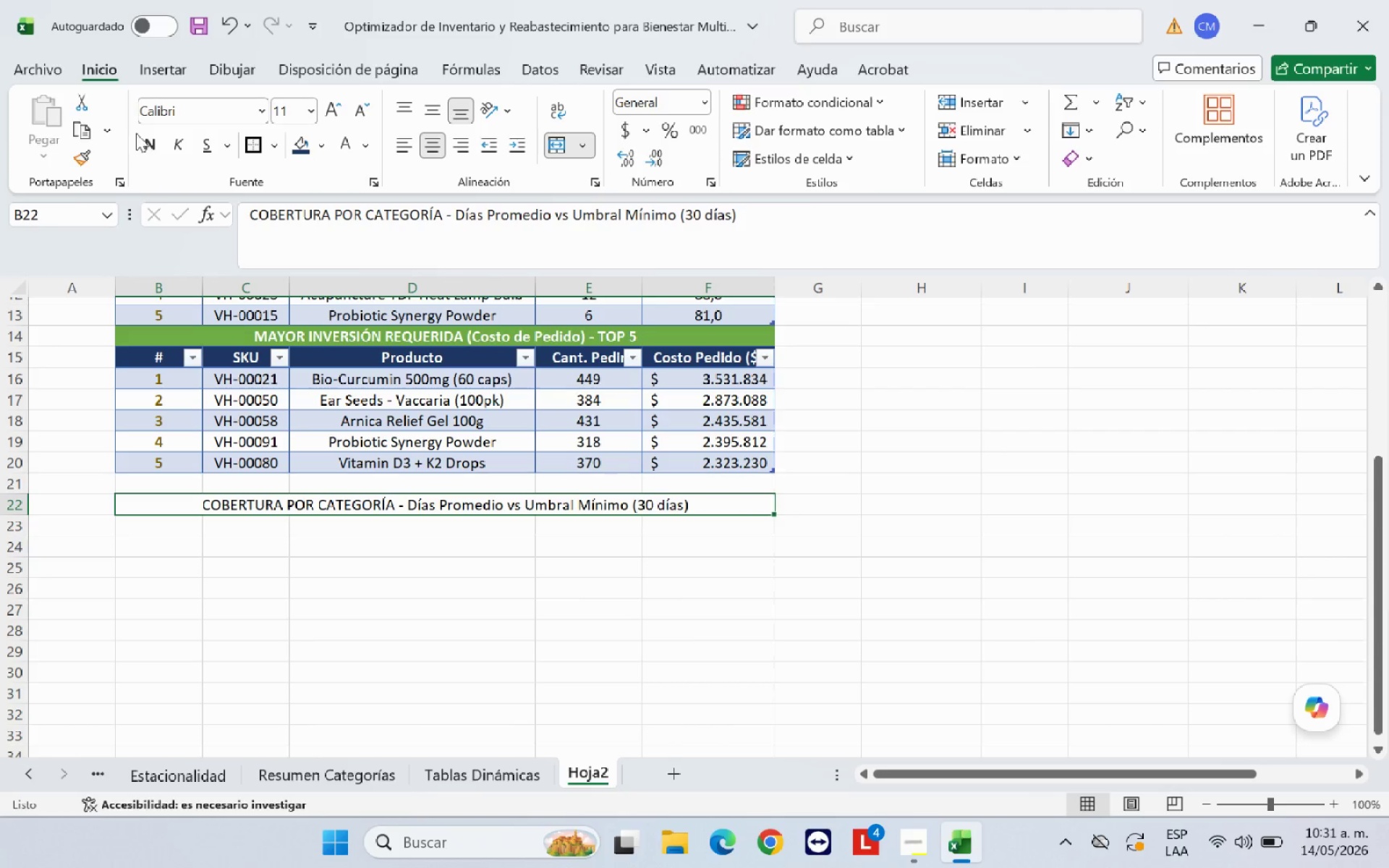 
left_click([146, 142])
 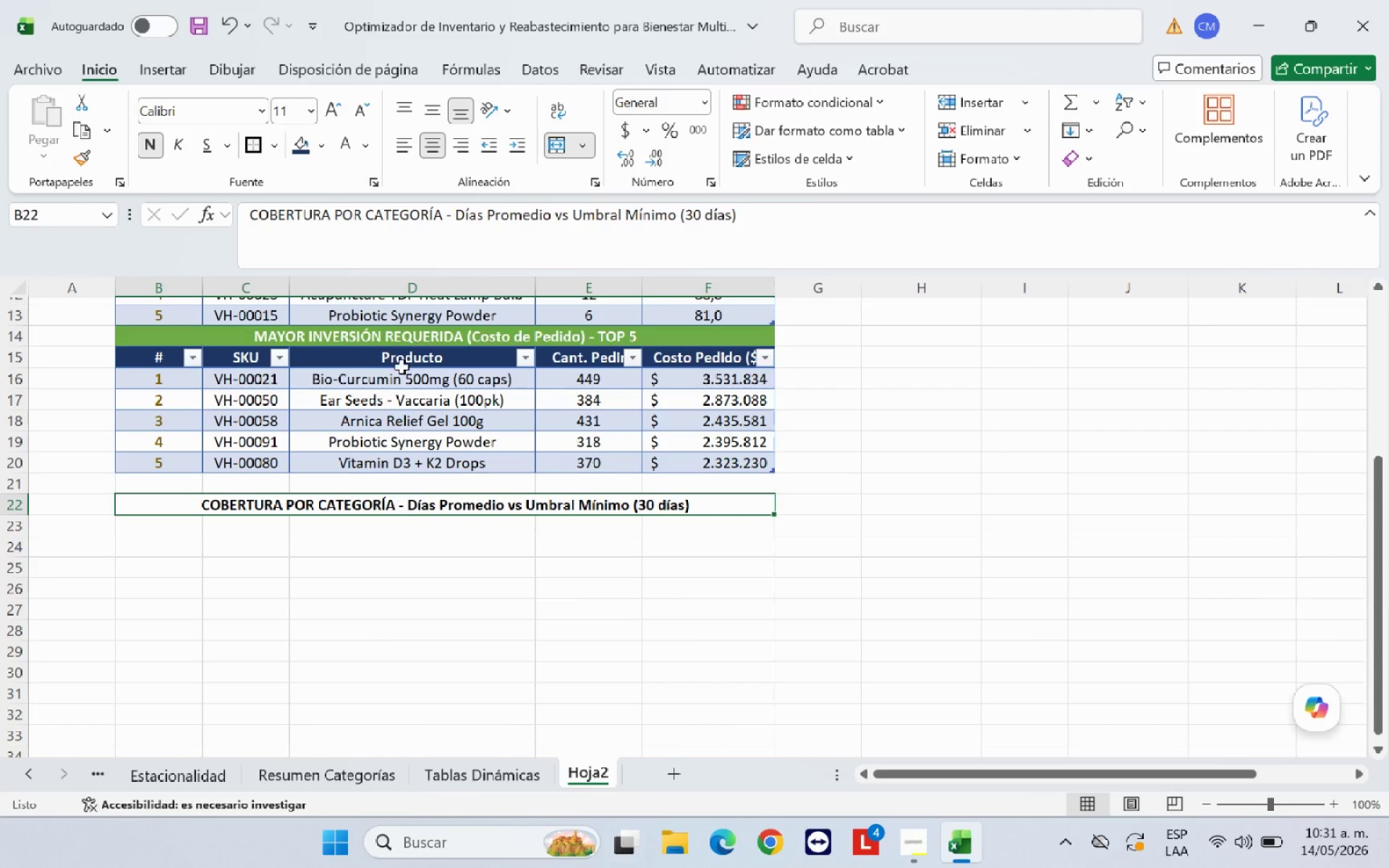 
left_click([324, 145])
 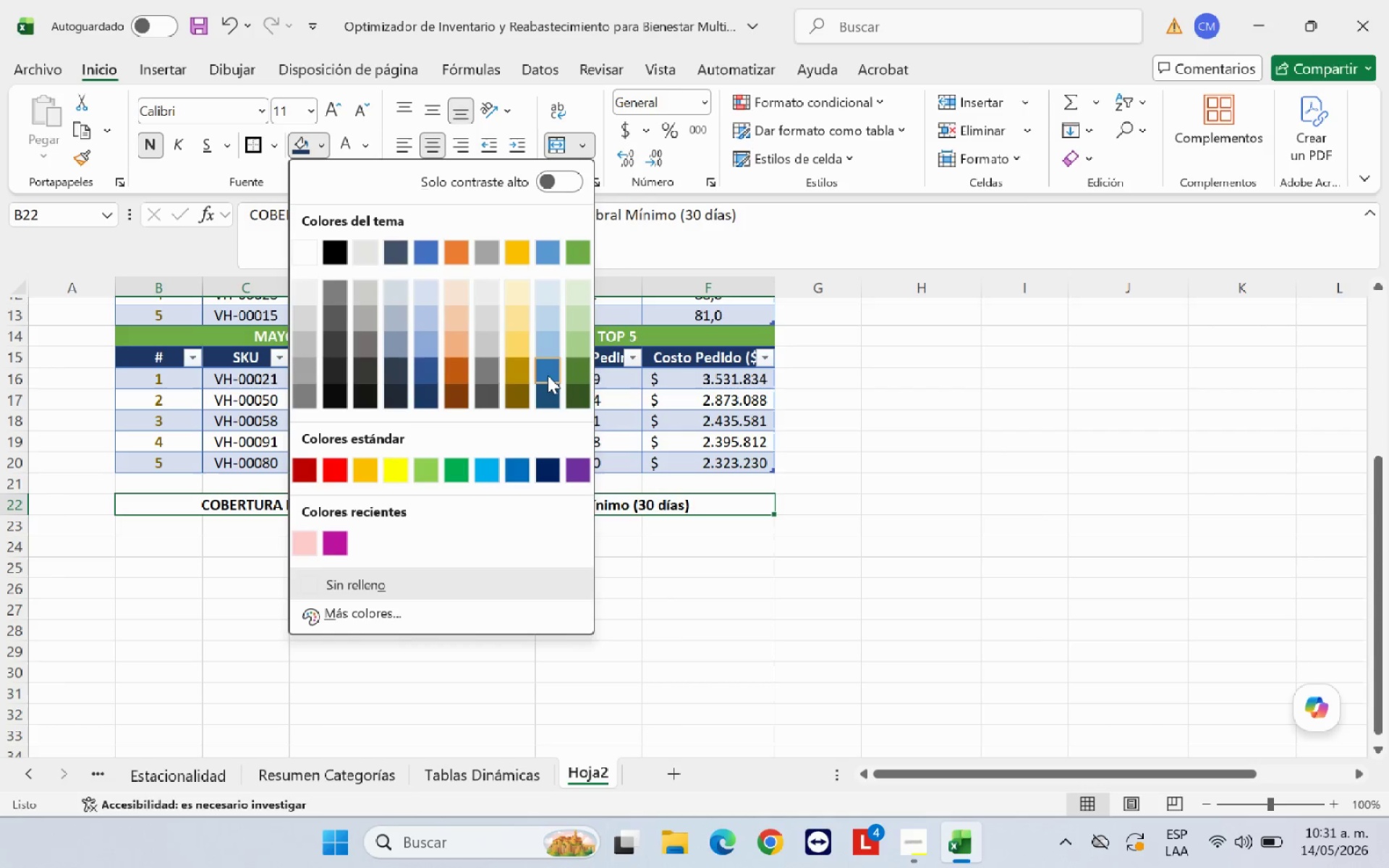 
wait(5.14)
 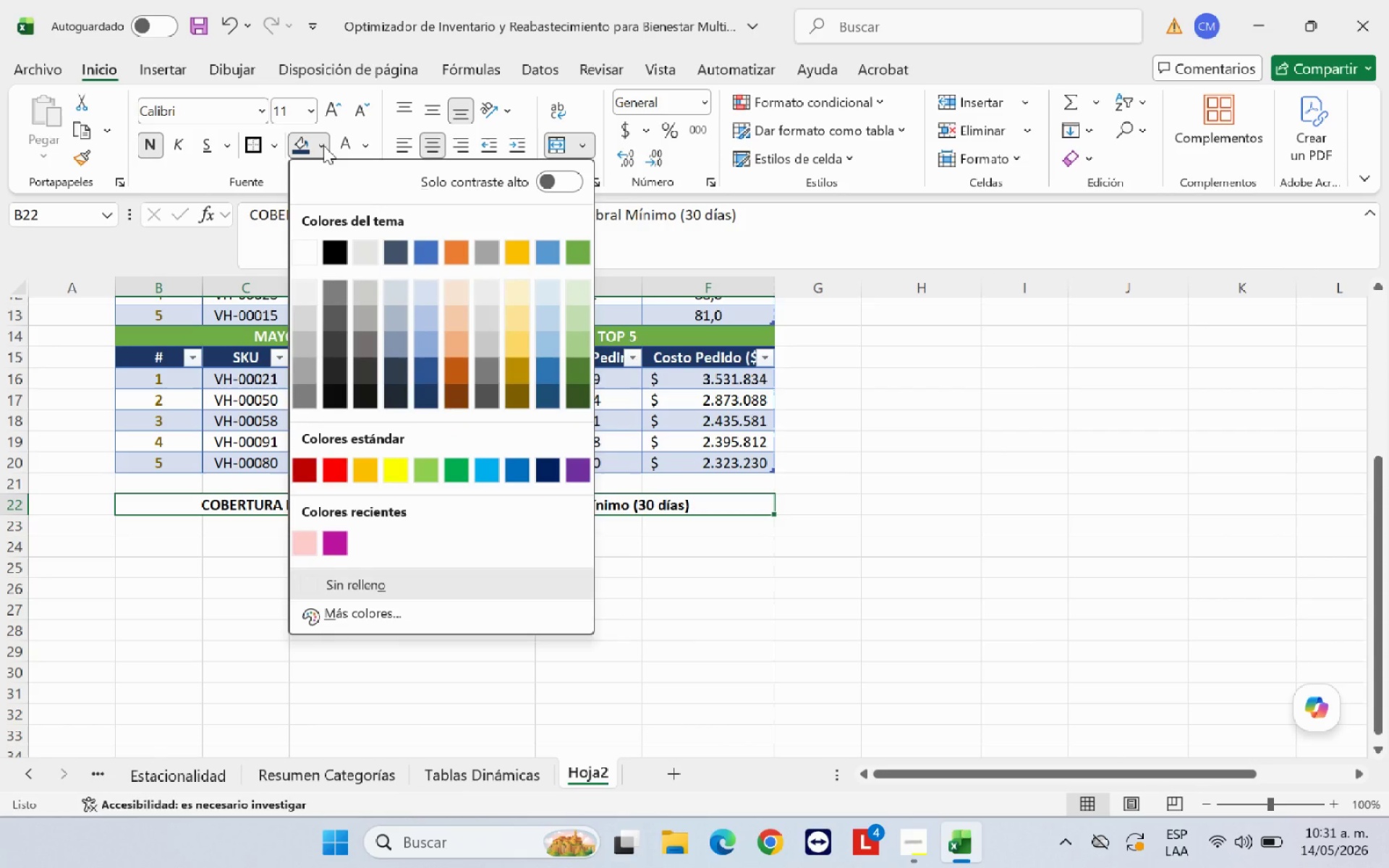 
left_click([548, 375])
 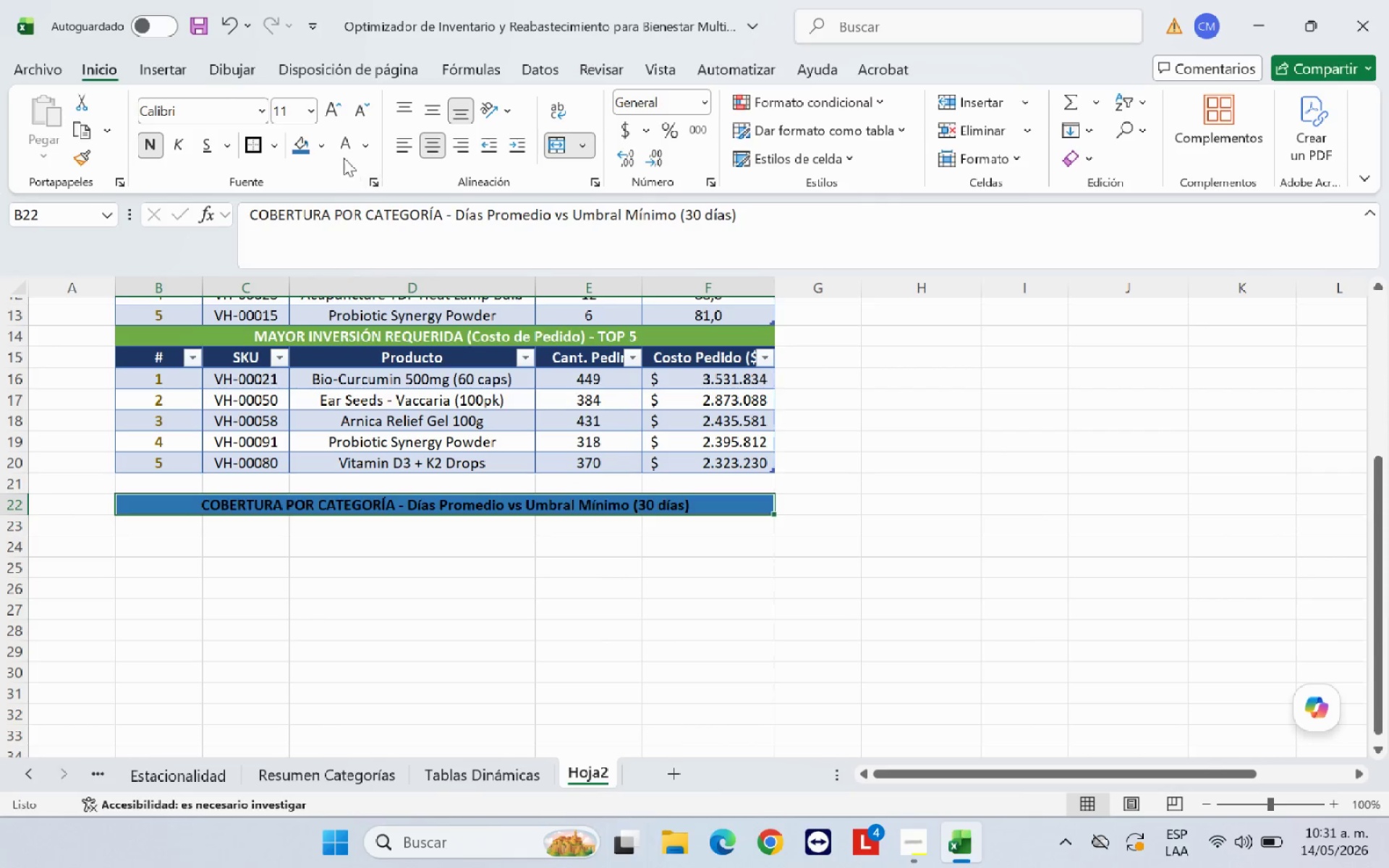 
left_click([343, 153])
 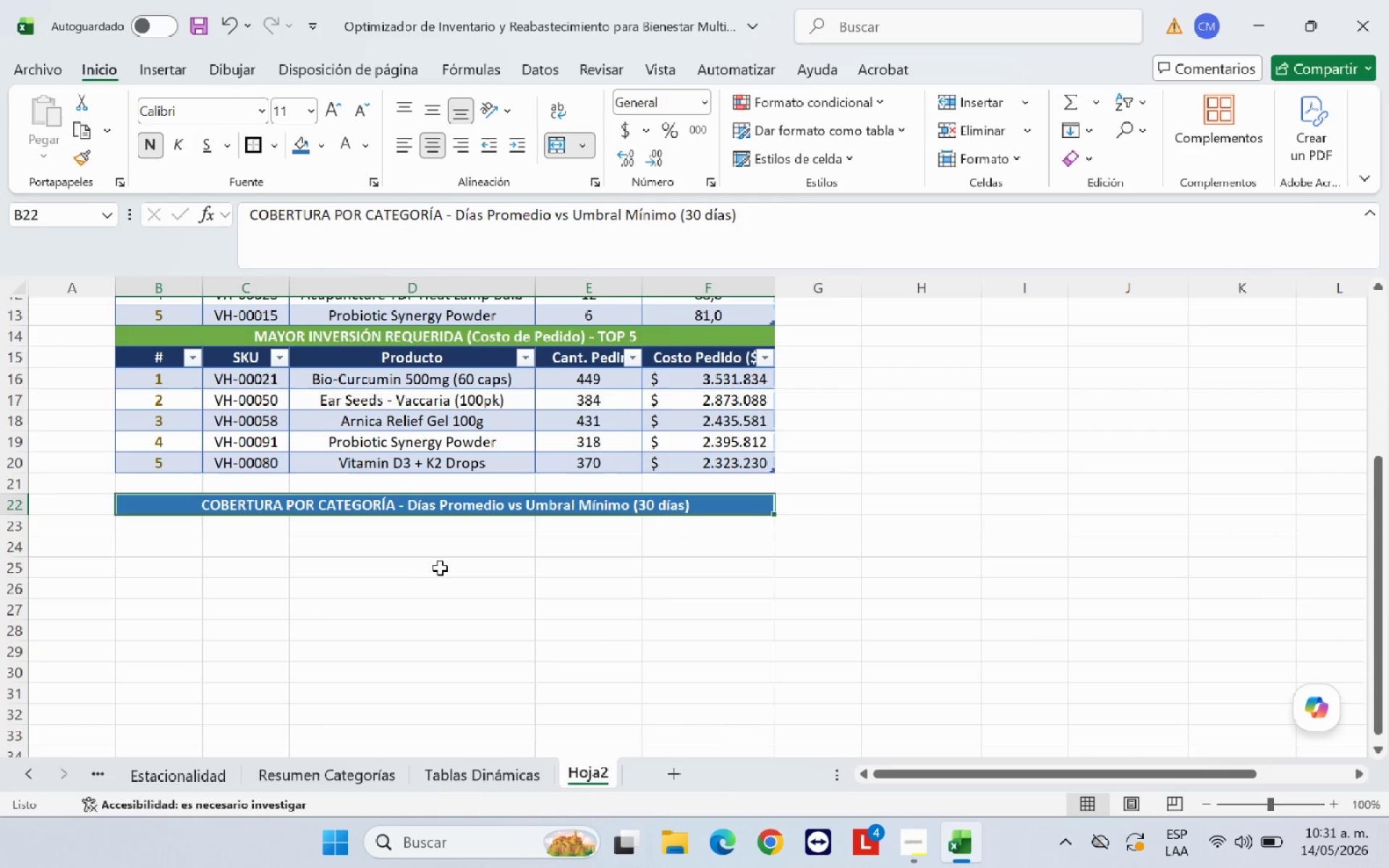 
left_click([441, 575])
 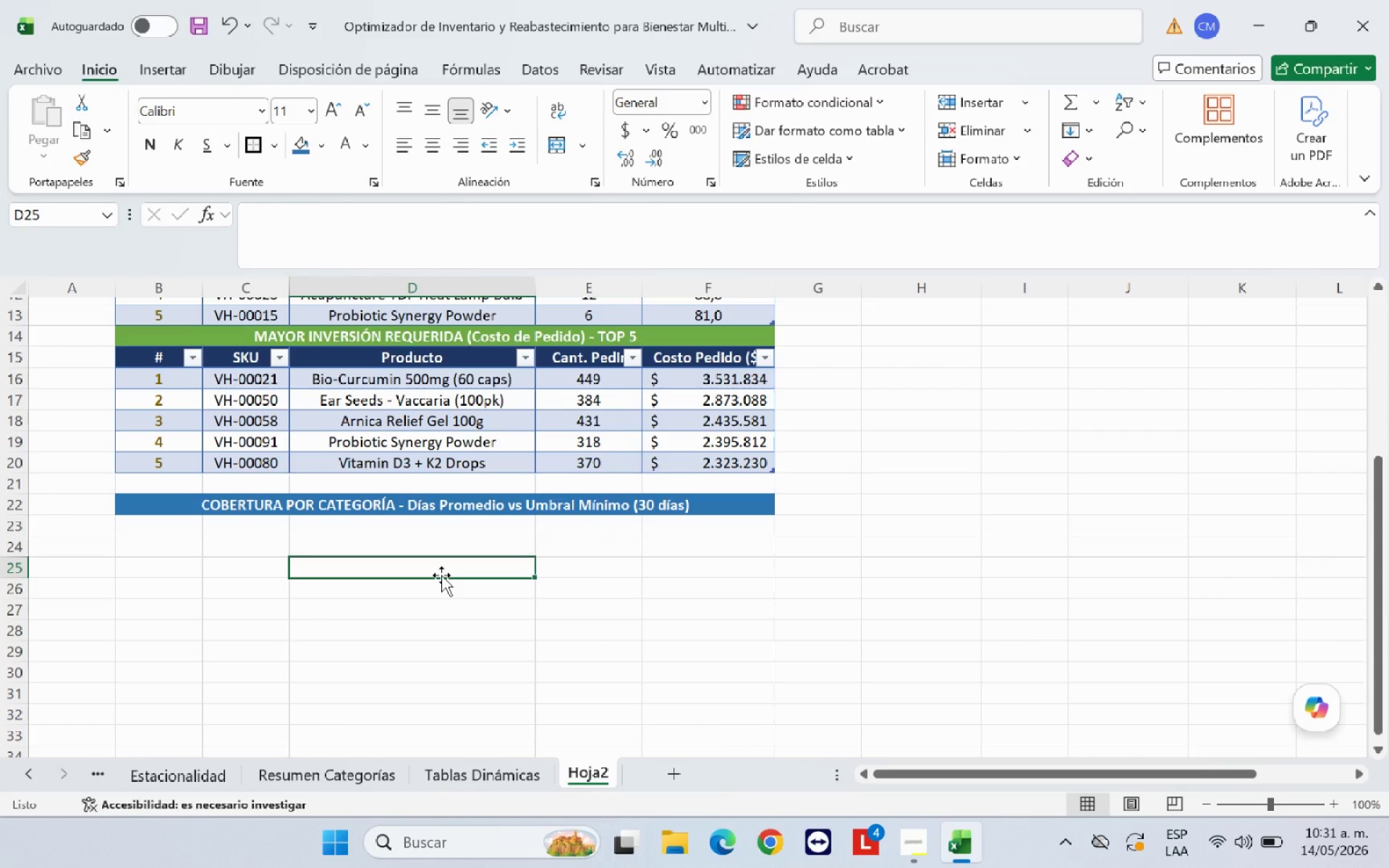 
scroll: coordinate [441, 575], scroll_direction: down, amount: 1.0
 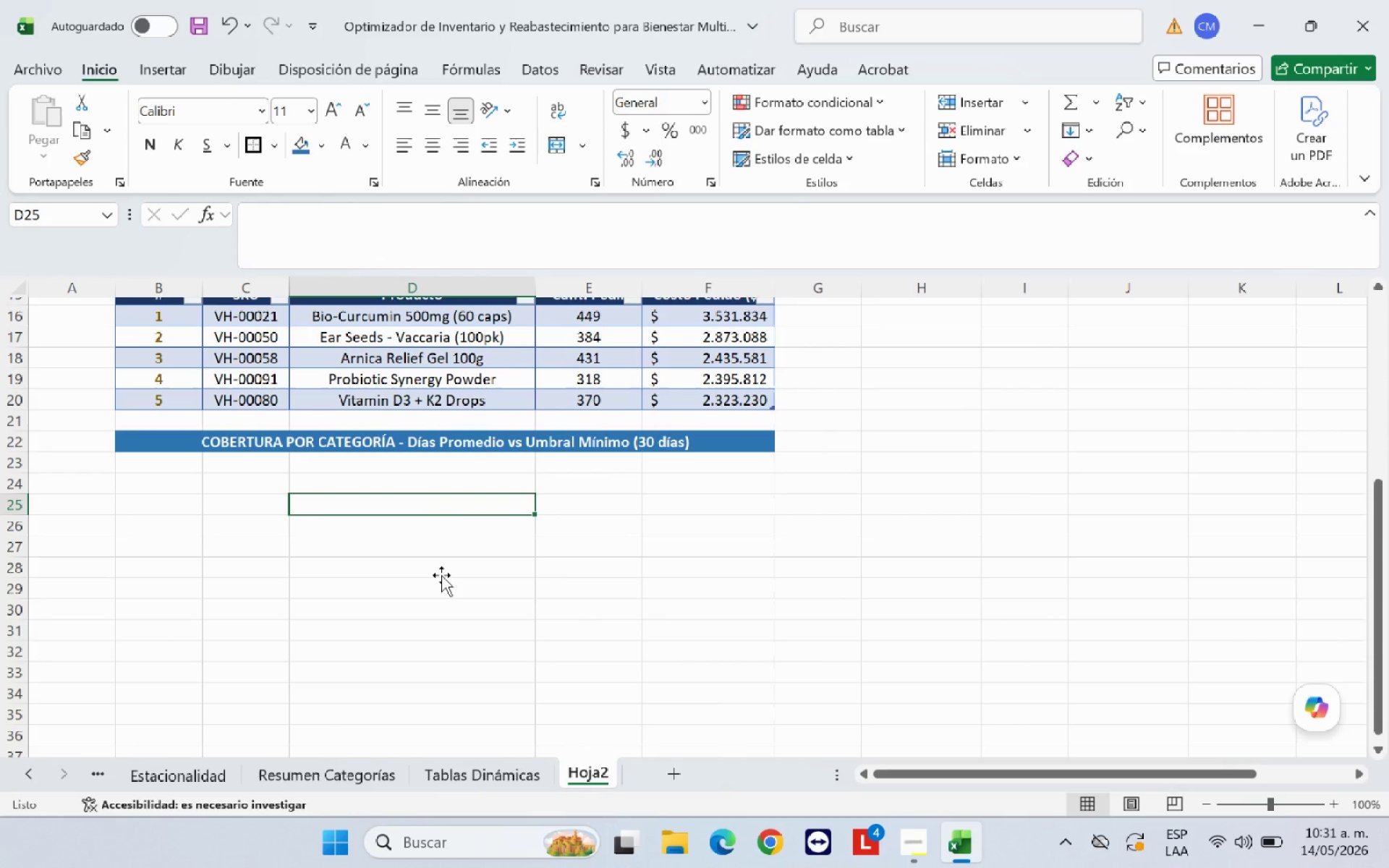 
scroll: coordinate [441, 575], scroll_direction: up, amount: 1.0
 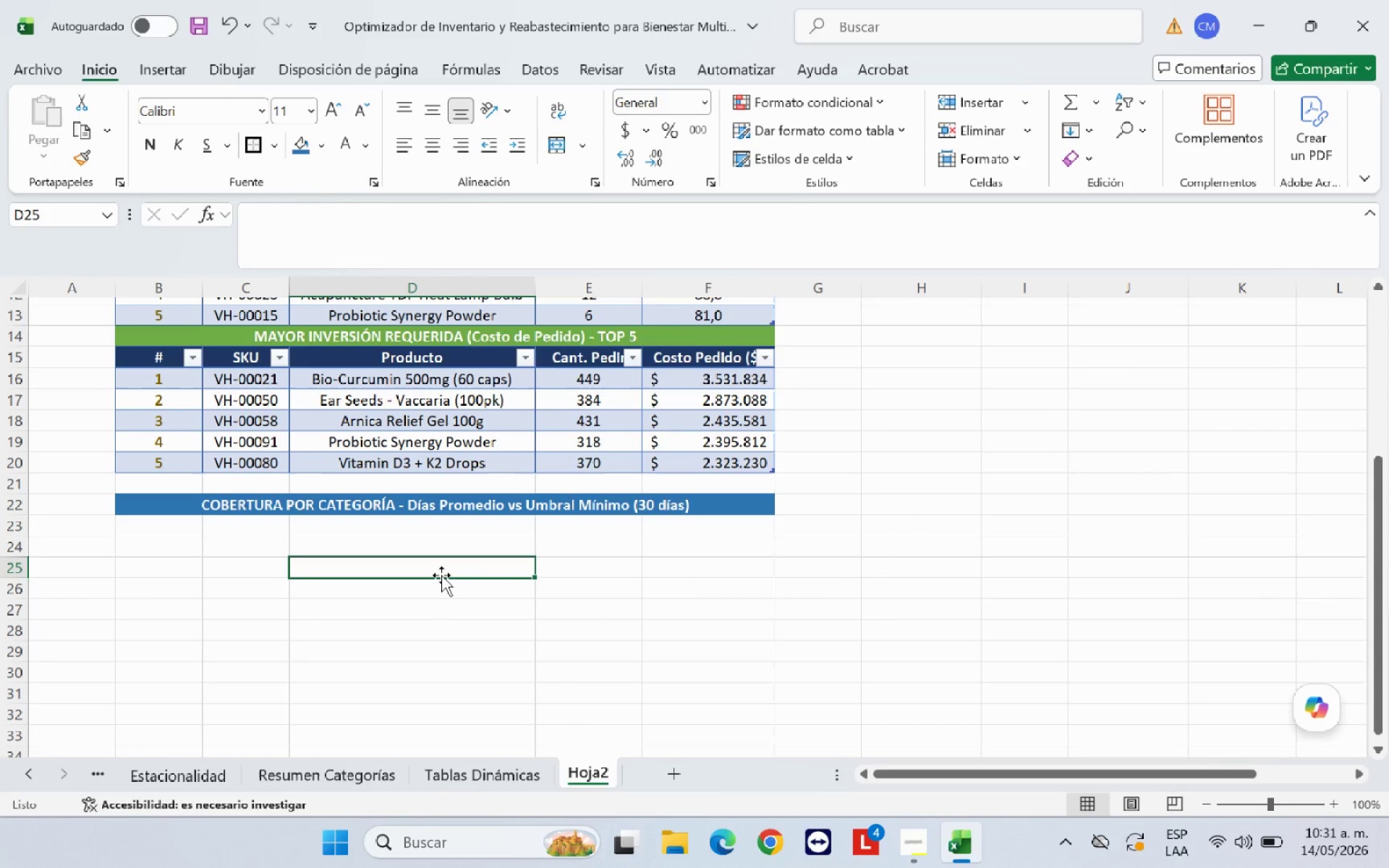 
scroll: coordinate [441, 575], scroll_direction: down, amount: 1.0
 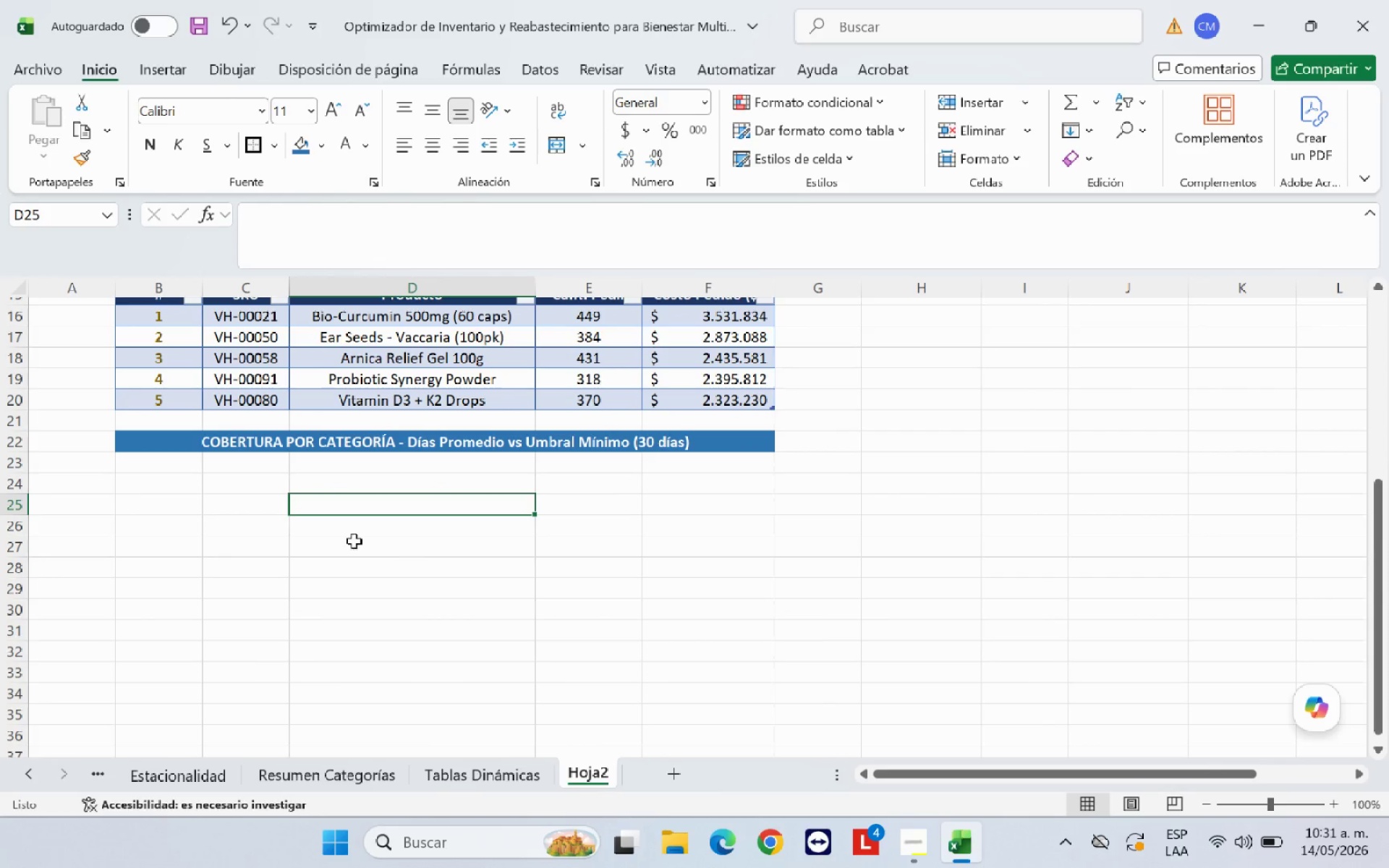 
left_click([184, 464])
 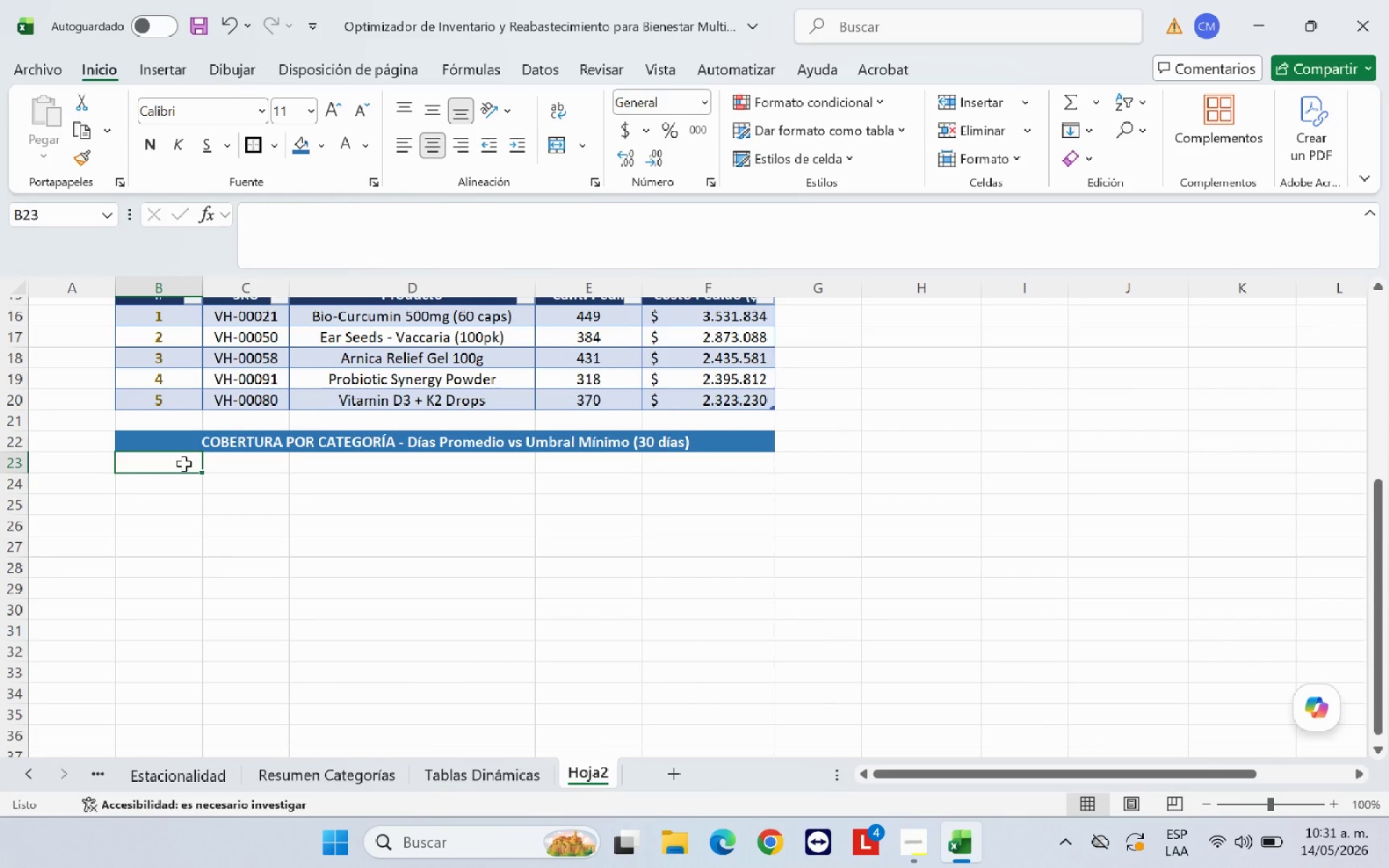 
type(Categp)
key(Backspace)
type(oe)
key(Backspace)
type(ria)
 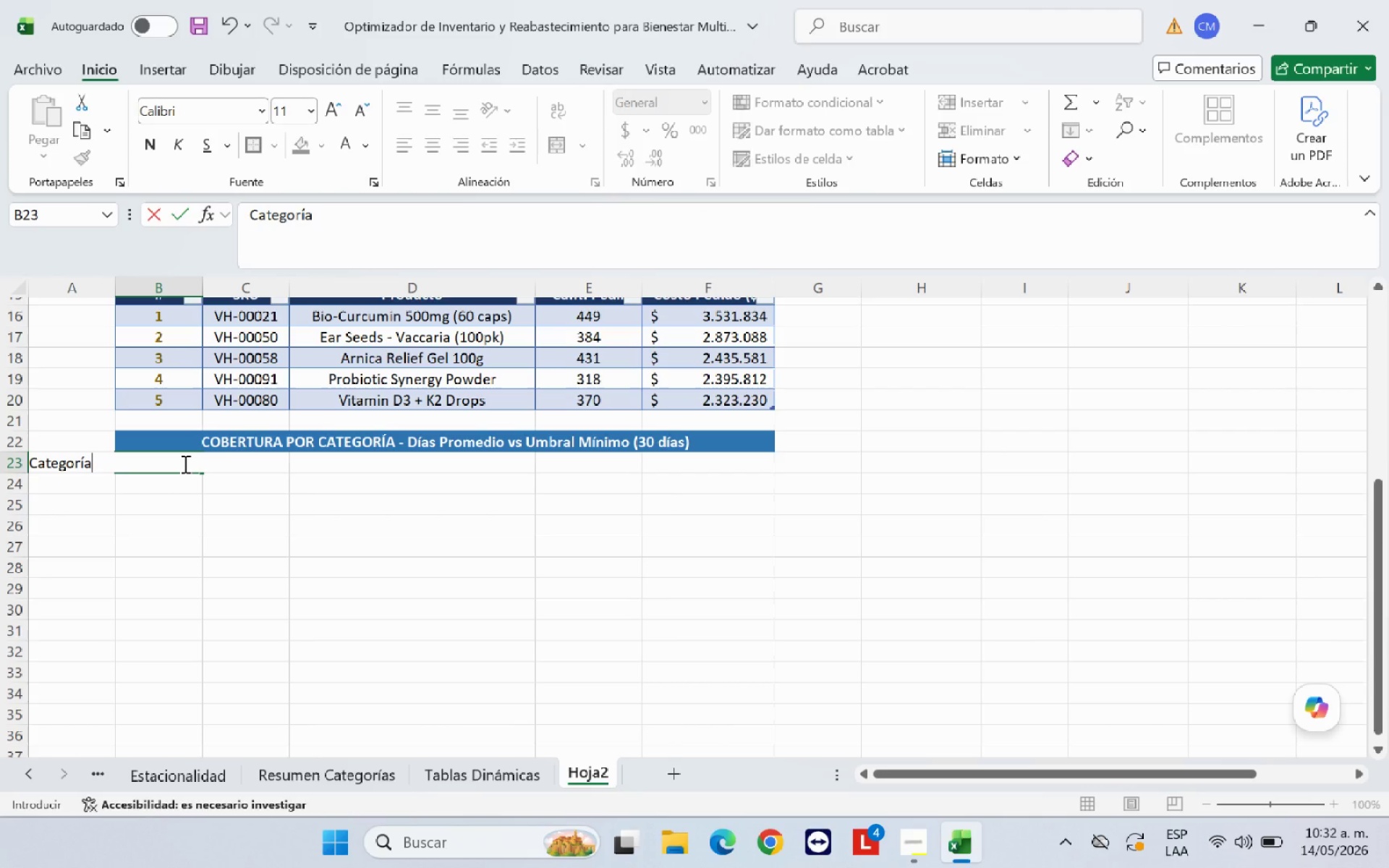 
hold_key(key=Semicolon, duration=0.34)
 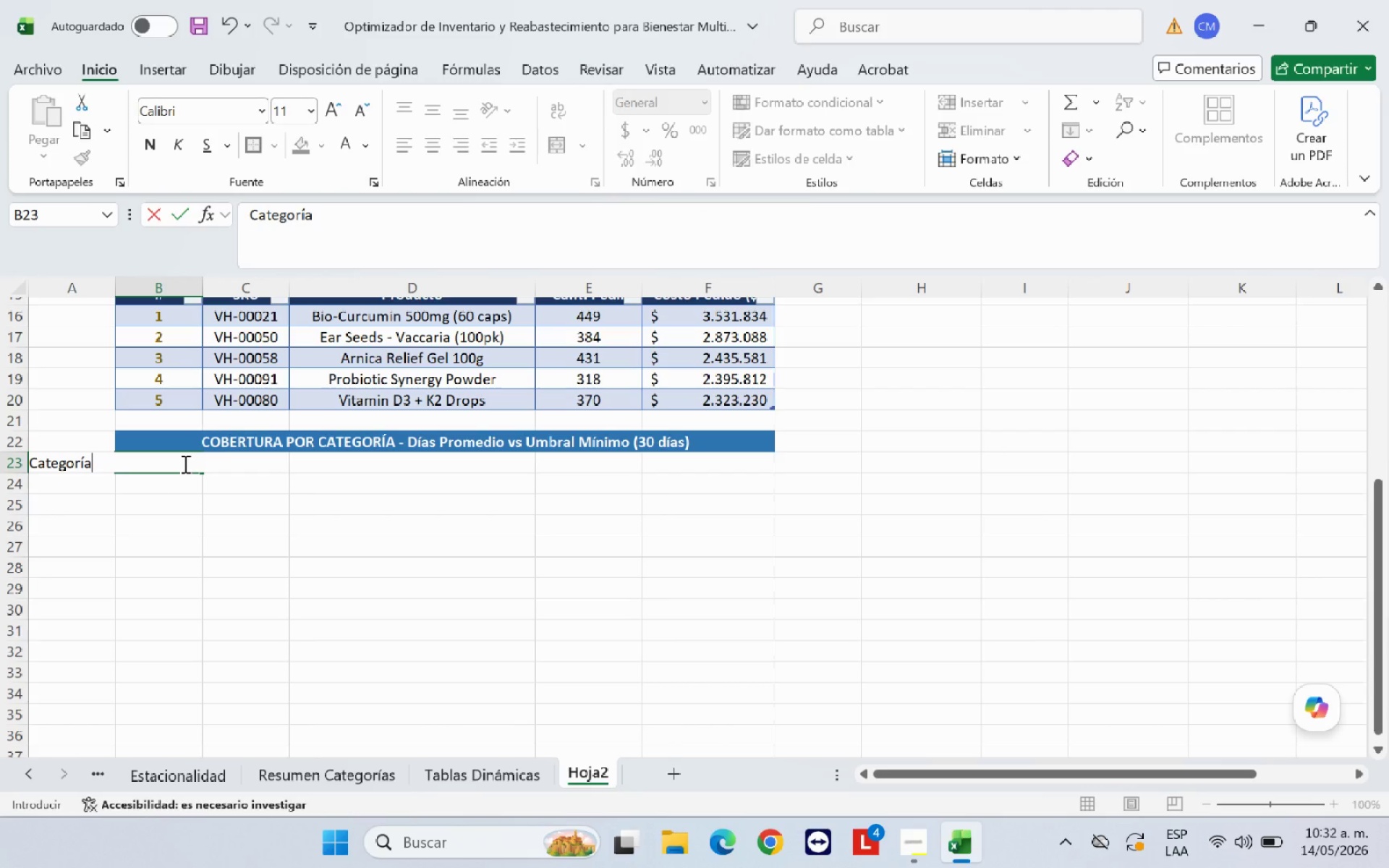 
left_click([184, 490])
 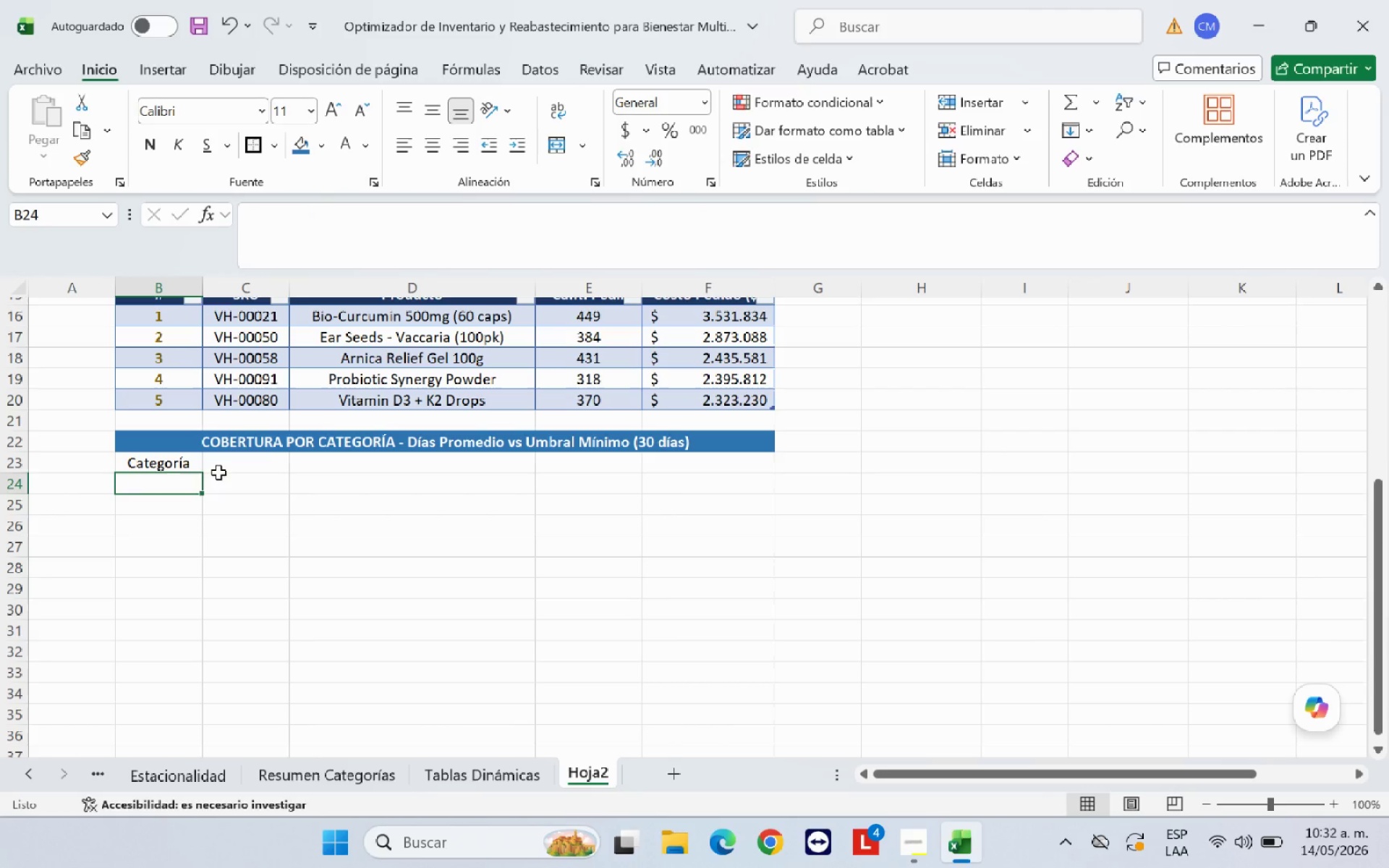 
left_click([222, 466])
 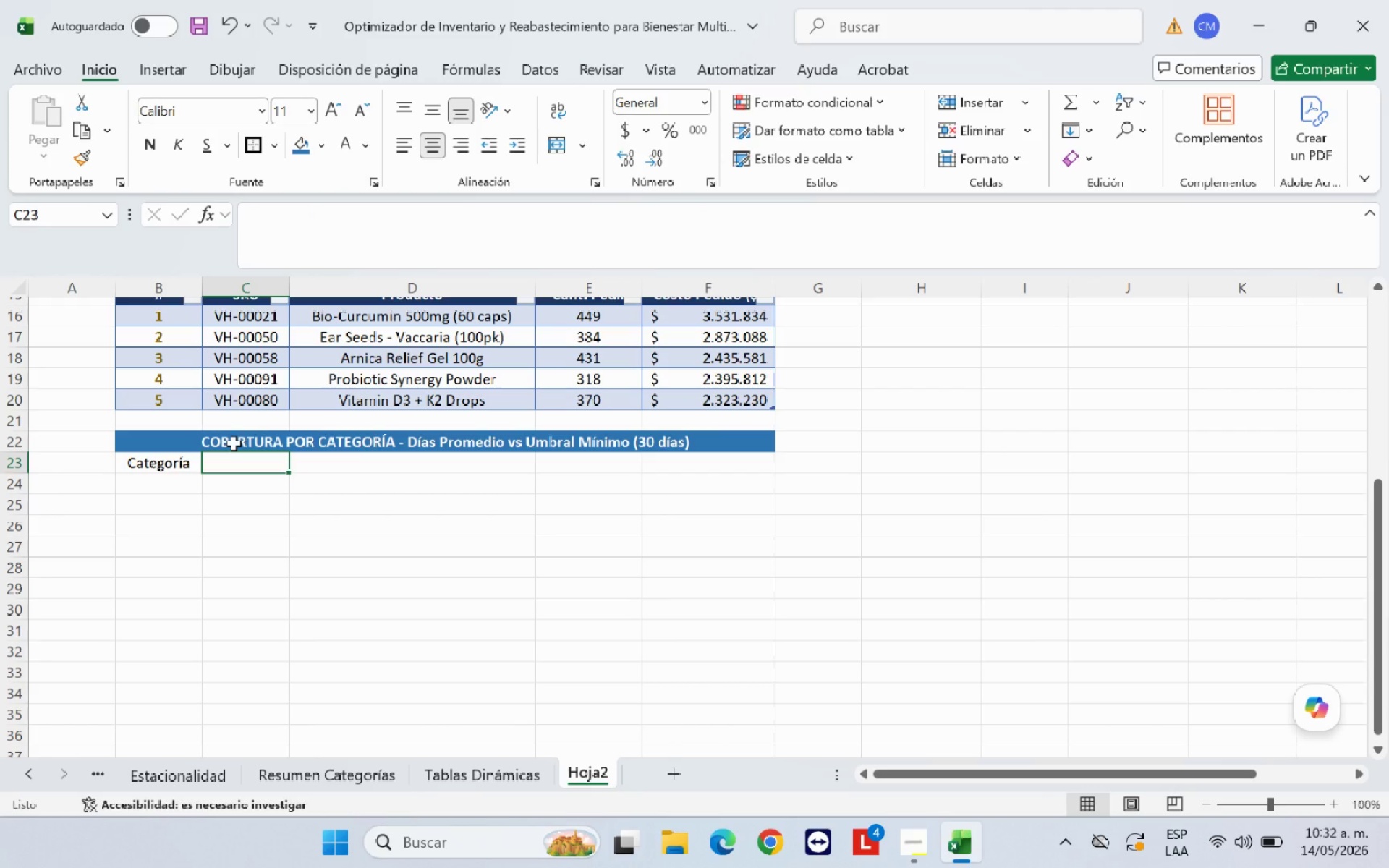 
type(Dias Prom.)
 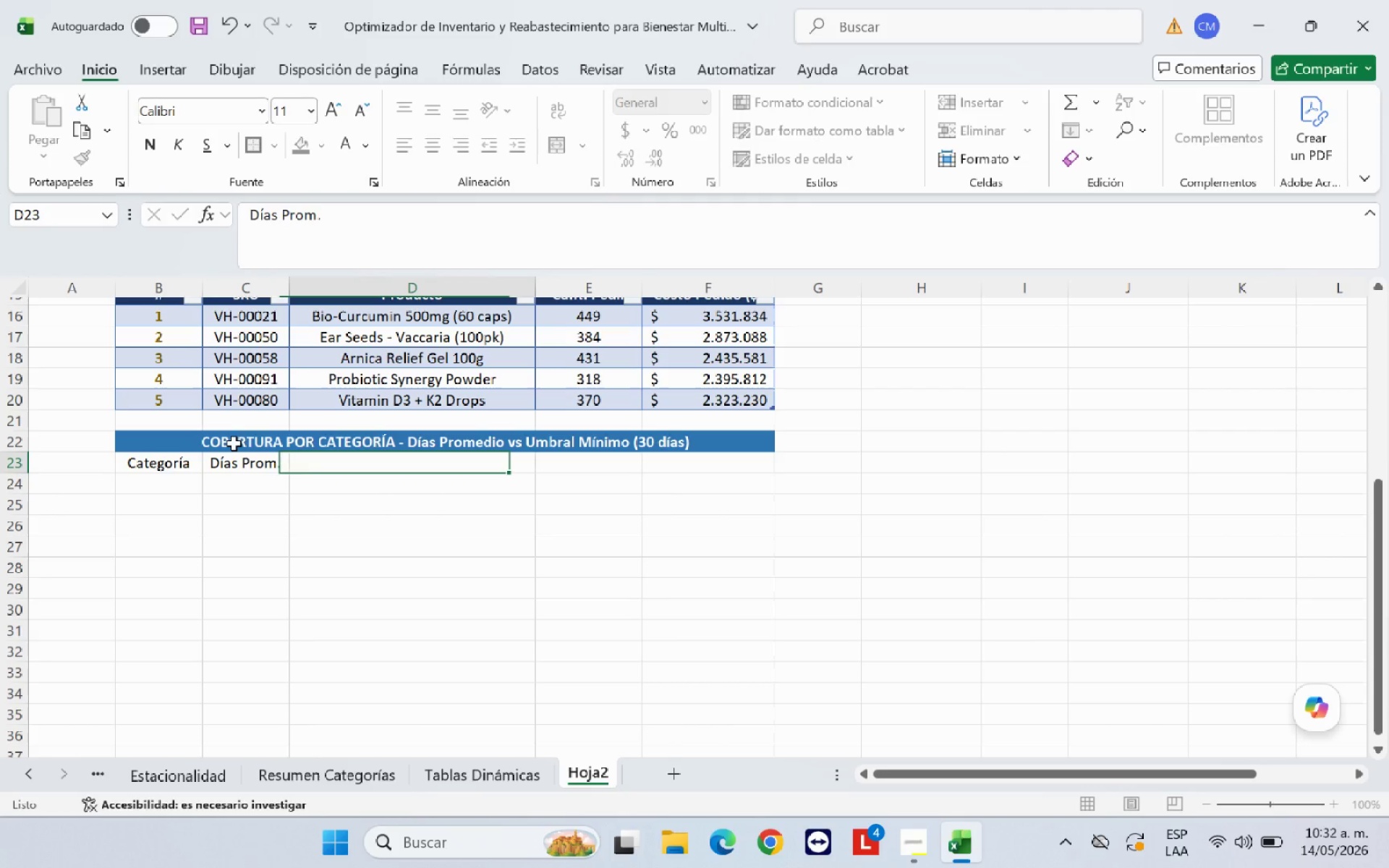 
hold_key(key=Semicolon, duration=0.55)
 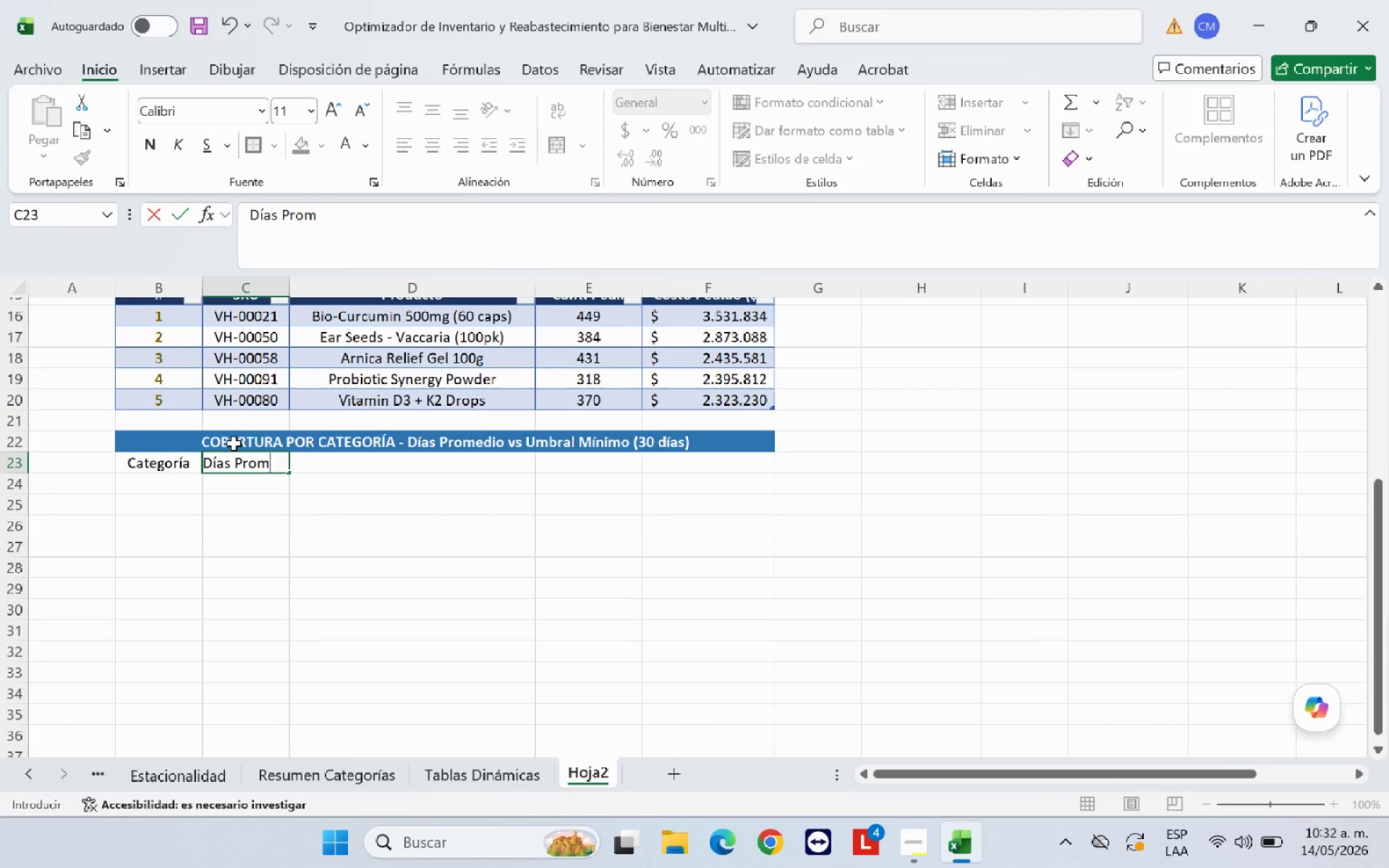 
key(ArrowRight)
 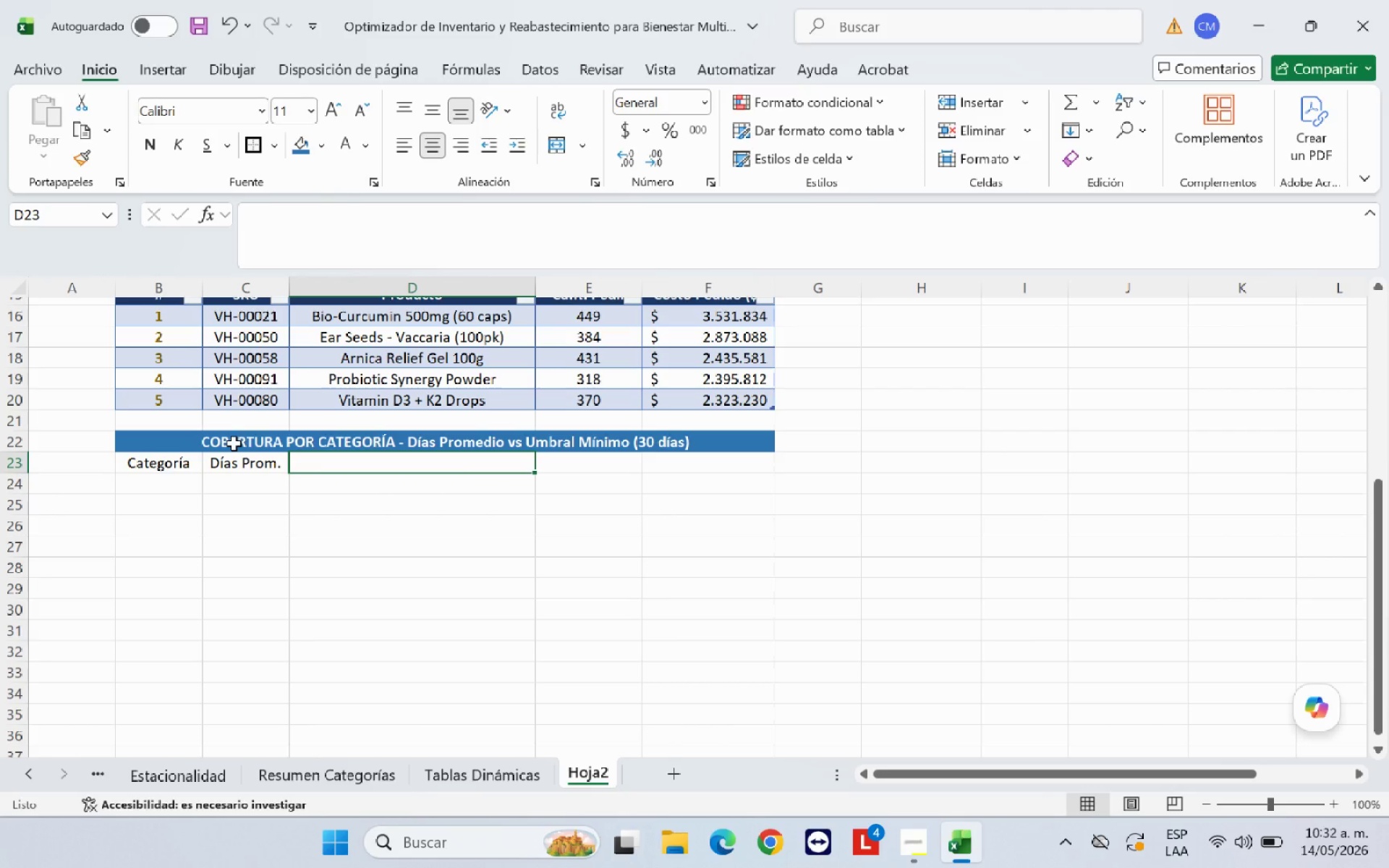 
type(Cob. %)
 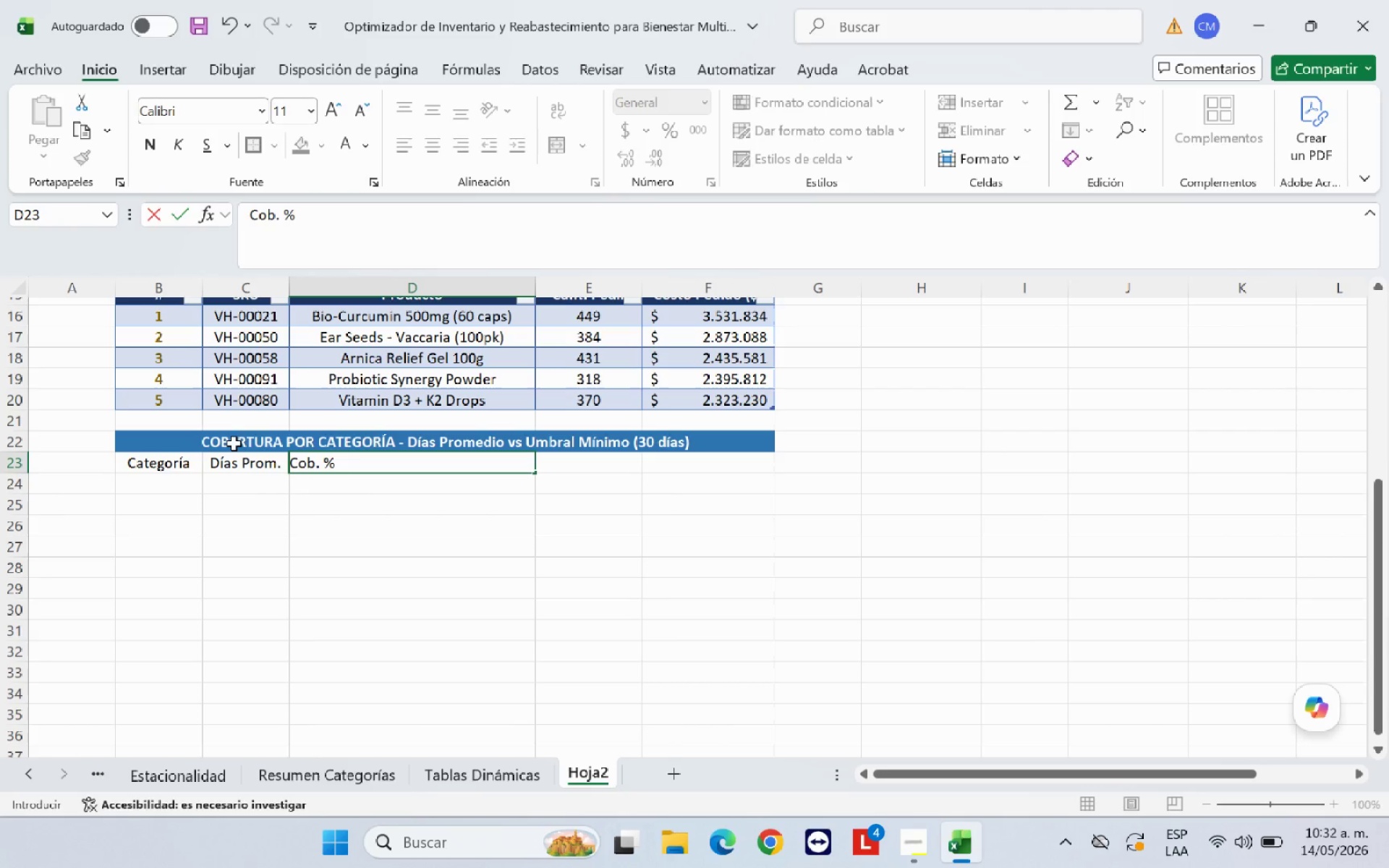 
key(ArrowRight)
 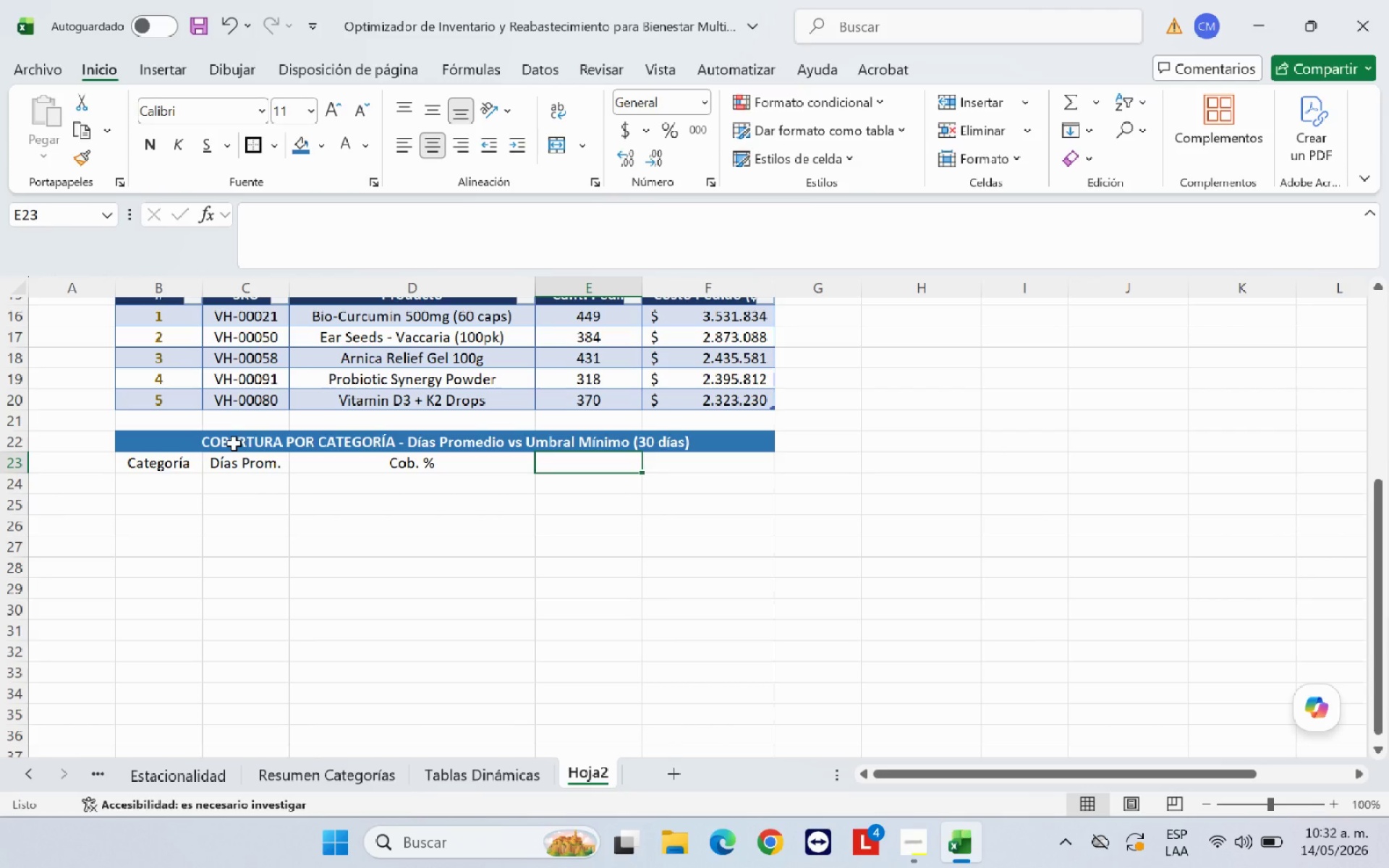 
type(Articulos Criticos)
 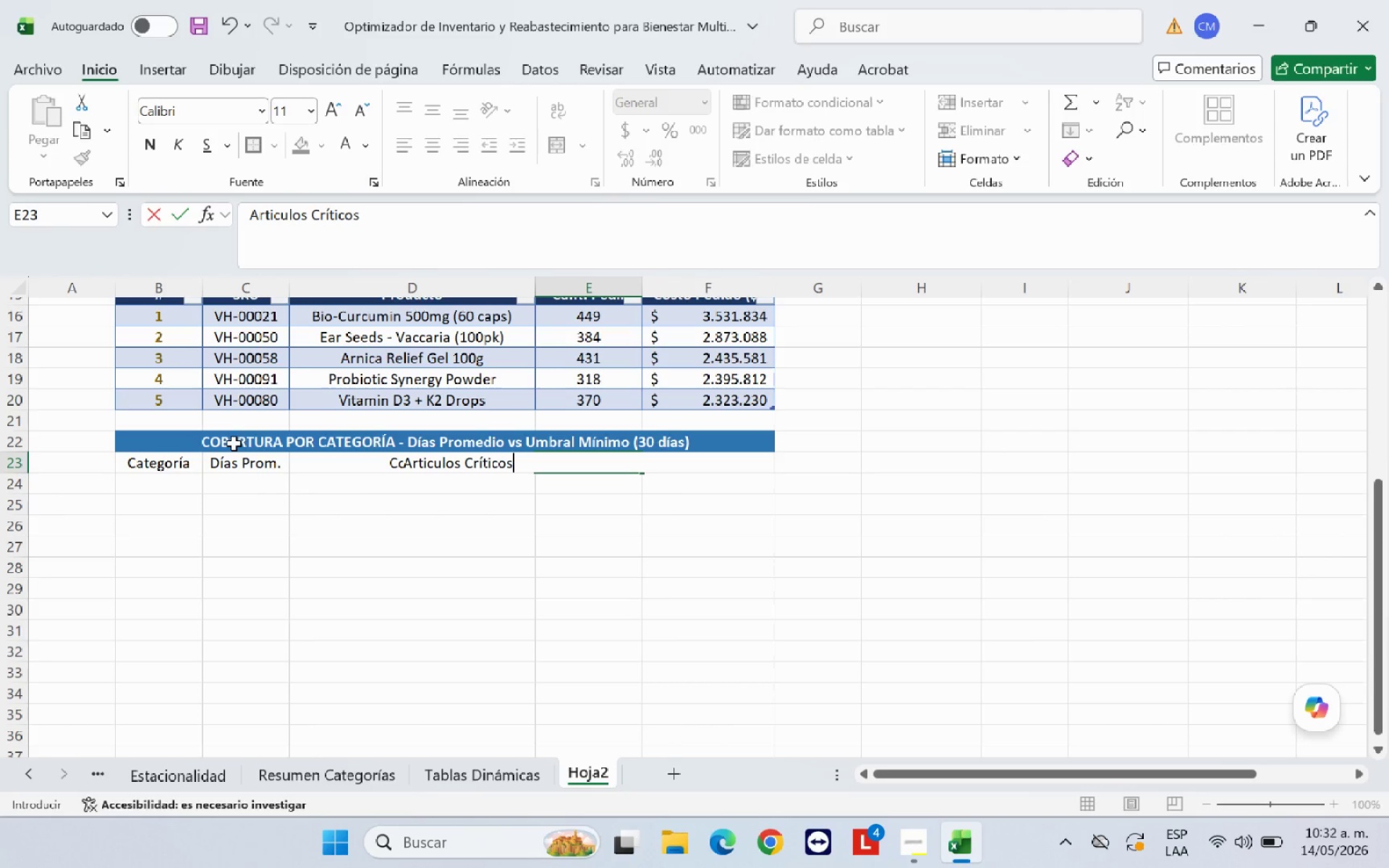 
hold_key(key=Semicolon, duration=0.31)
 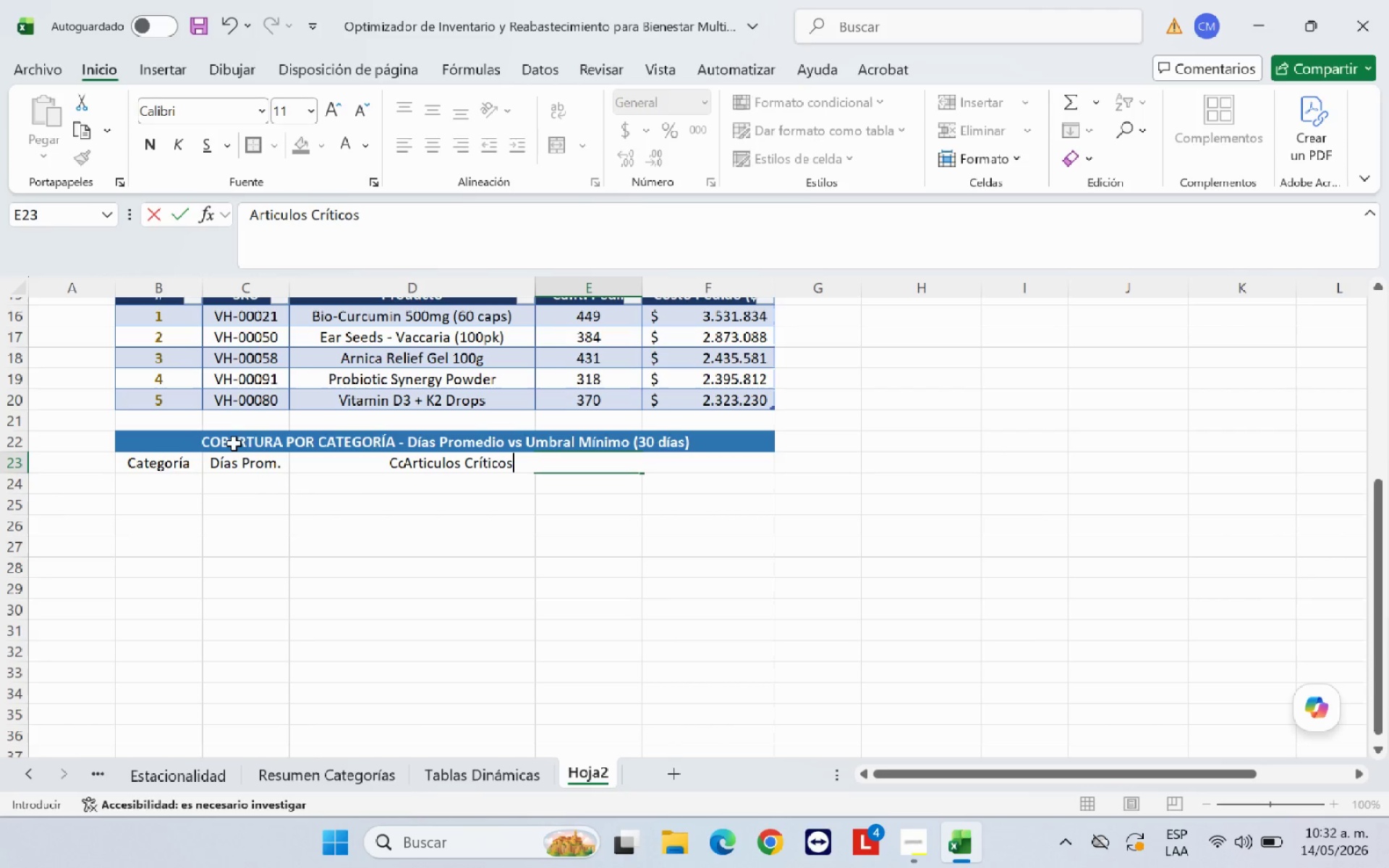 
key(ArrowRight)
 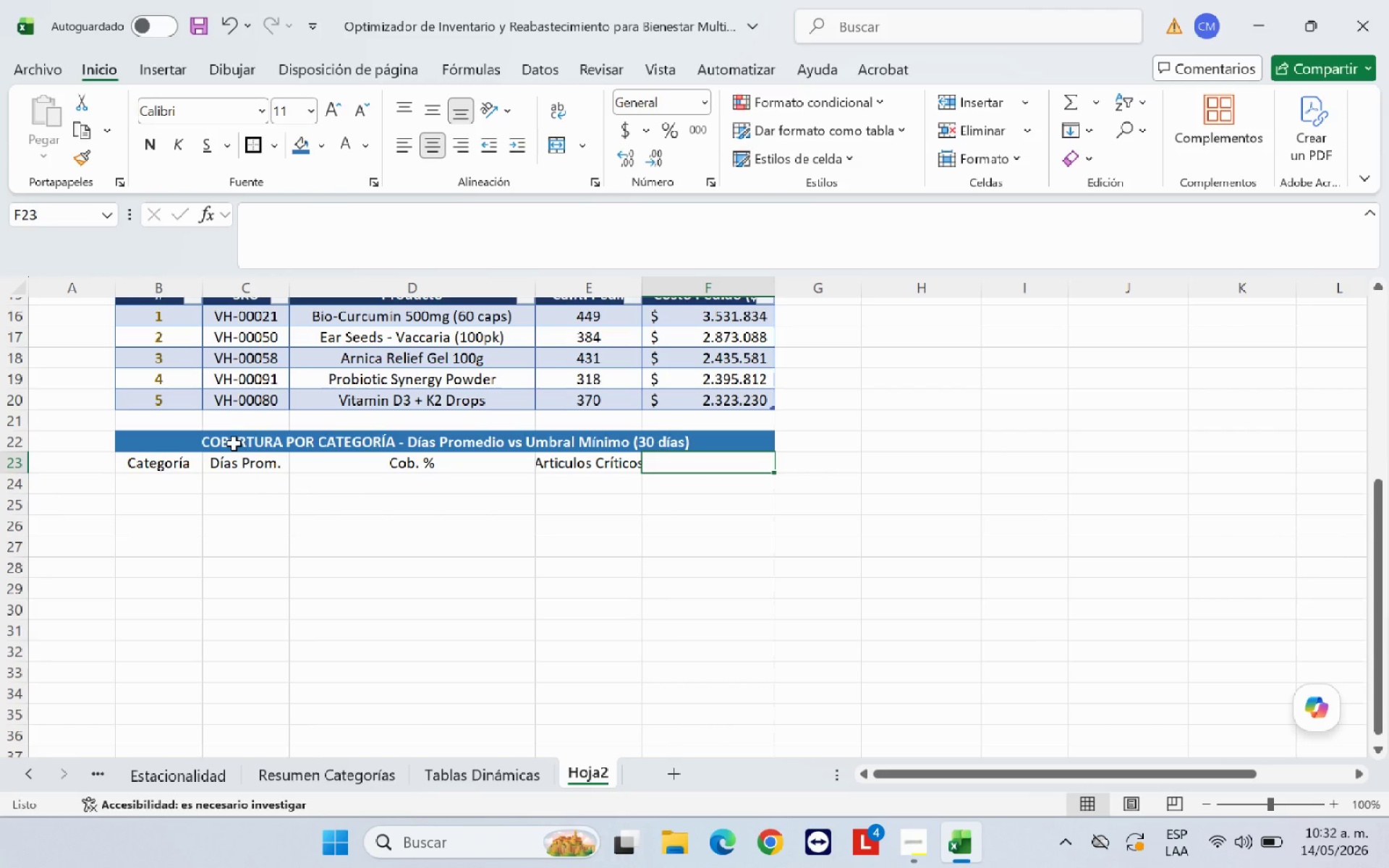 
type(Estado)
 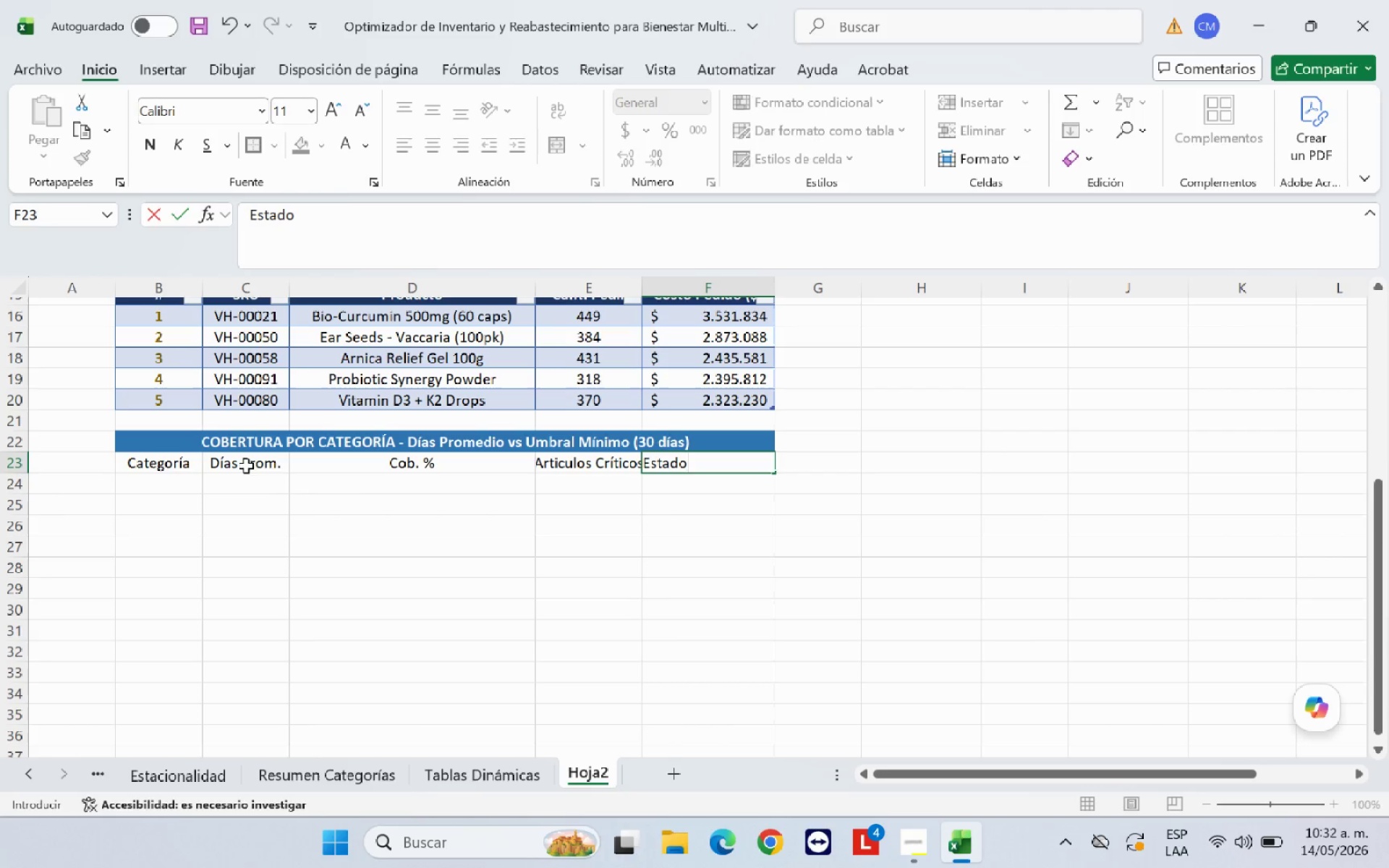 
left_click([268, 551])
 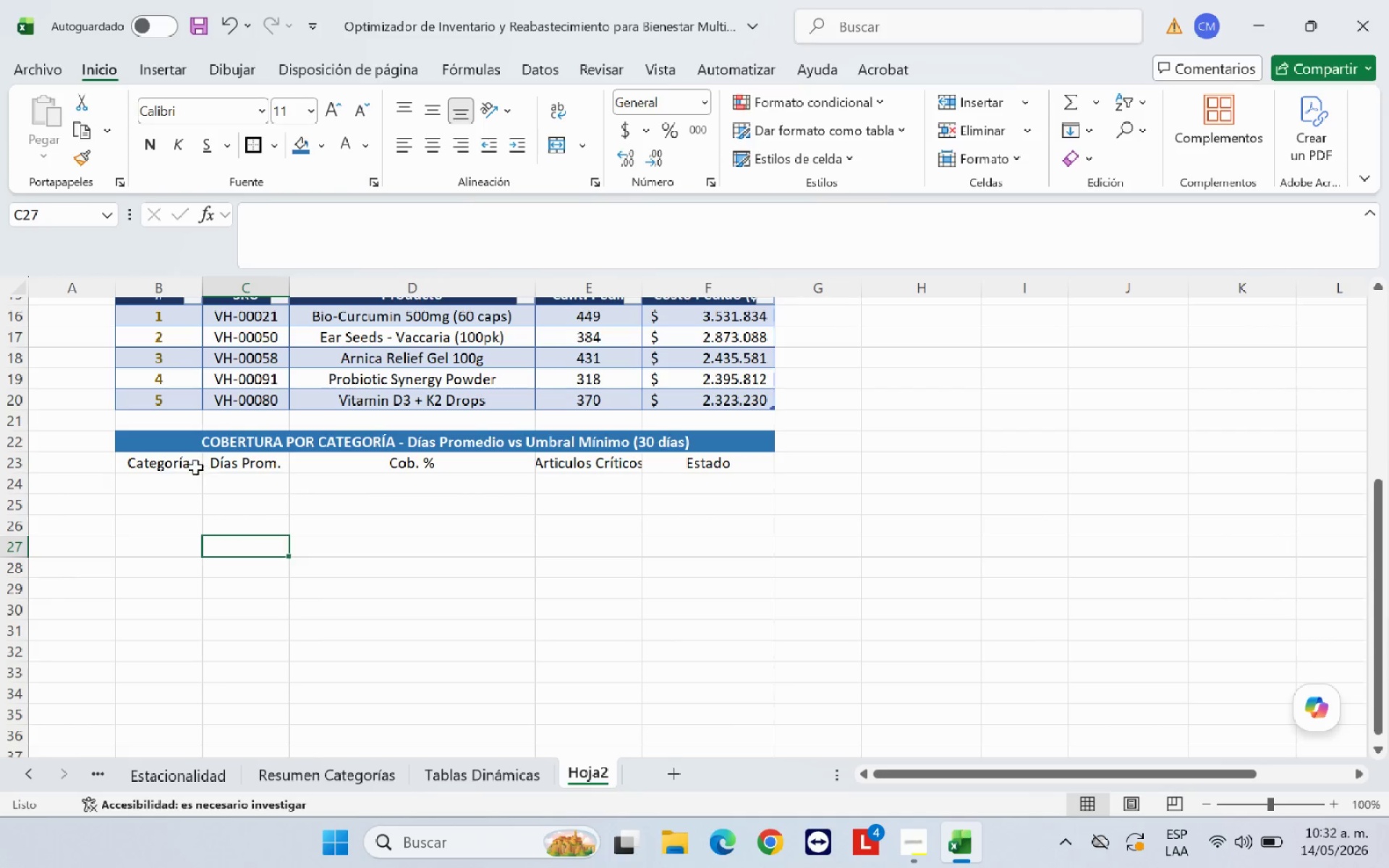 
left_click_drag(start_coordinate=[184, 467], to_coordinate=[746, 464])
 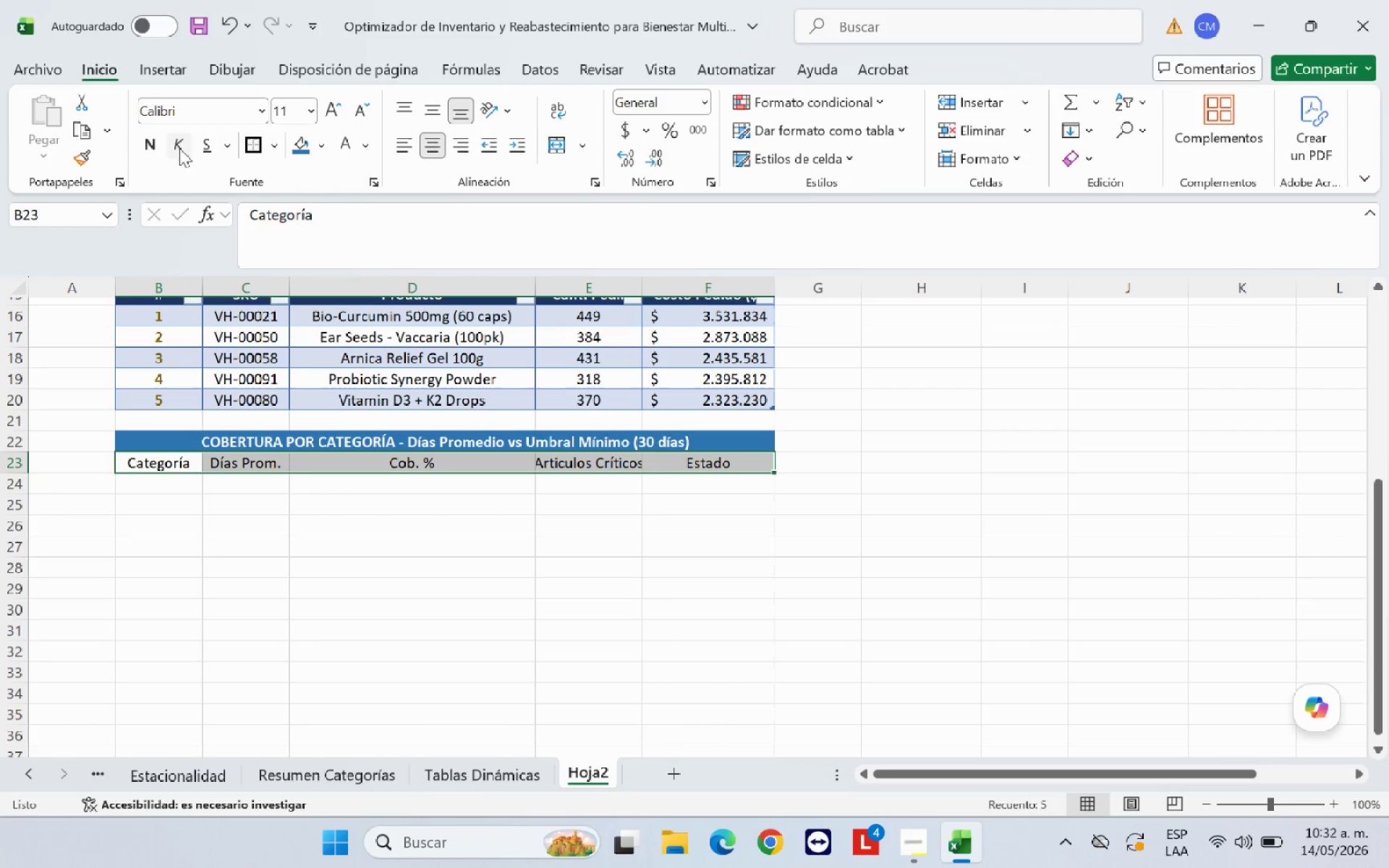 
left_click([145, 141])
 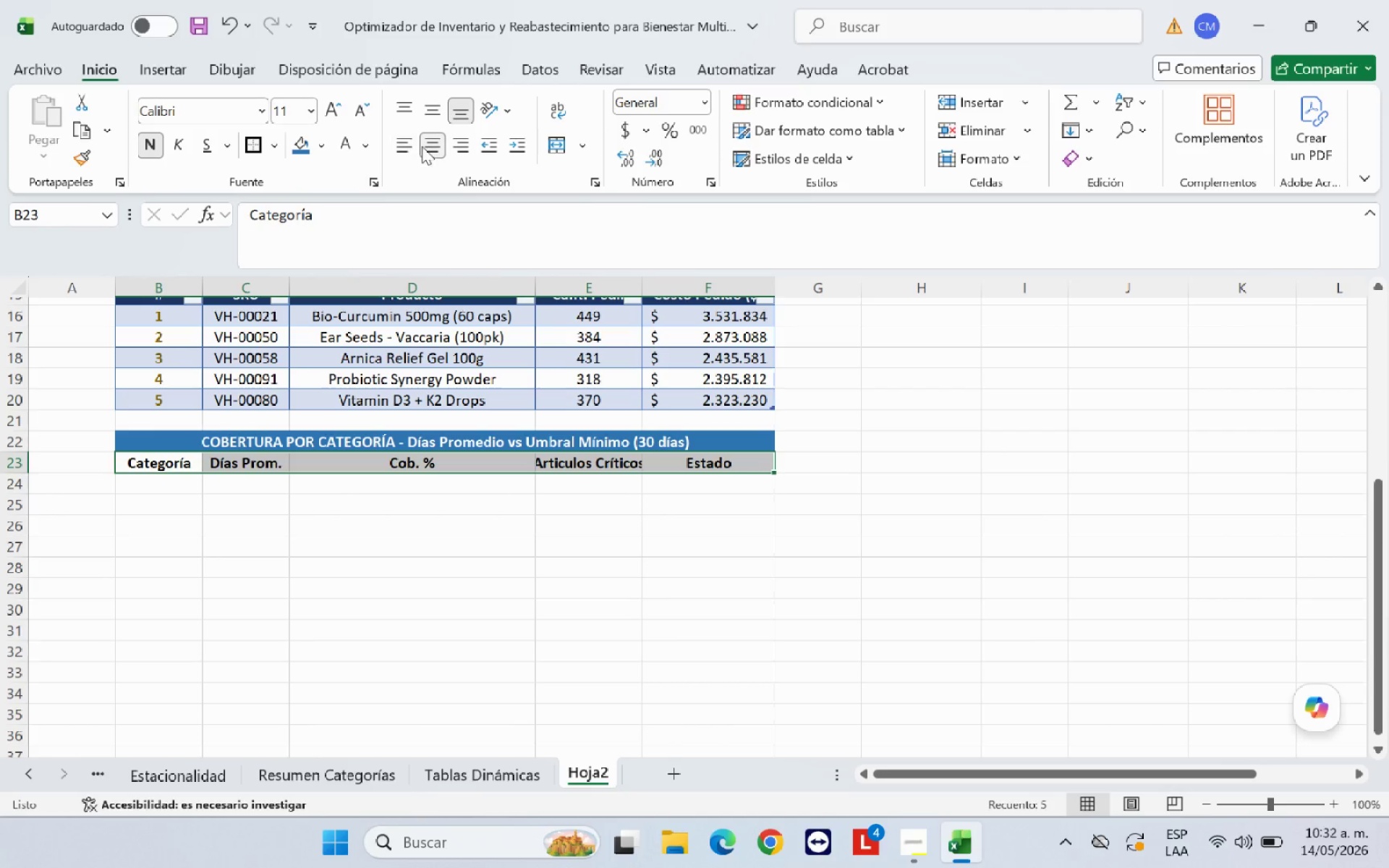 
left_click([430, 145])
 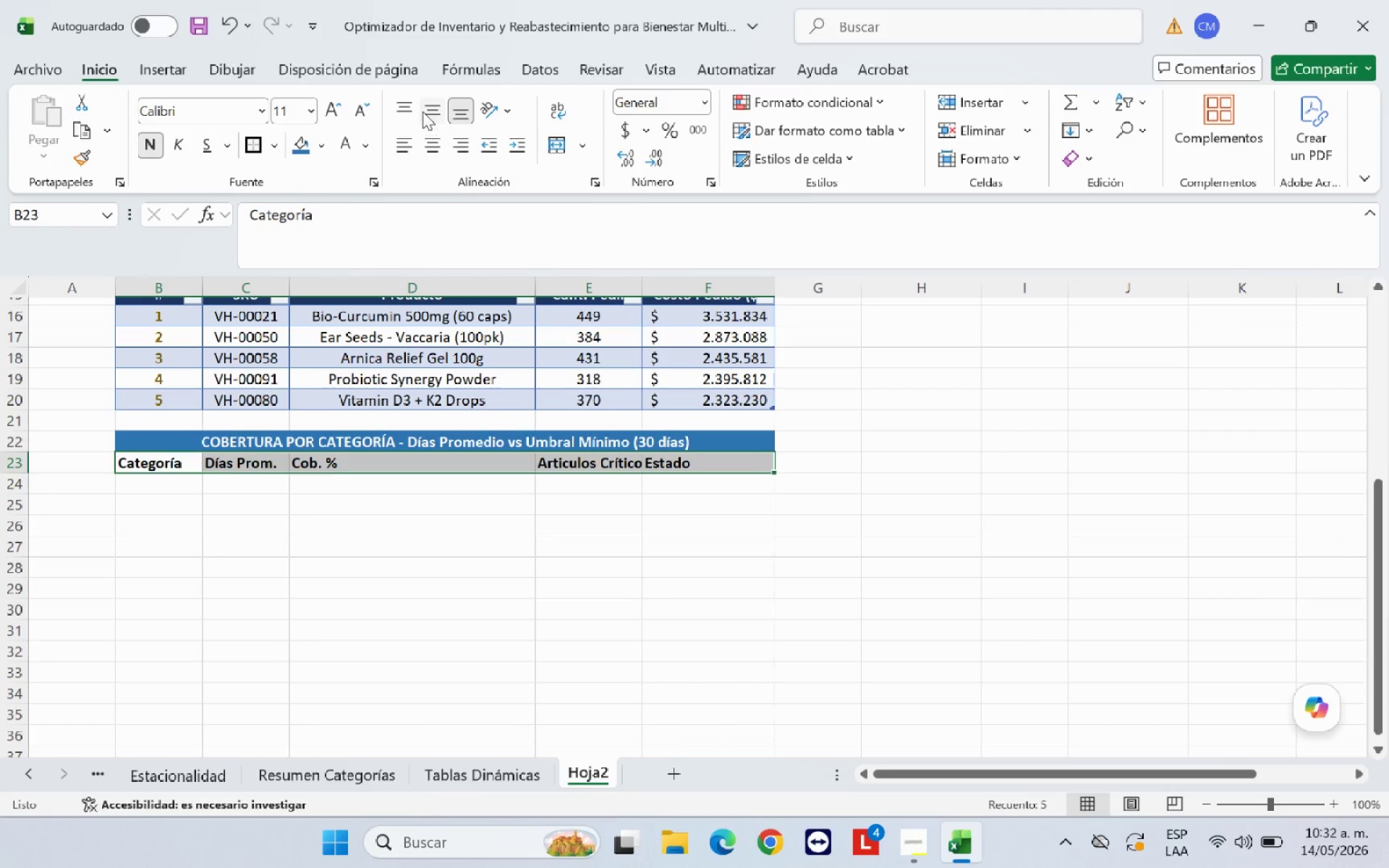 
left_click([428, 135])
 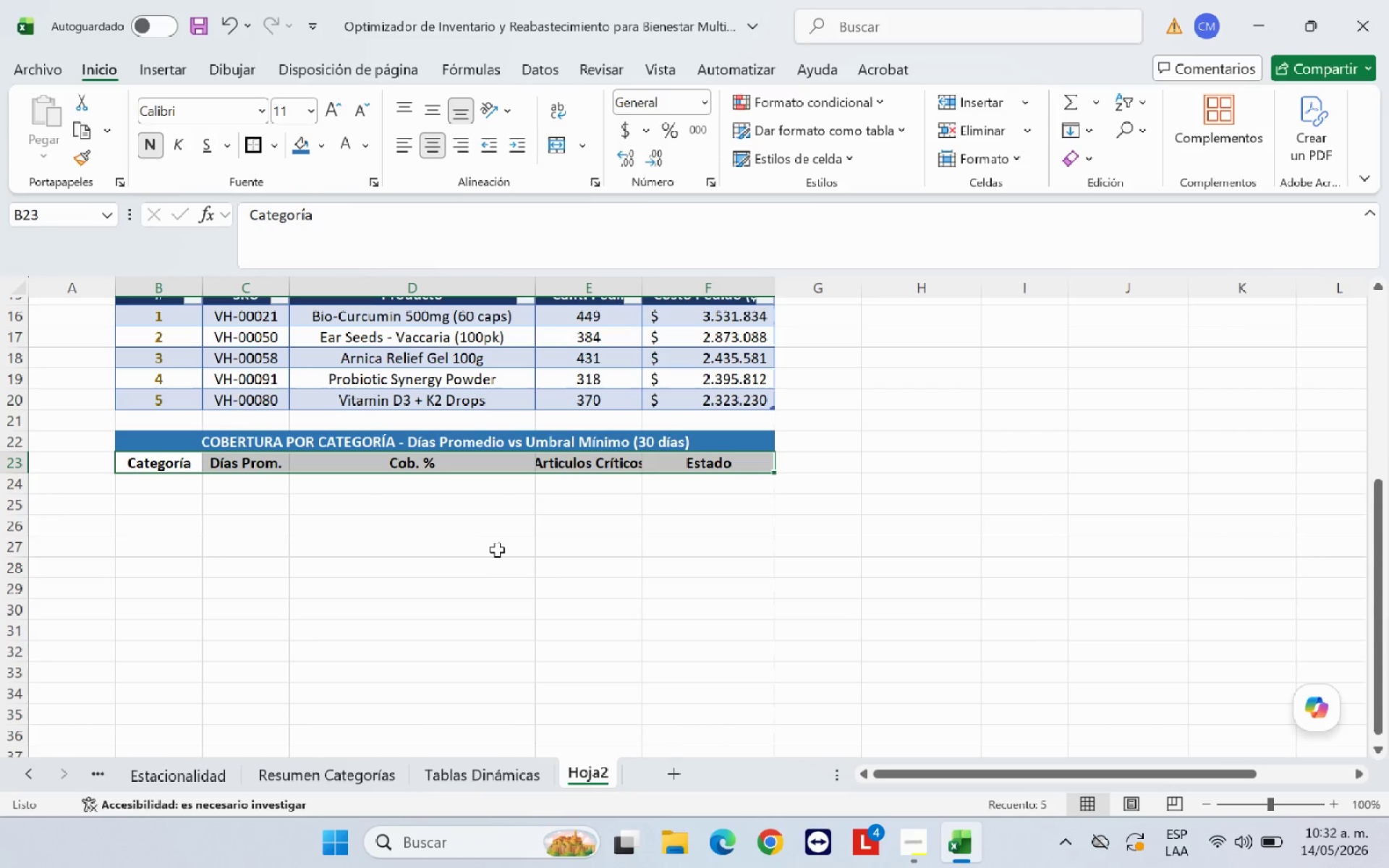 
left_click([488, 551])
 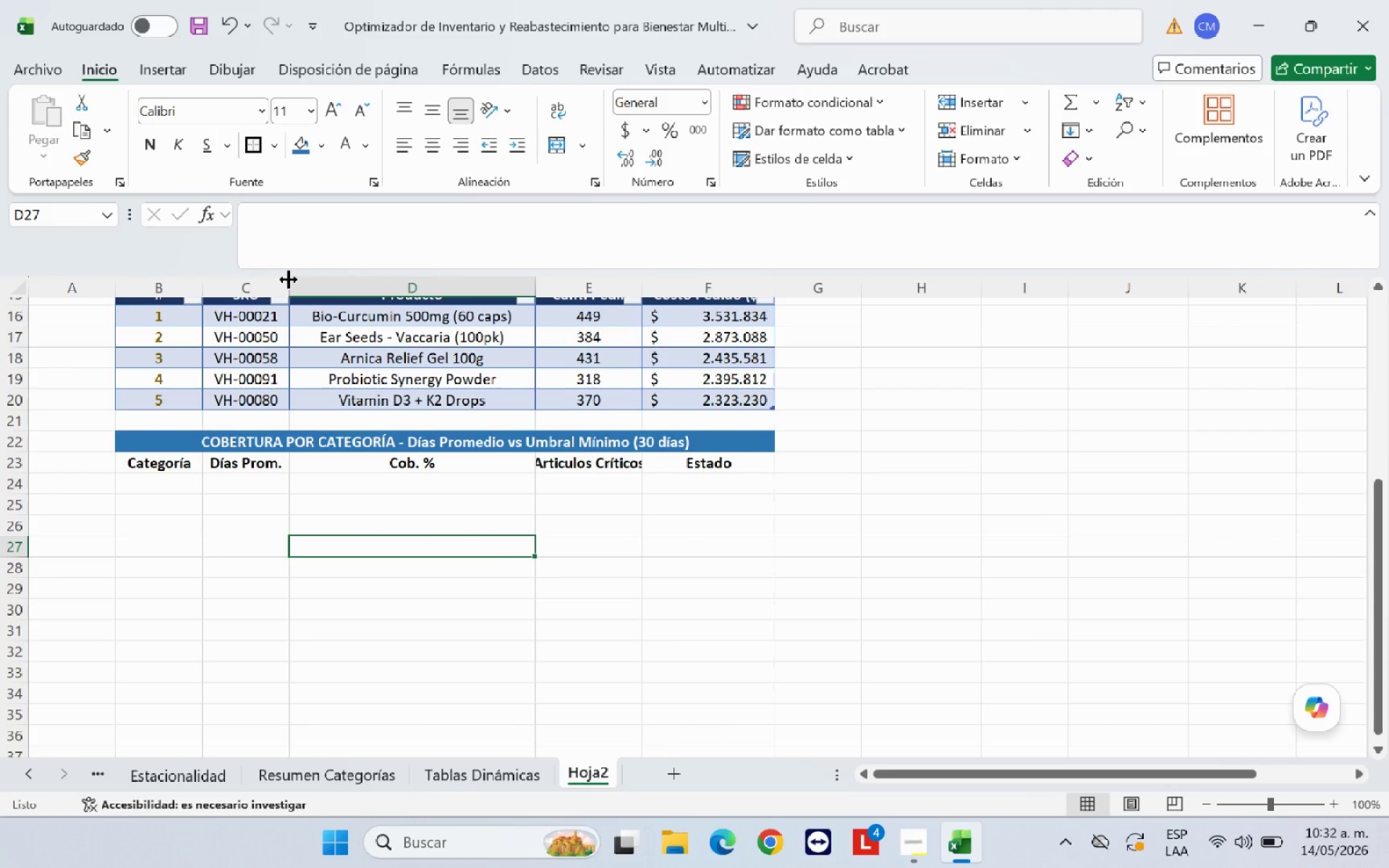 
left_click_drag(start_coordinate=[288, 280], to_coordinate=[330, 280])
 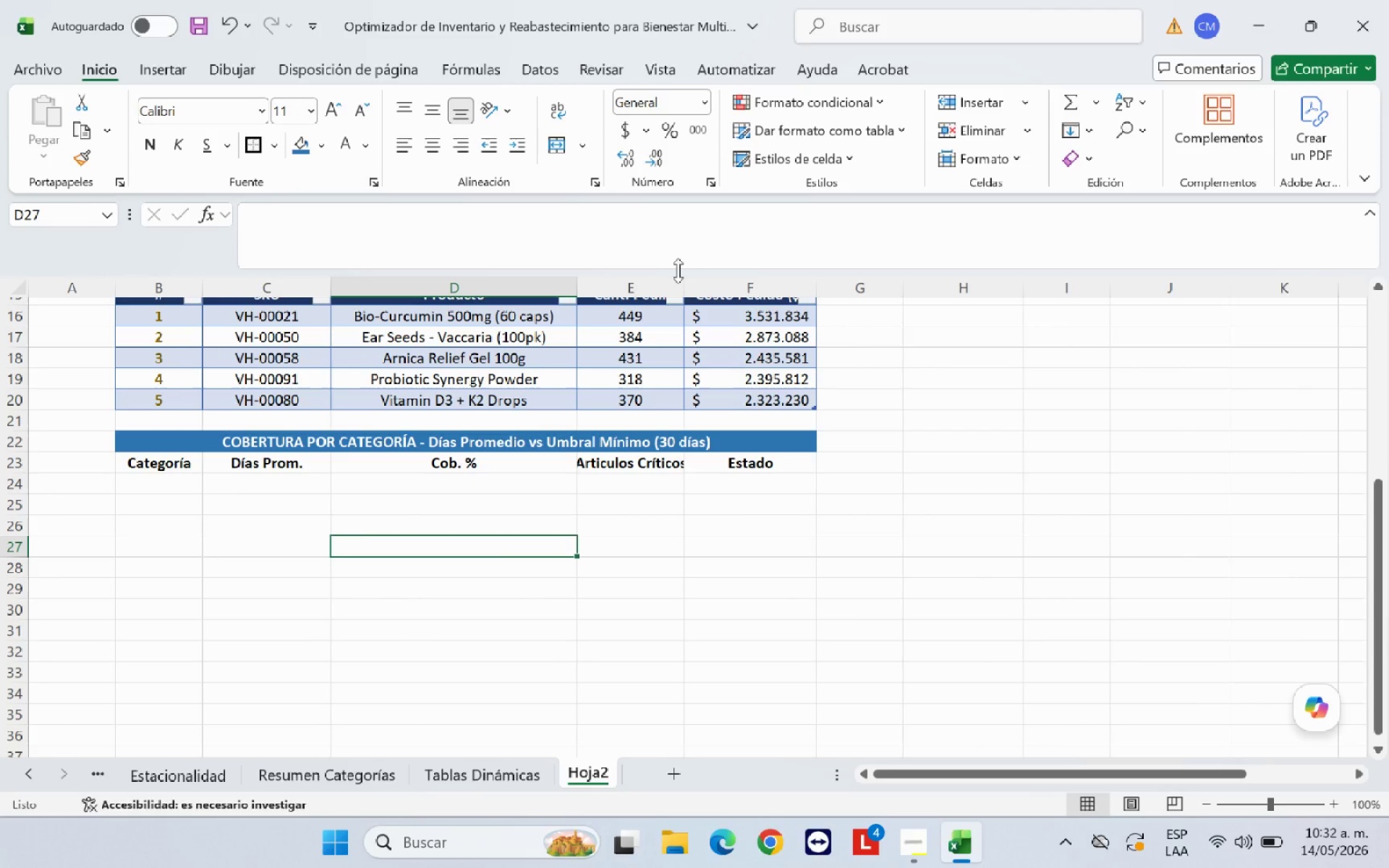 
left_click_drag(start_coordinate=[682, 281], to_coordinate=[719, 281])
 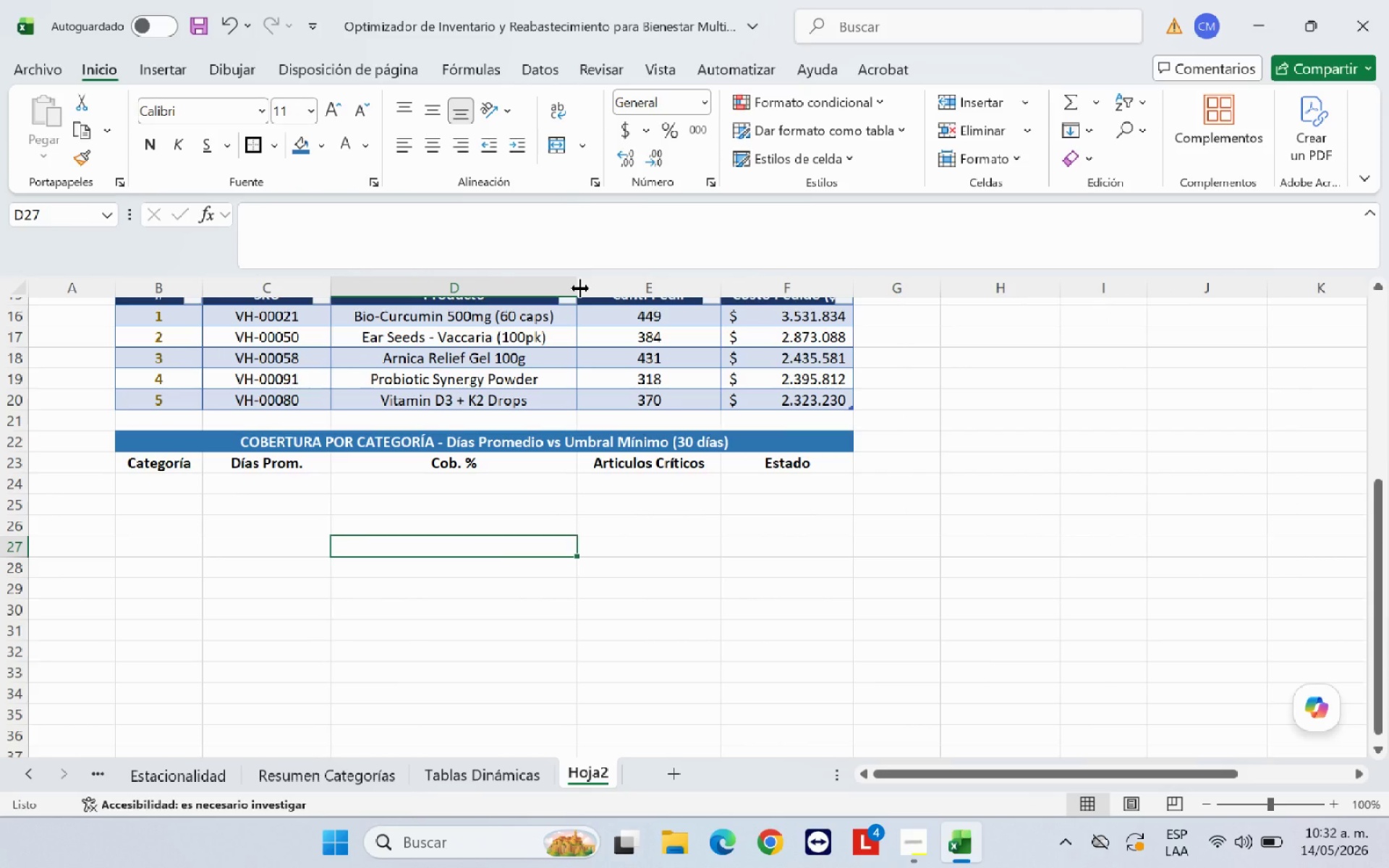 
left_click_drag(start_coordinate=[579, 288], to_coordinate=[563, 288])
 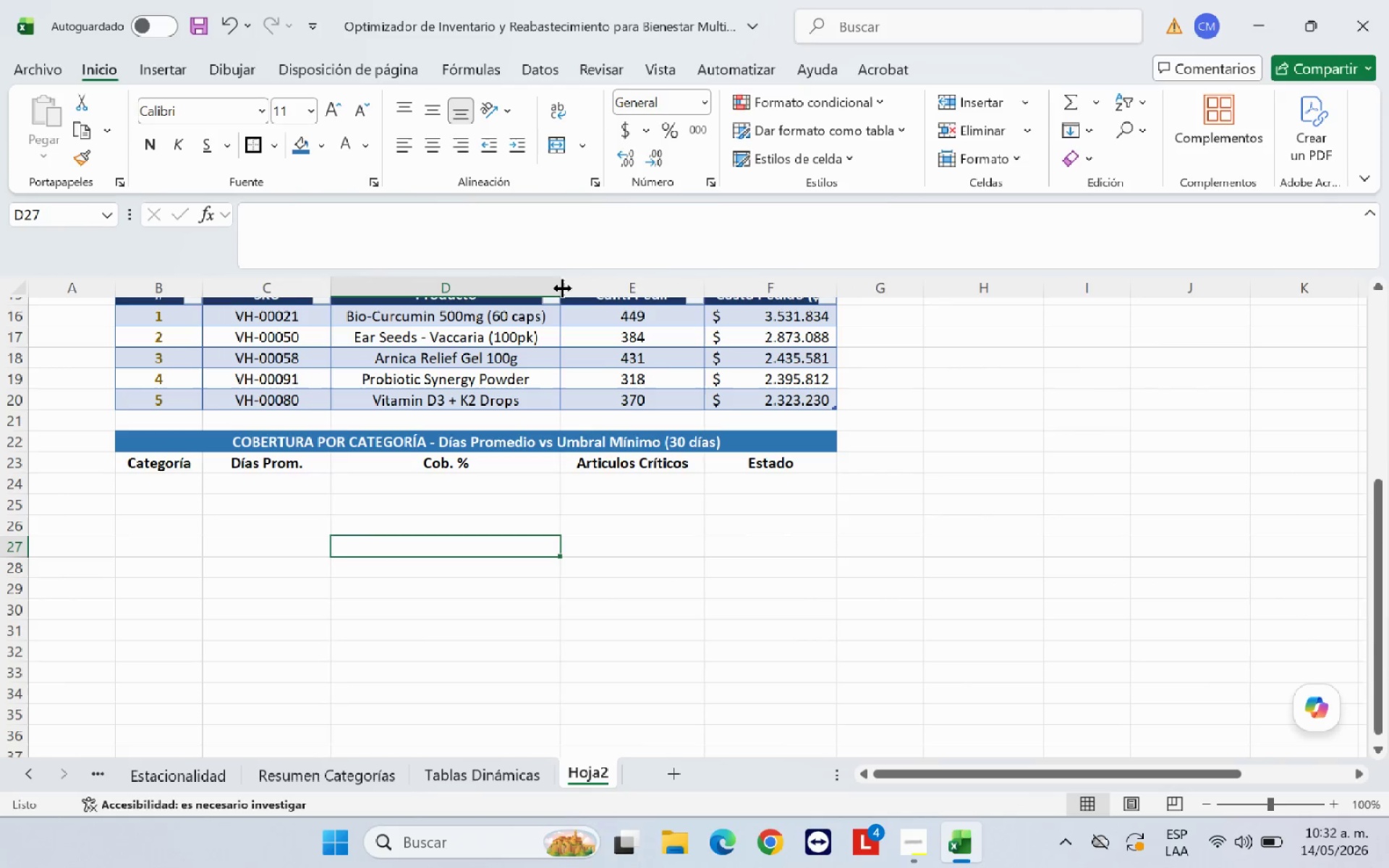 
left_click_drag(start_coordinate=[562, 288], to_coordinate=[551, 290])
 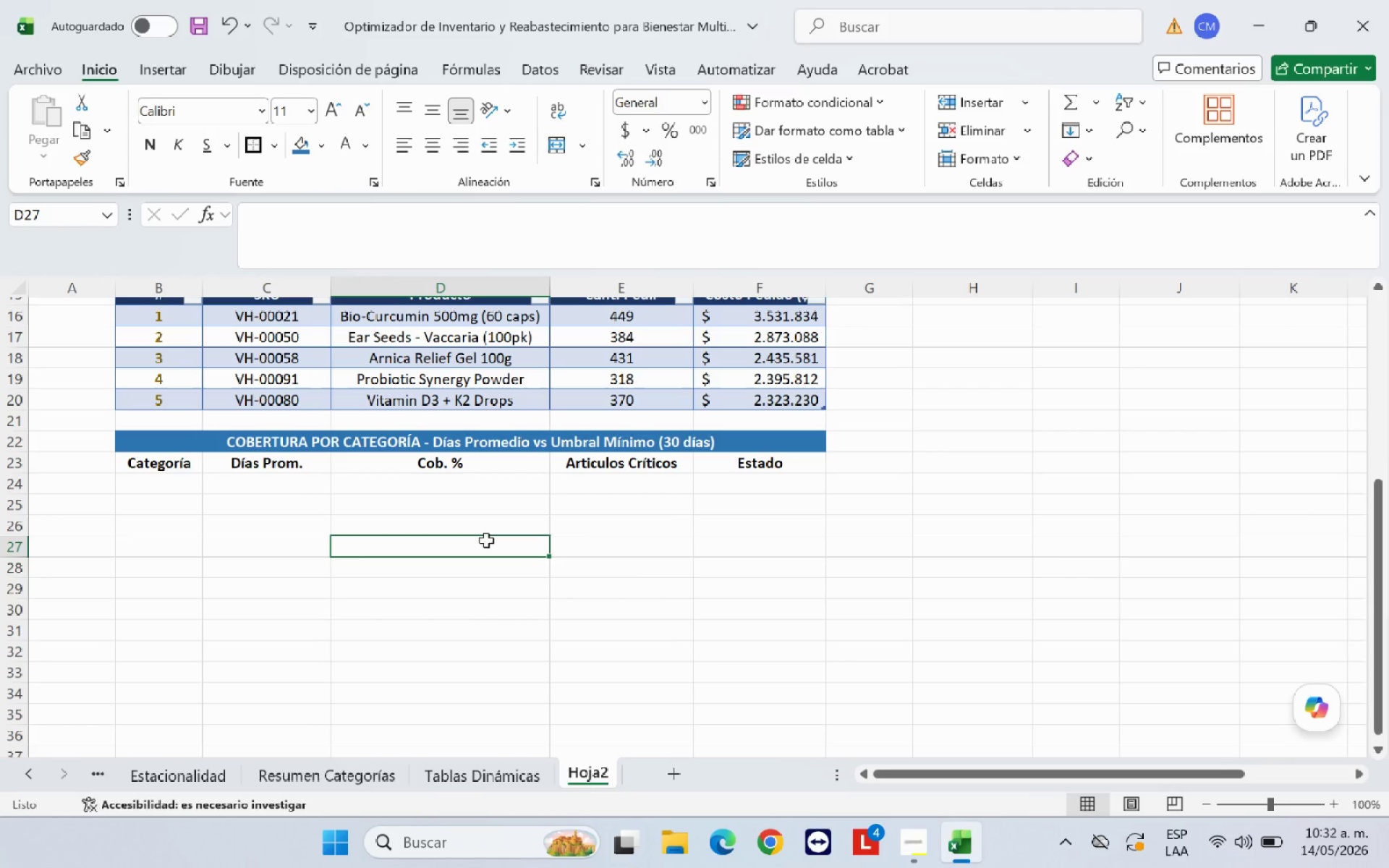 
left_click([486, 540])
 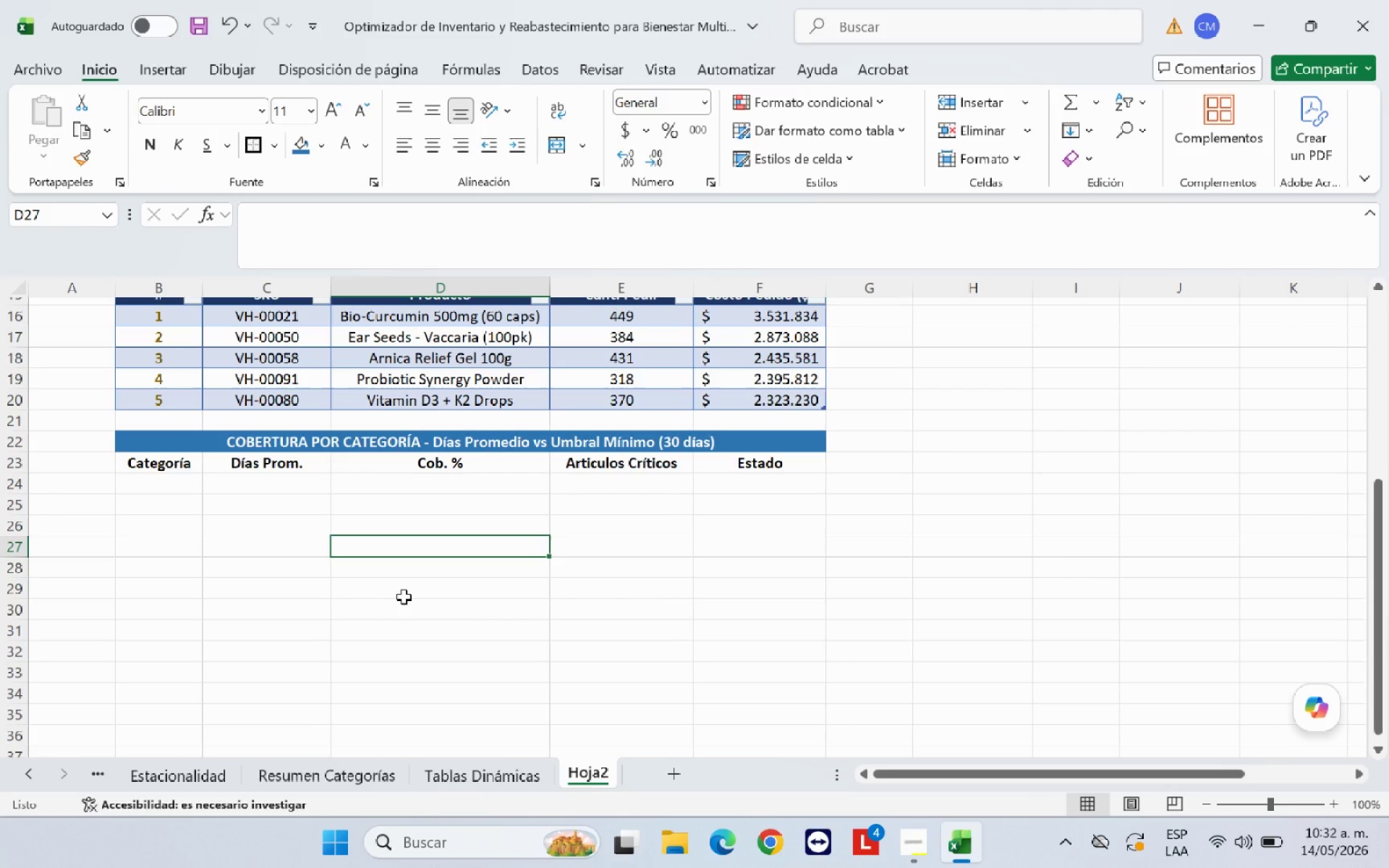 
left_click([409, 600])
 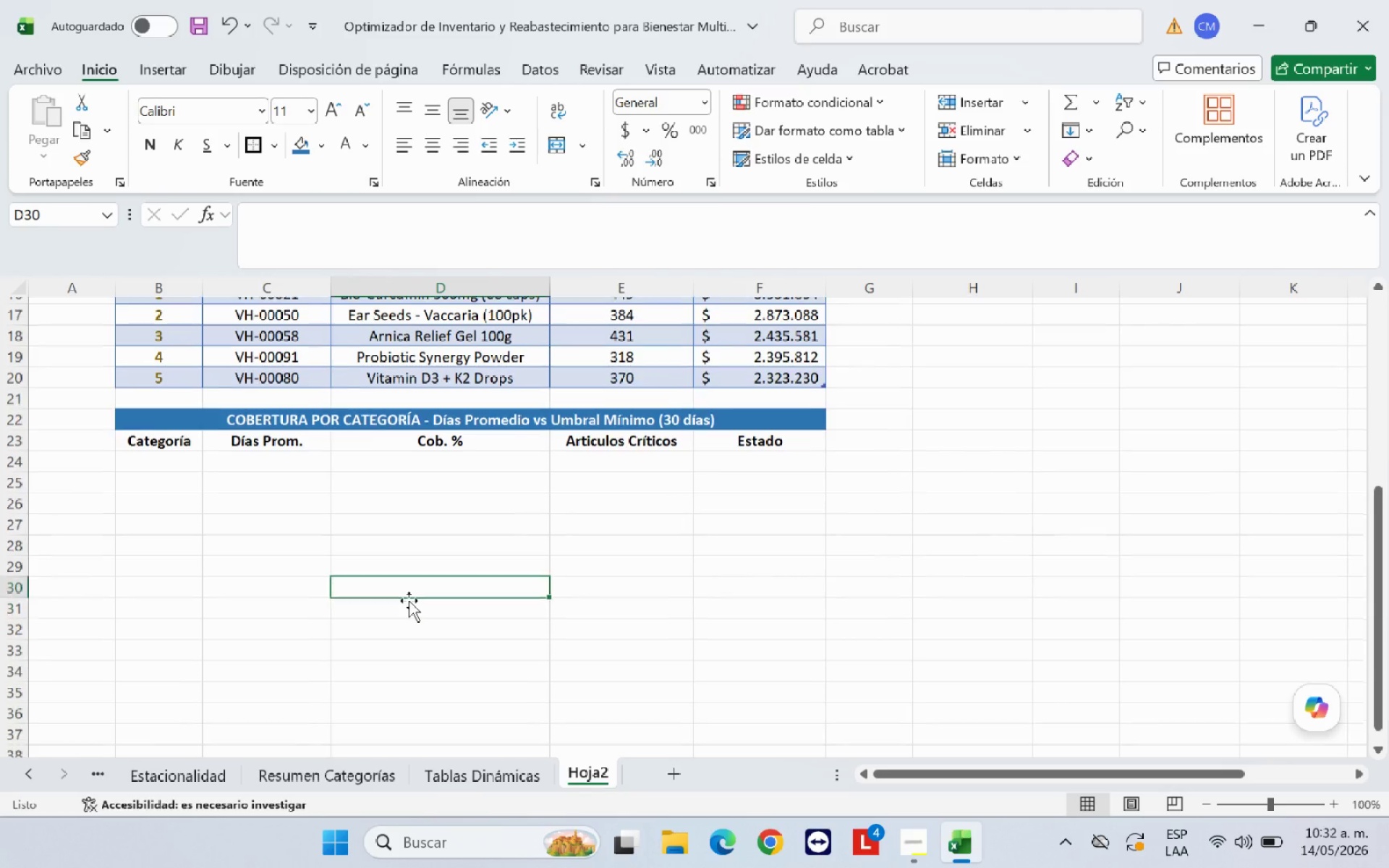 
scroll: coordinate [409, 600], scroll_direction: down, amount: 1.0
 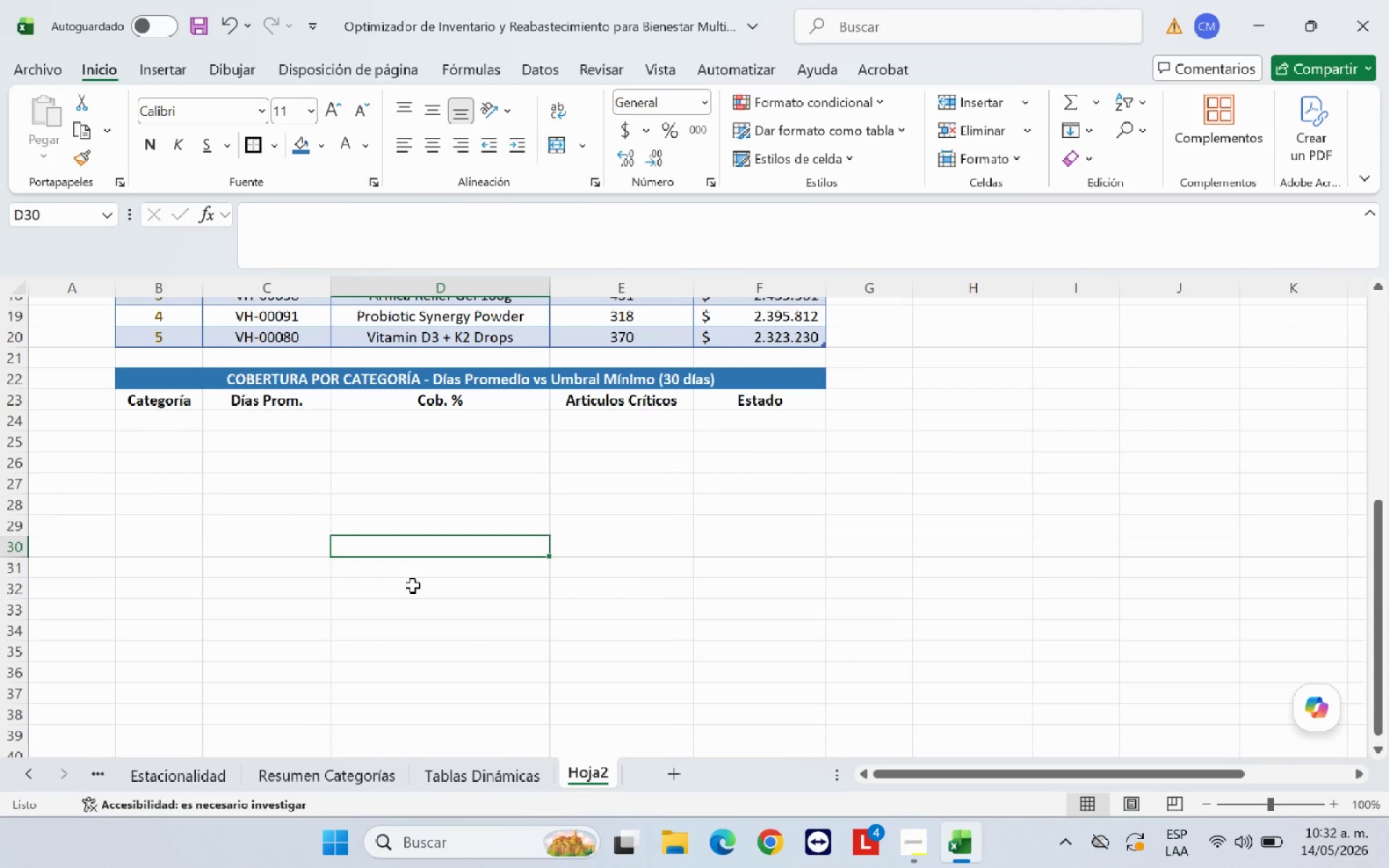 
scroll: coordinate [412, 586], scroll_direction: up, amount: 7.0
 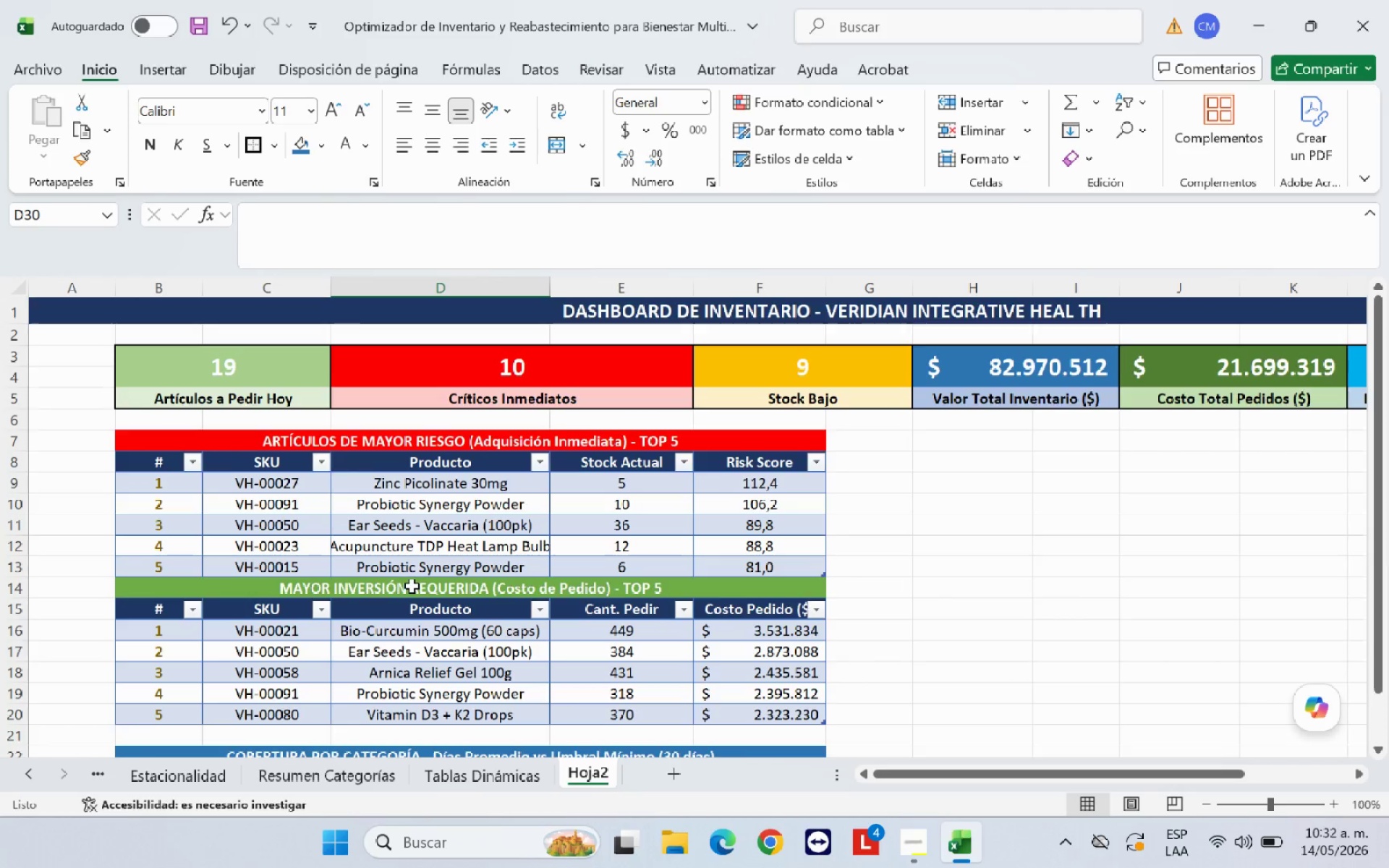 
scroll: coordinate [412, 586], scroll_direction: down, amount: 2.0
 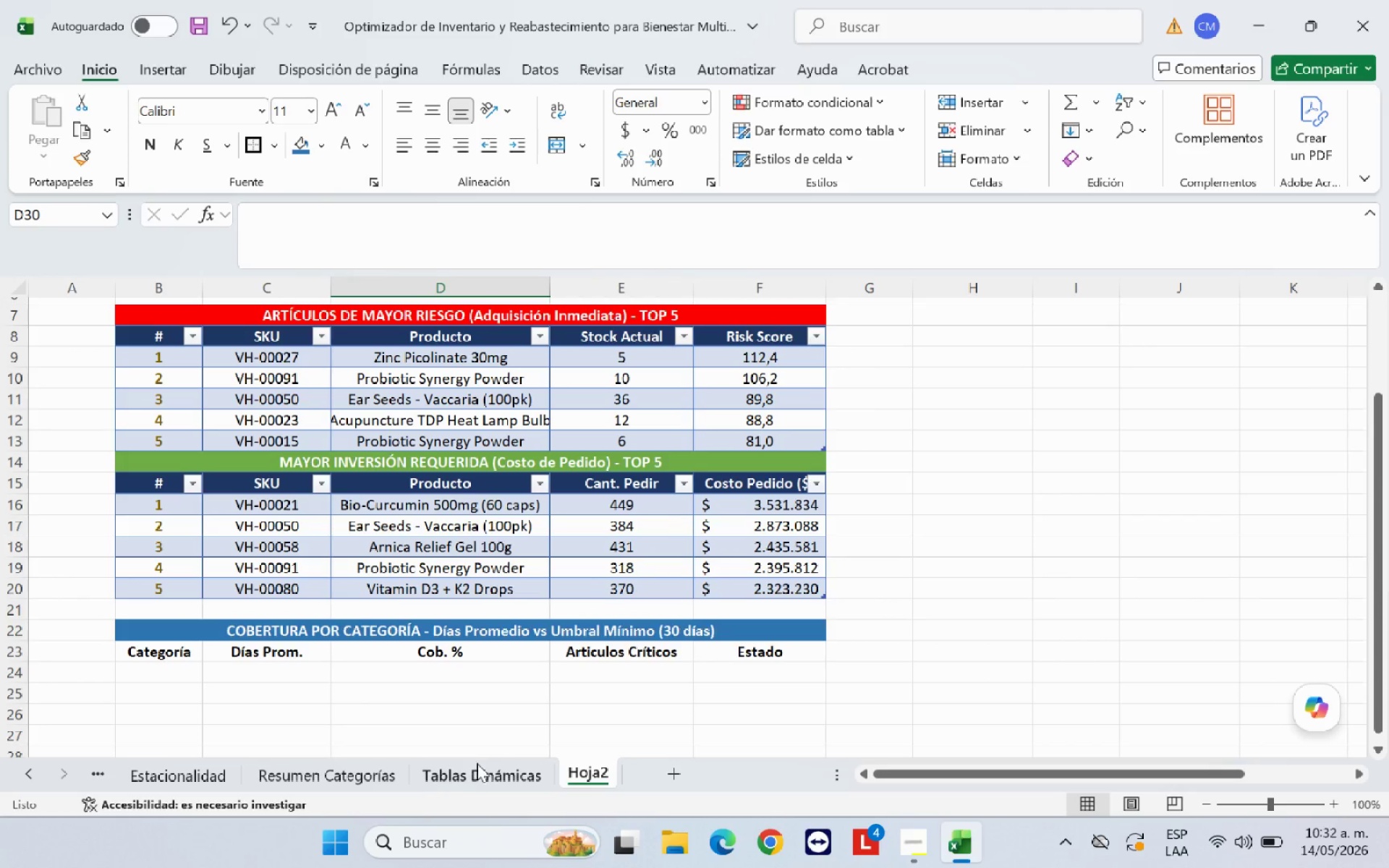 
left_click([480, 764])
 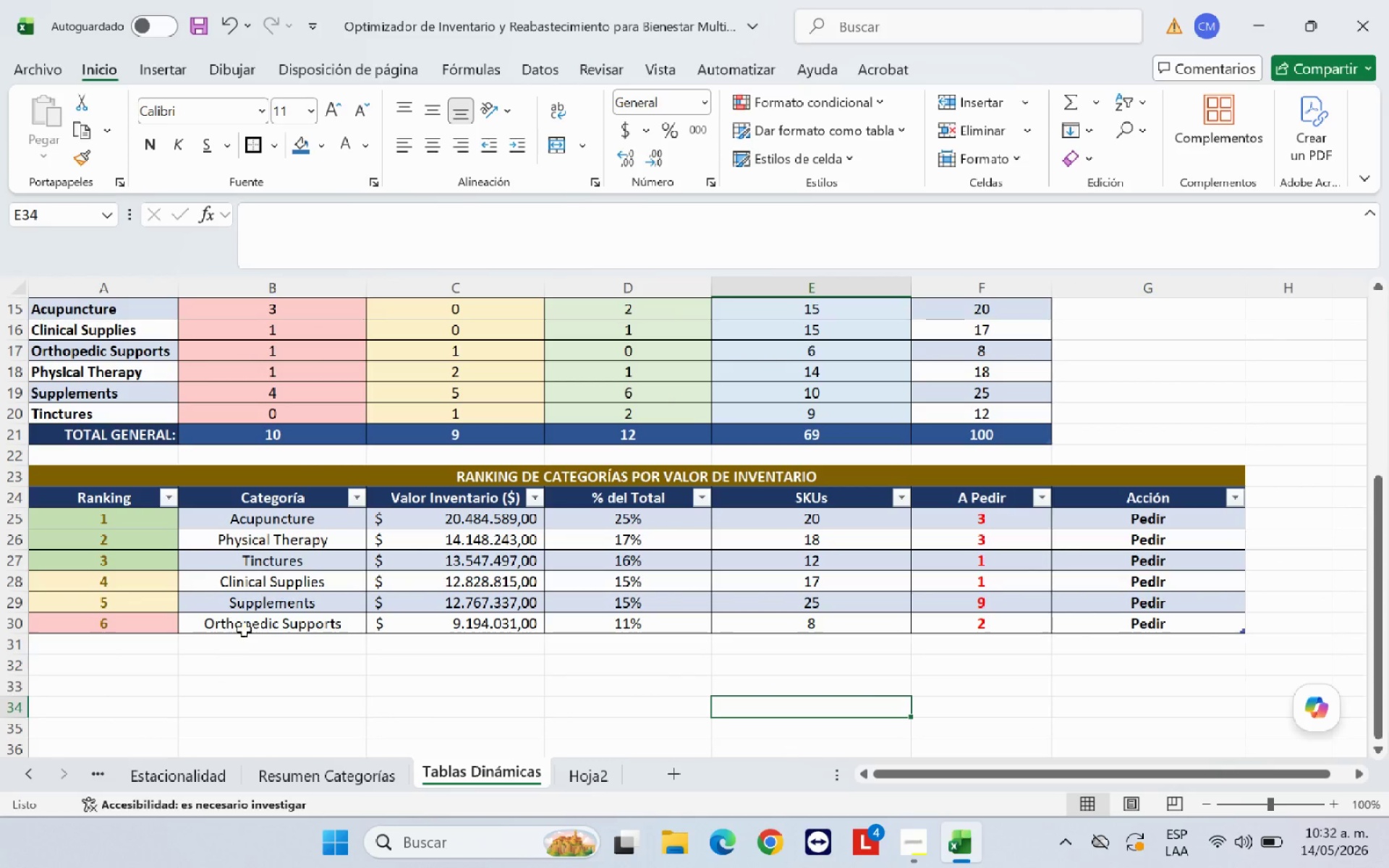 
scroll: coordinate [211, 580], scroll_direction: up, amount: 1.0
 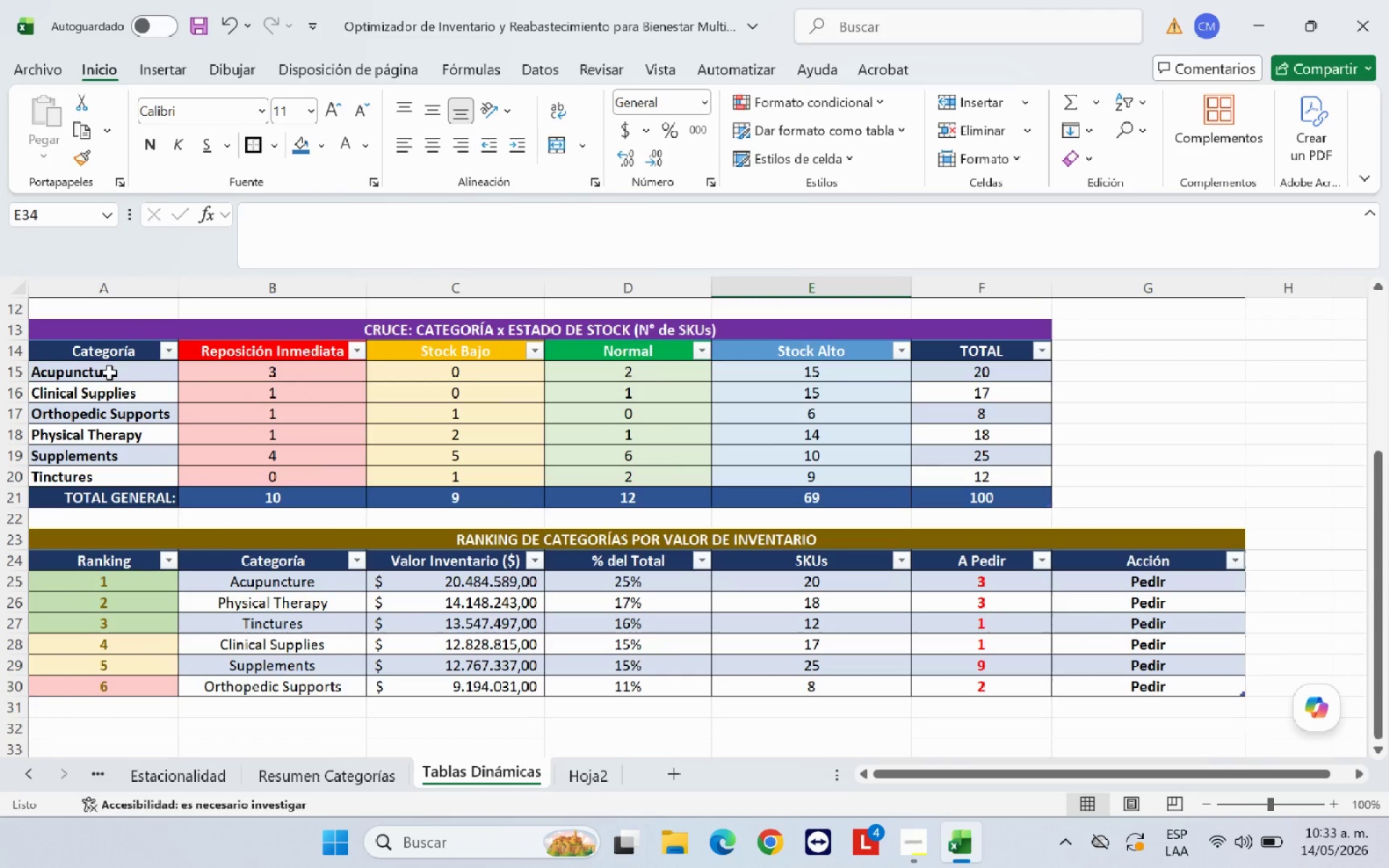 
left_click_drag(start_coordinate=[109, 373], to_coordinate=[120, 473])
 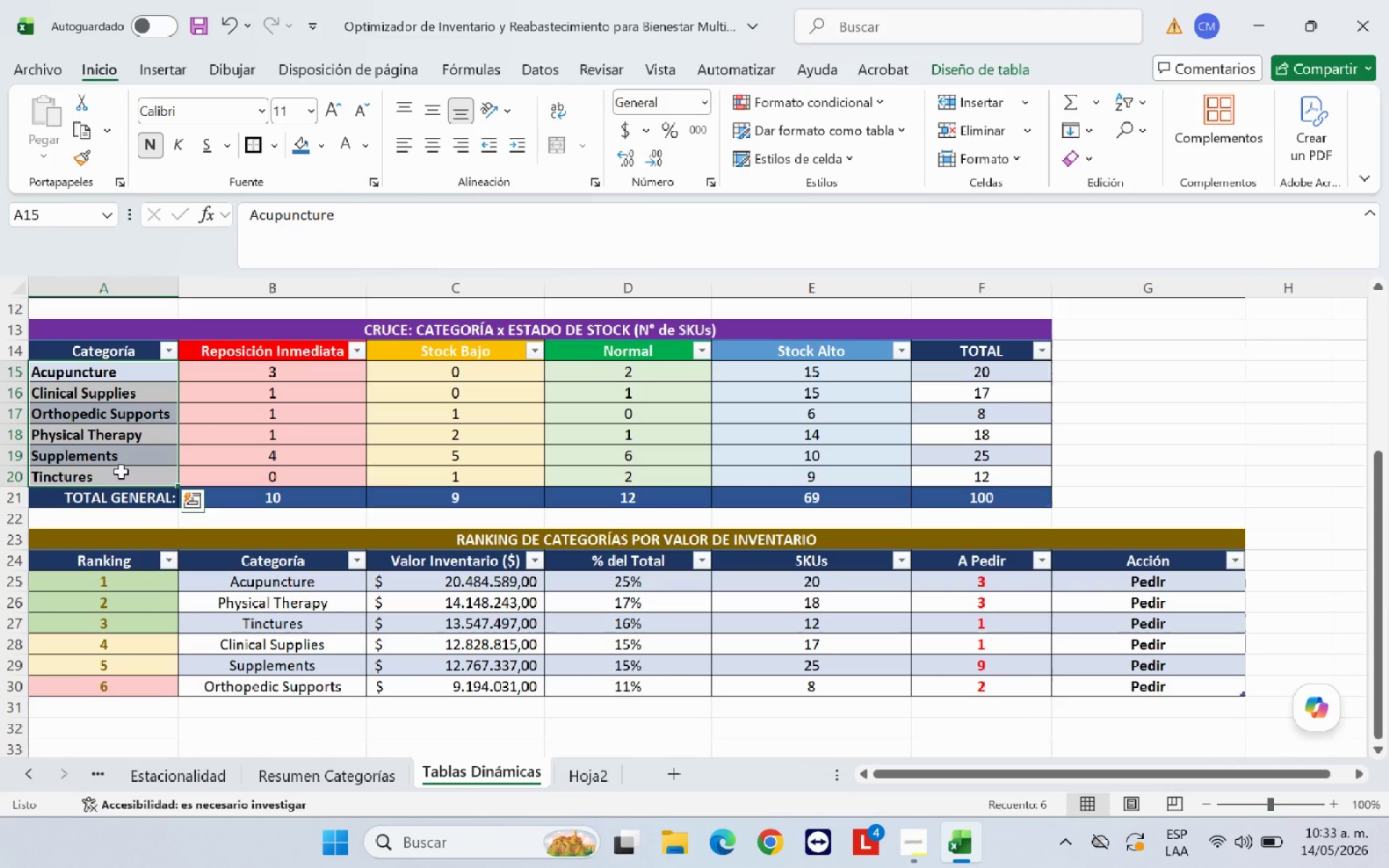 
key(Control+C)
 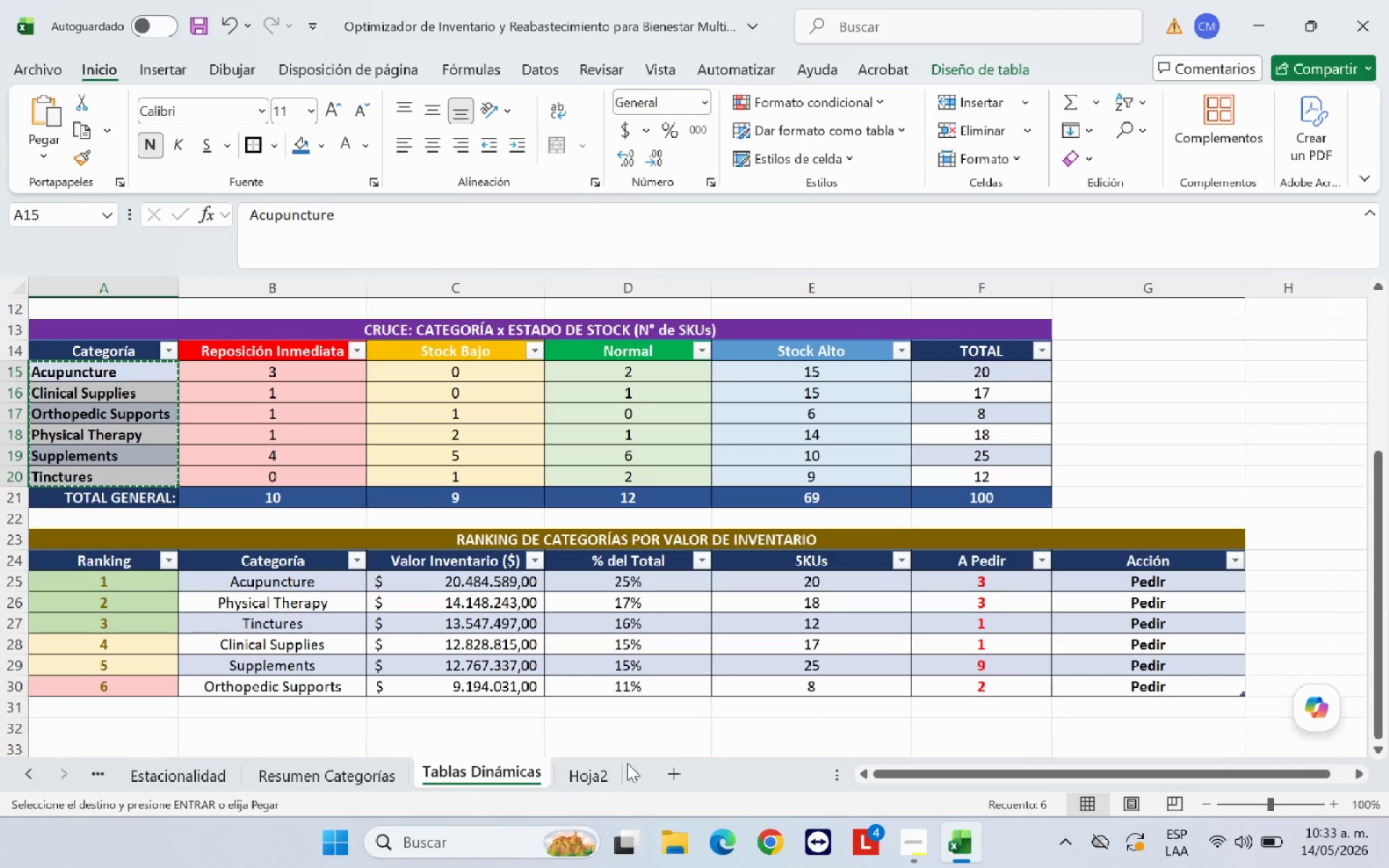 
left_click([610, 770])
 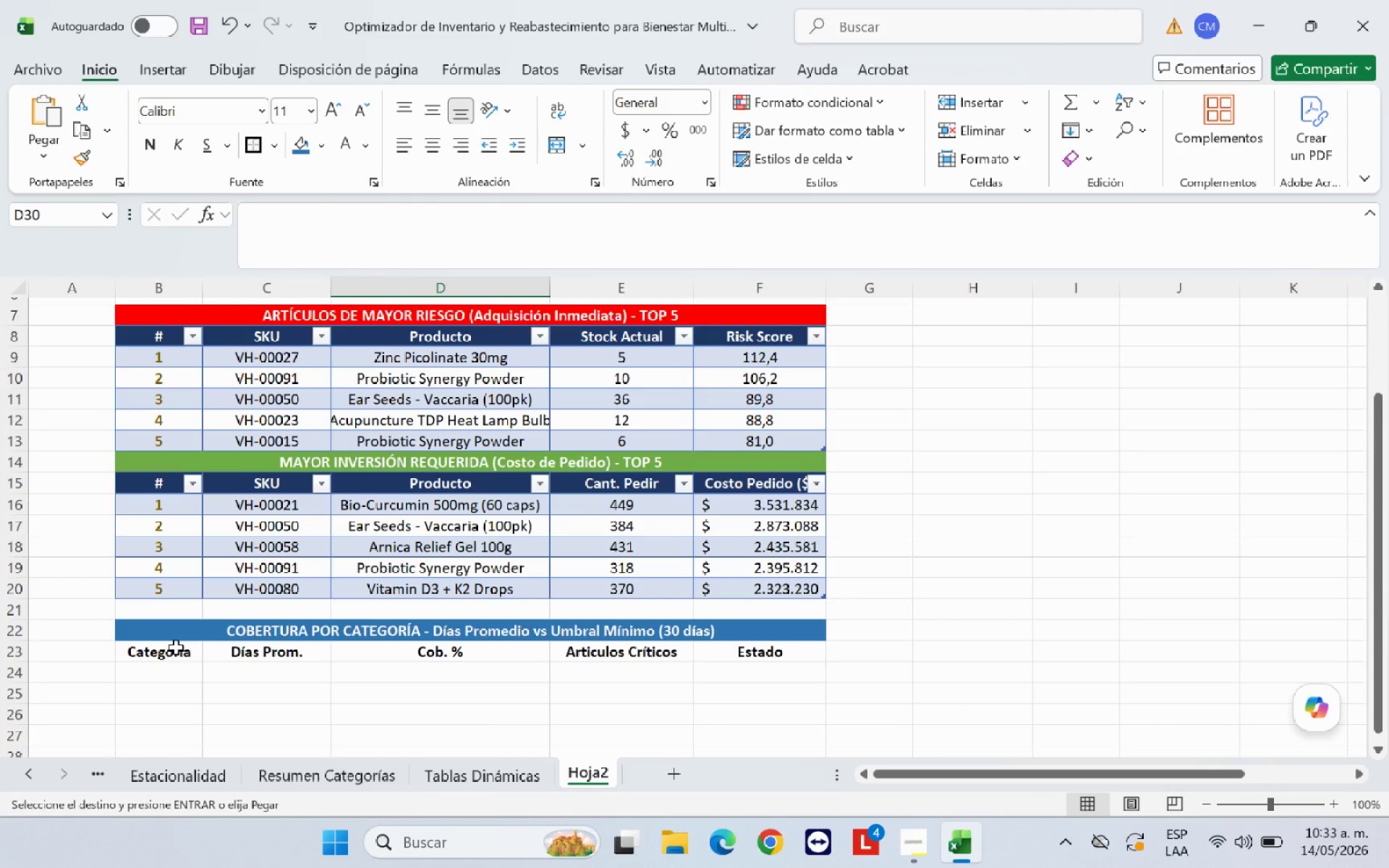 
left_click([178, 668])
 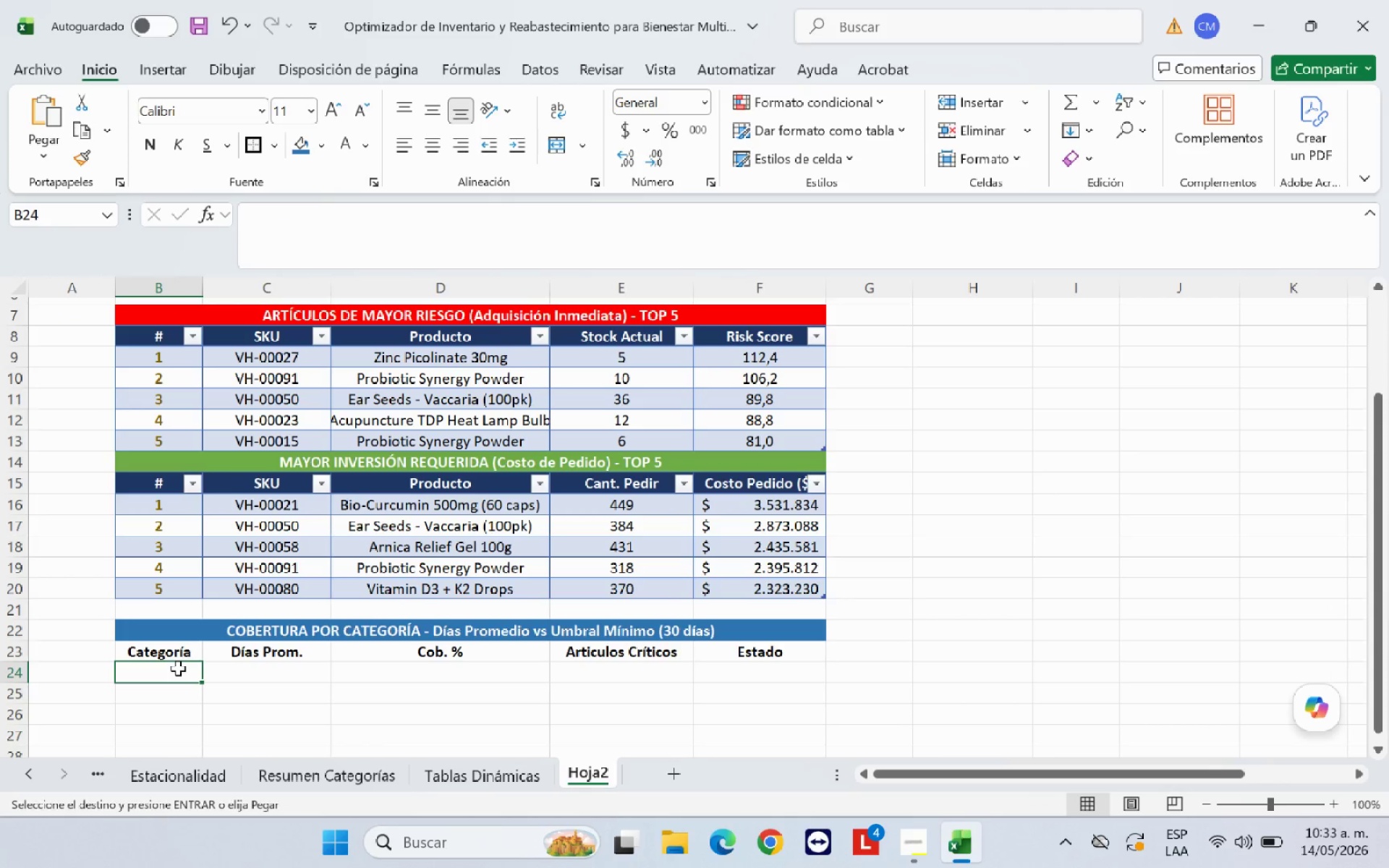 
key(Control+V)
 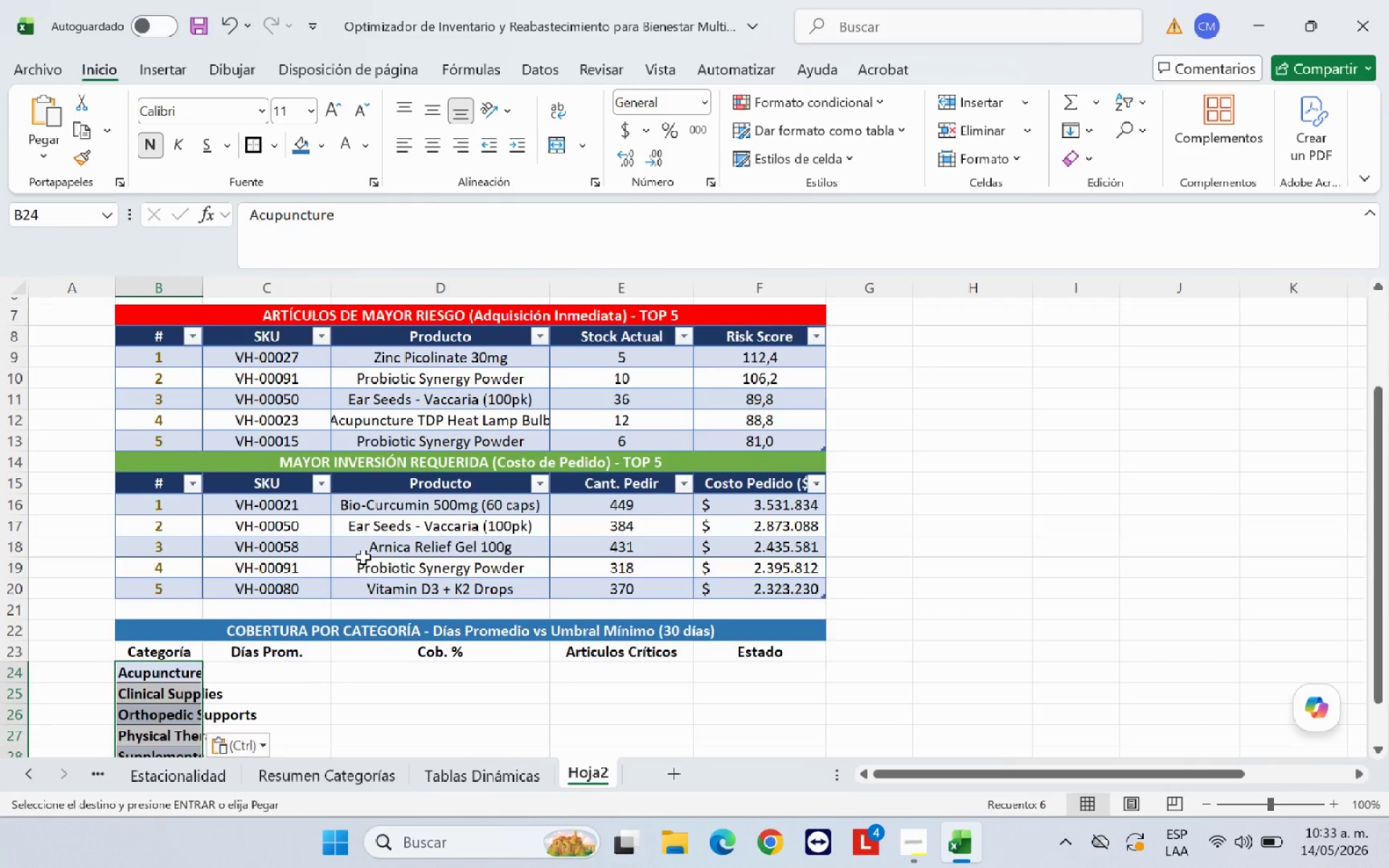 
scroll: coordinate [363, 557], scroll_direction: down, amount: 3.0
 